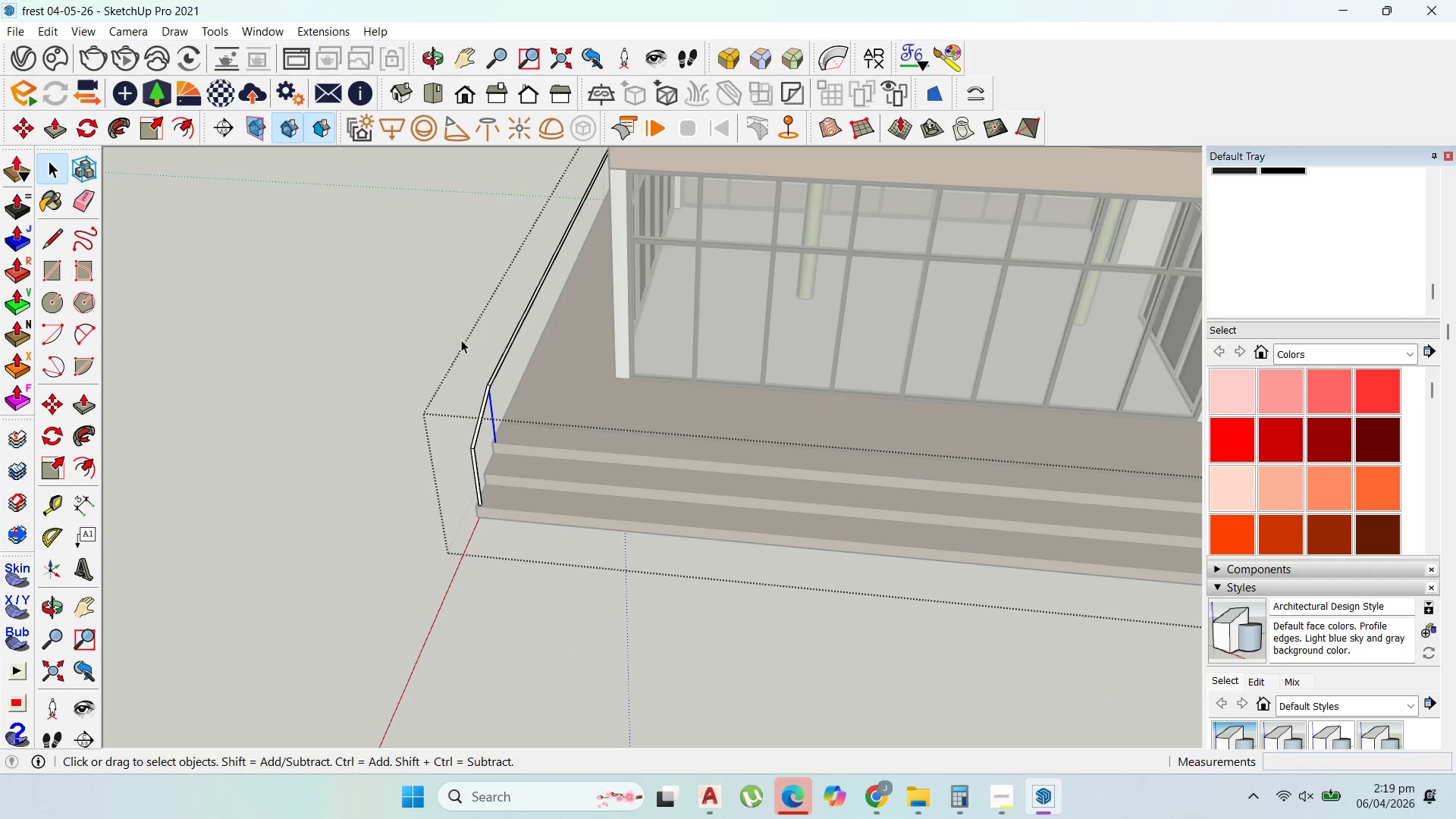 
double_click([460, 339])
 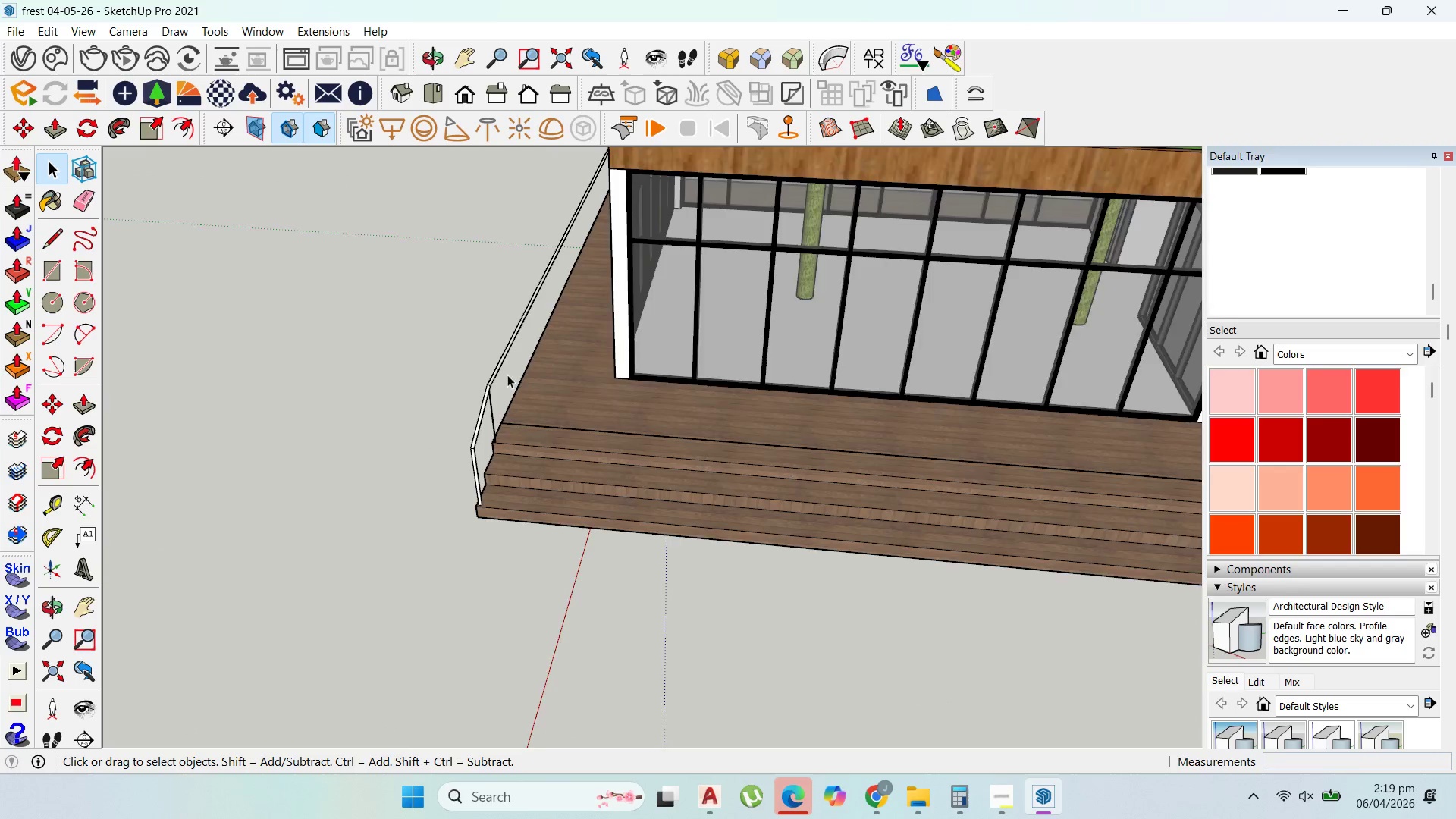 
key(Escape)
 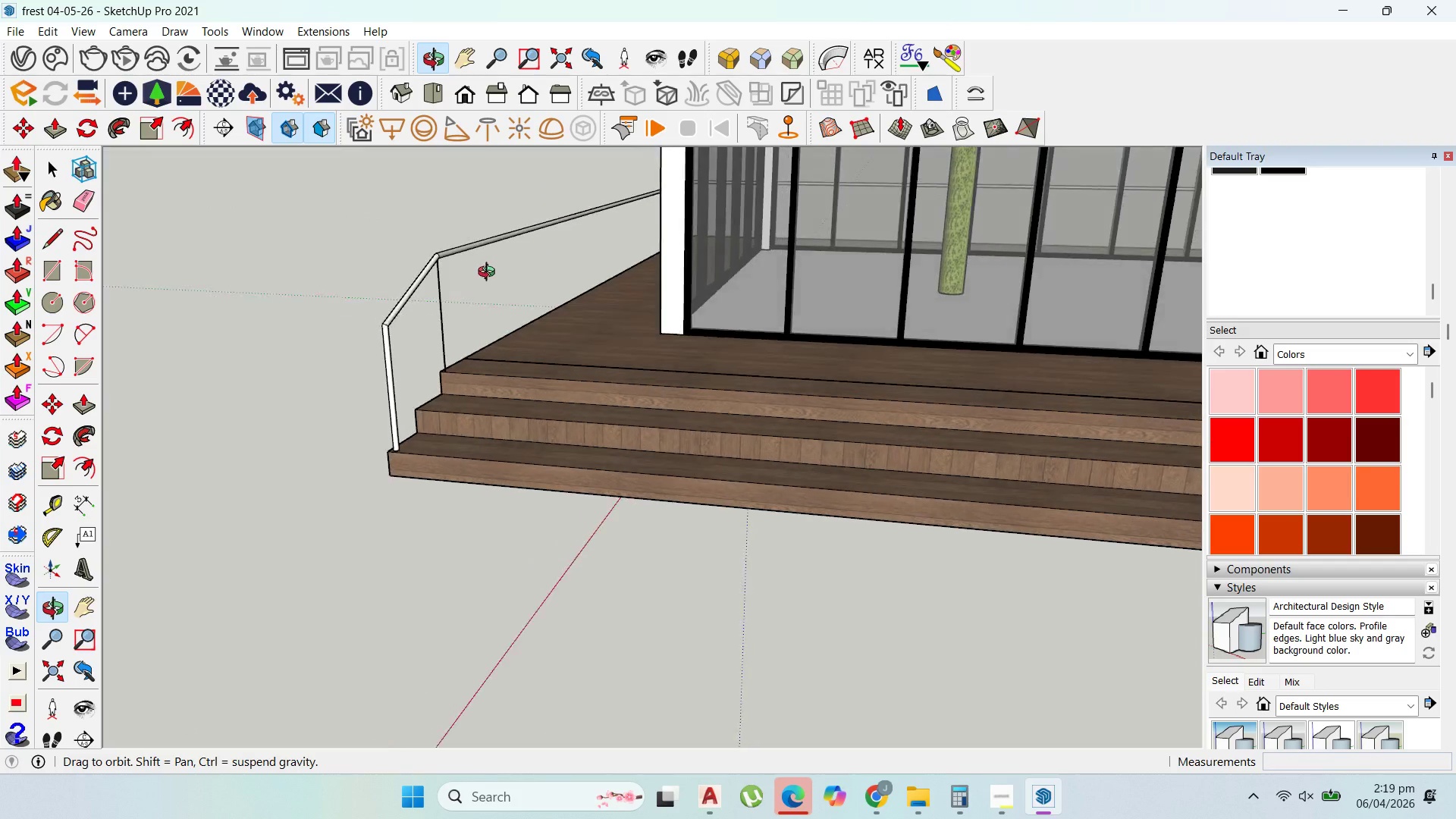 
scroll: coordinate [544, 408], scroll_direction: up, amount: 4.0
 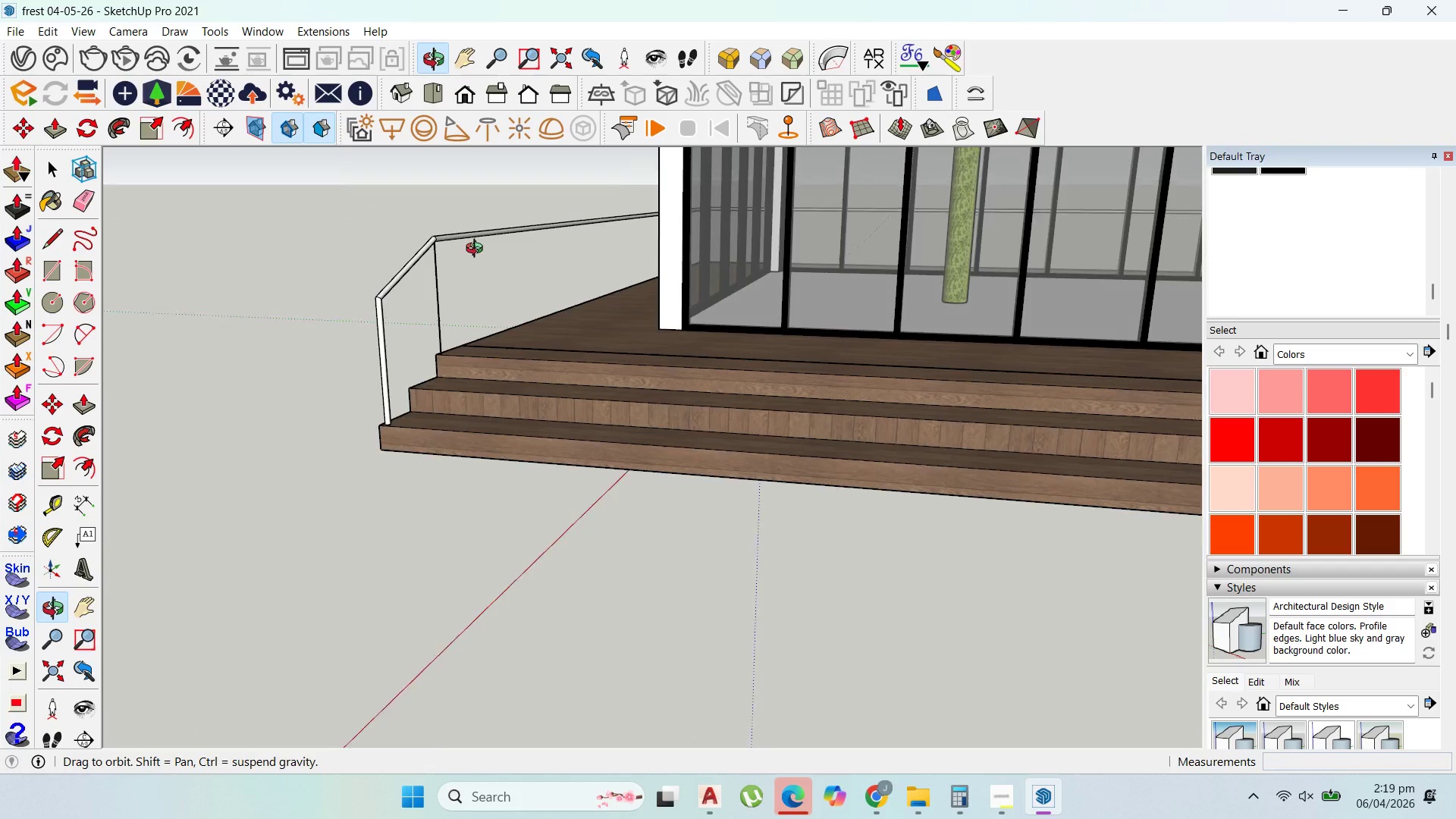 
scroll: coordinate [492, 274], scroll_direction: none, amount: 0.0
 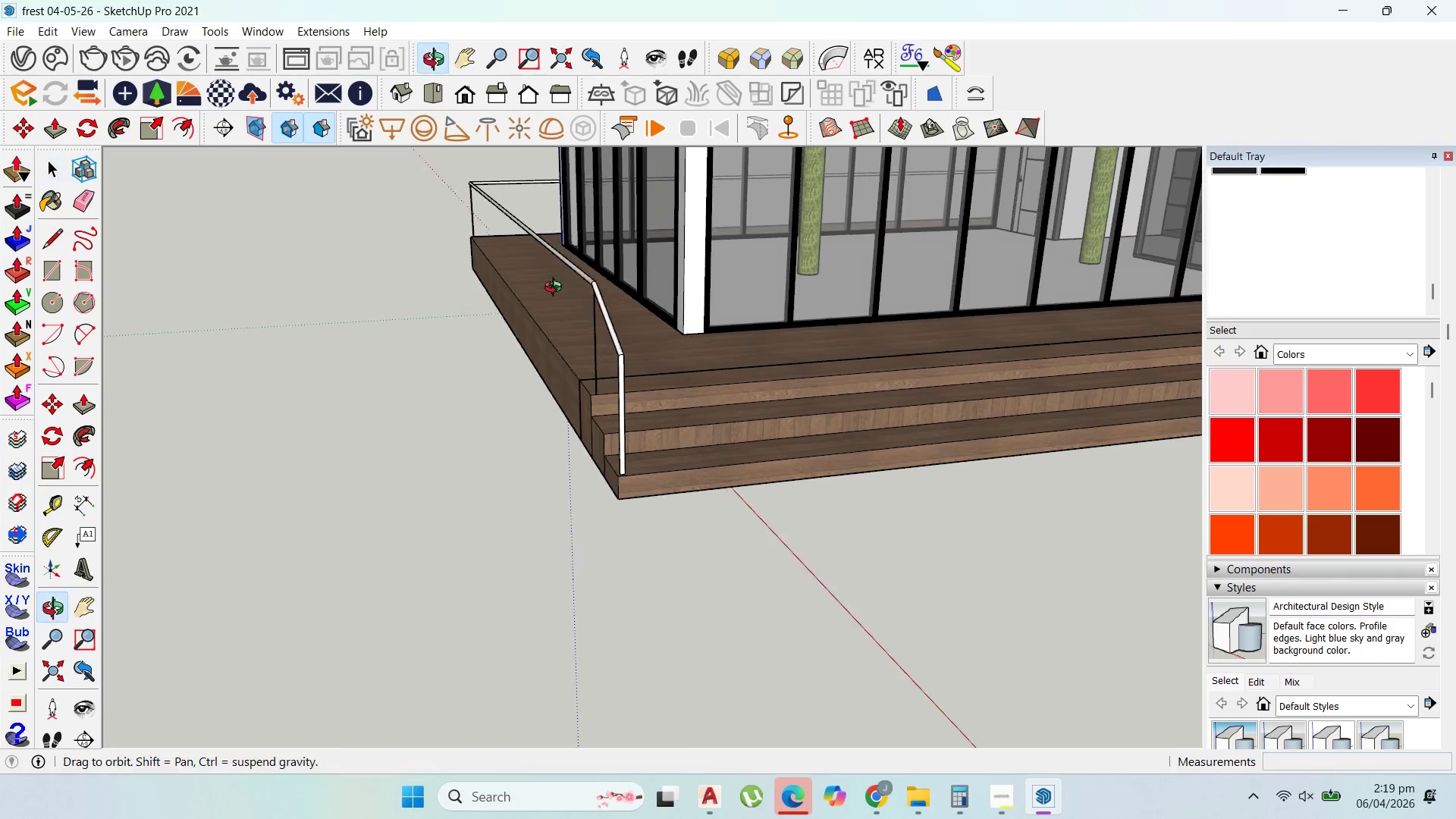 
scroll: coordinate [425, 468], scroll_direction: up, amount: 20.0
 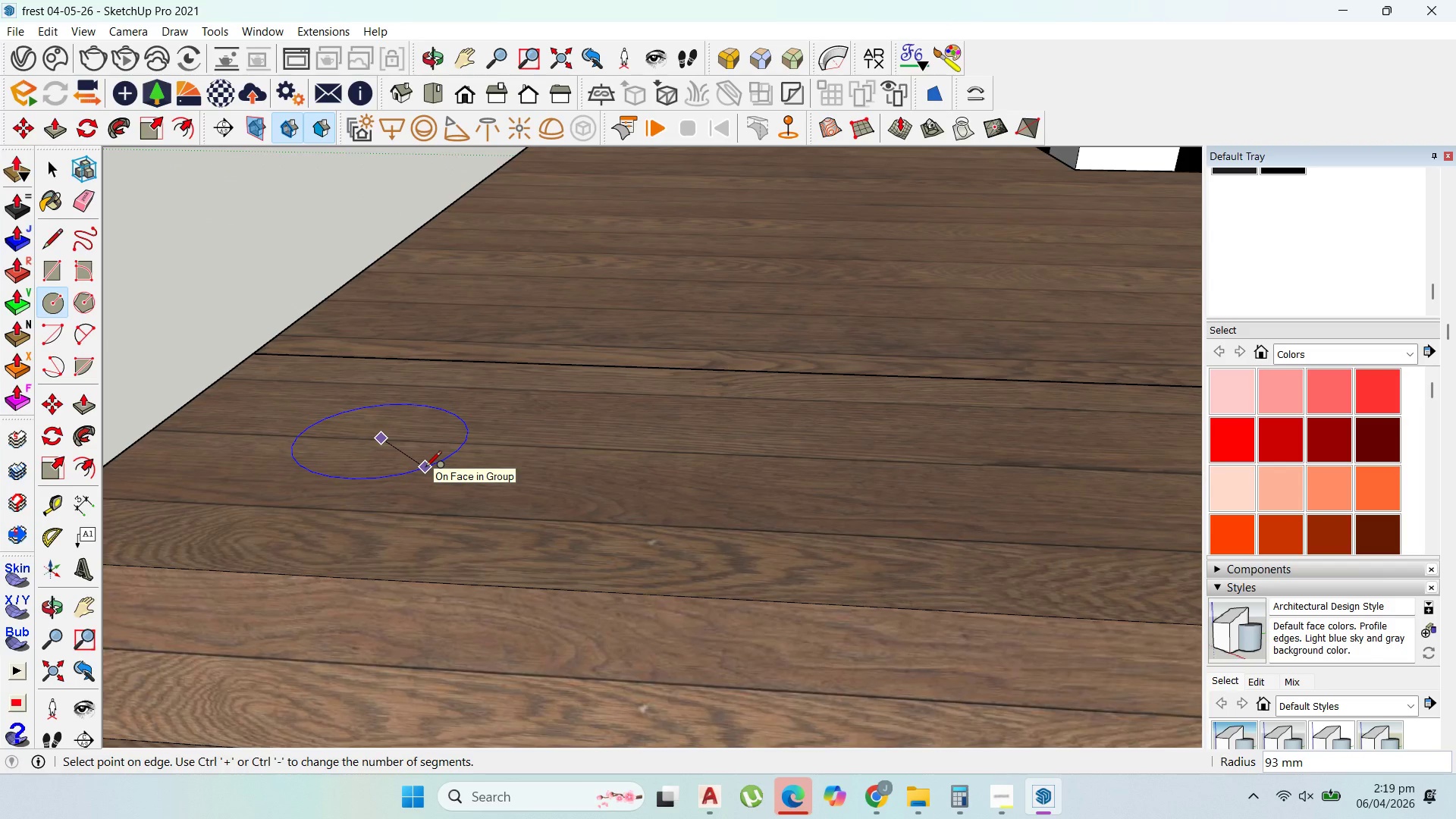 
type(20)
 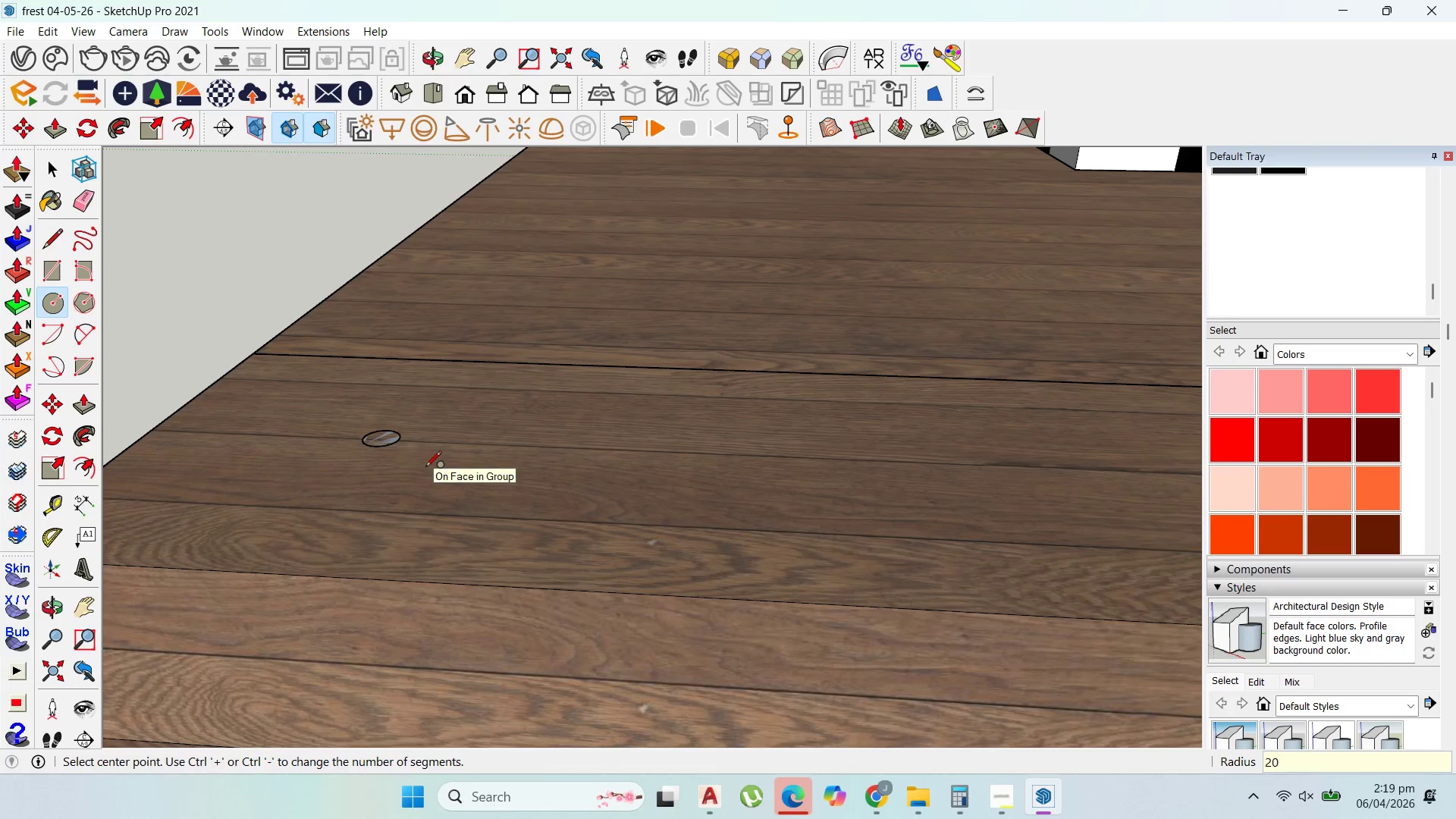 
key(Enter)
 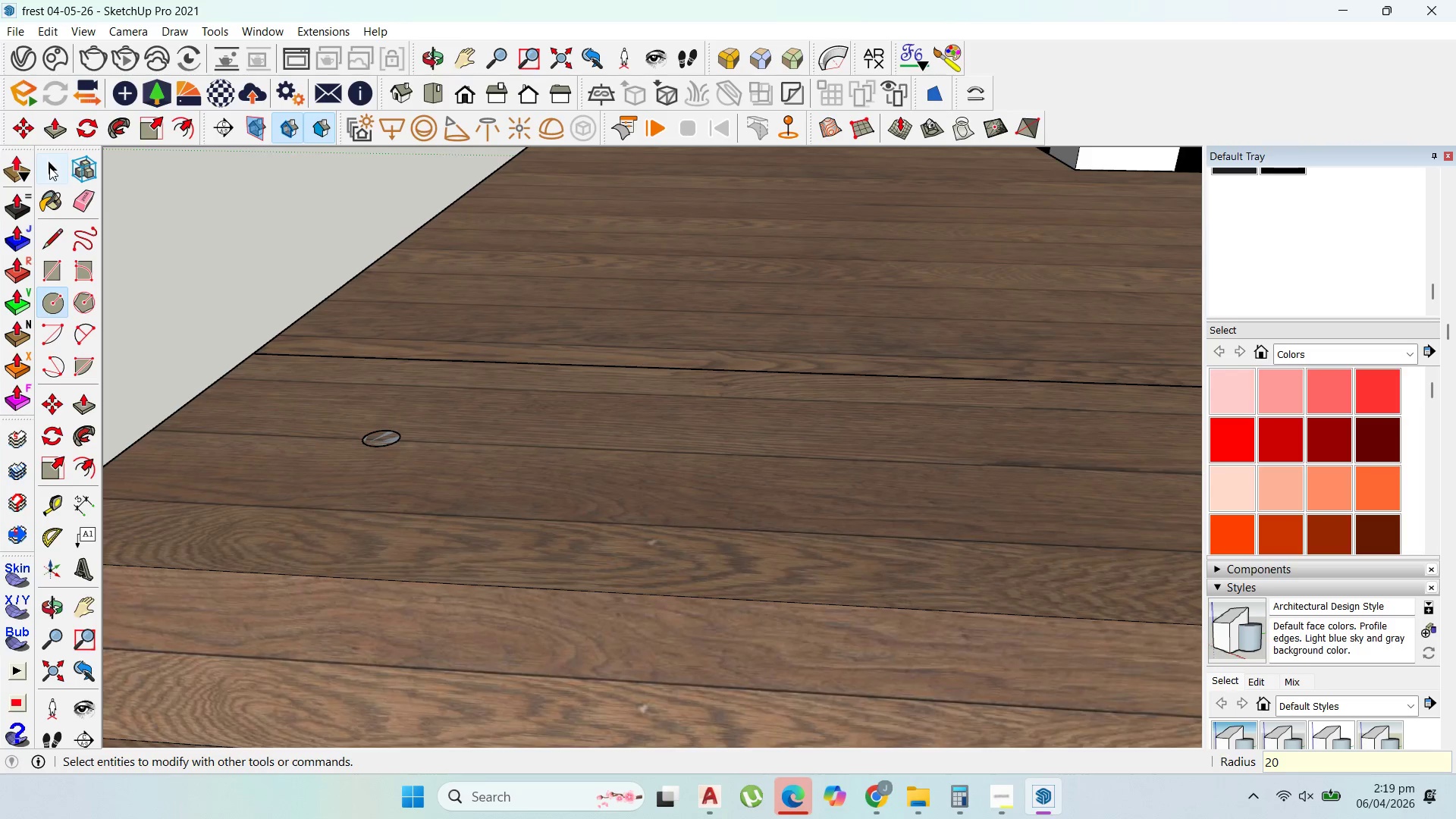 
left_click([359, 428])
 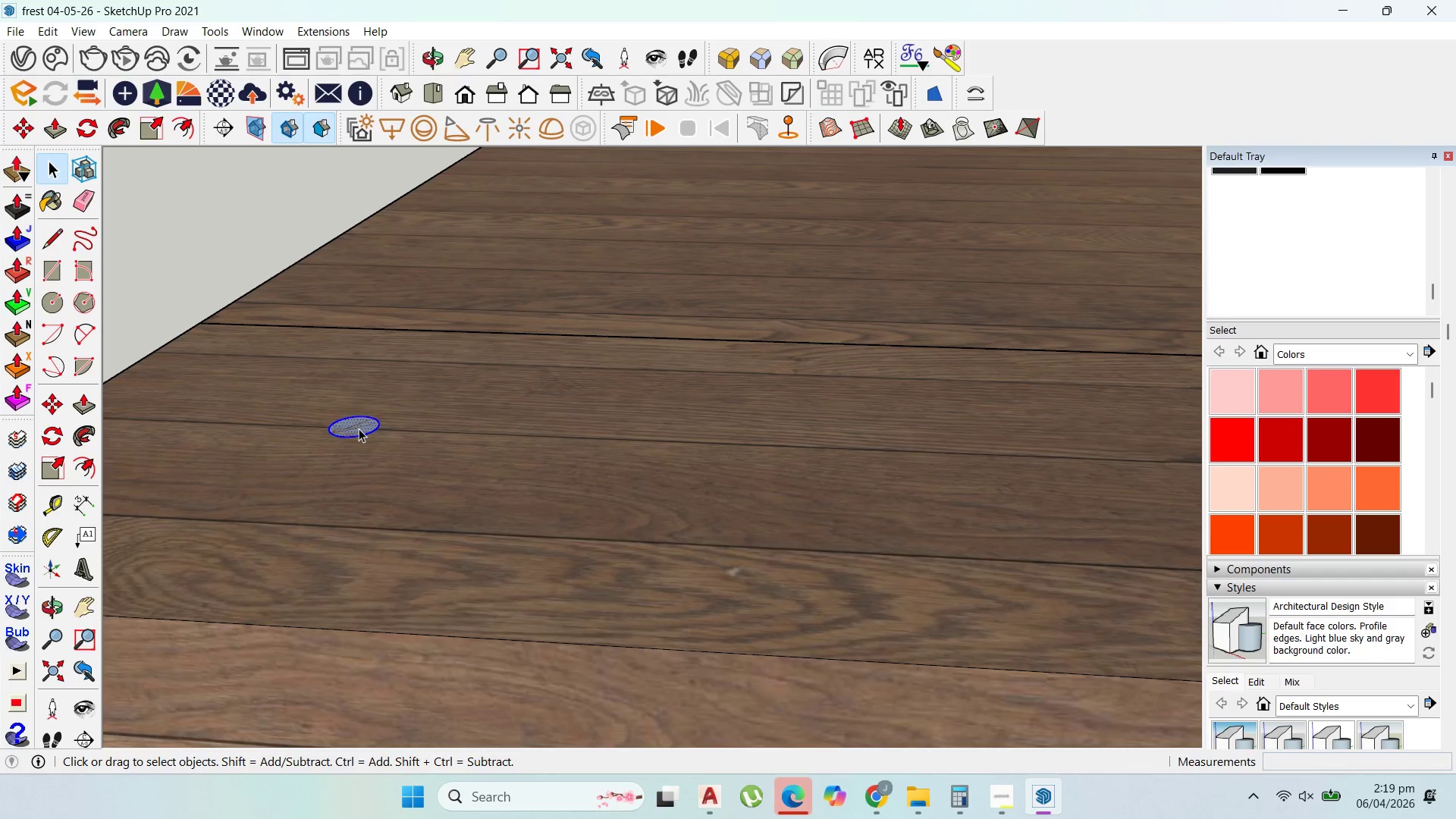 
scroll: coordinate [448, 469], scroll_direction: up, amount: 3.0
 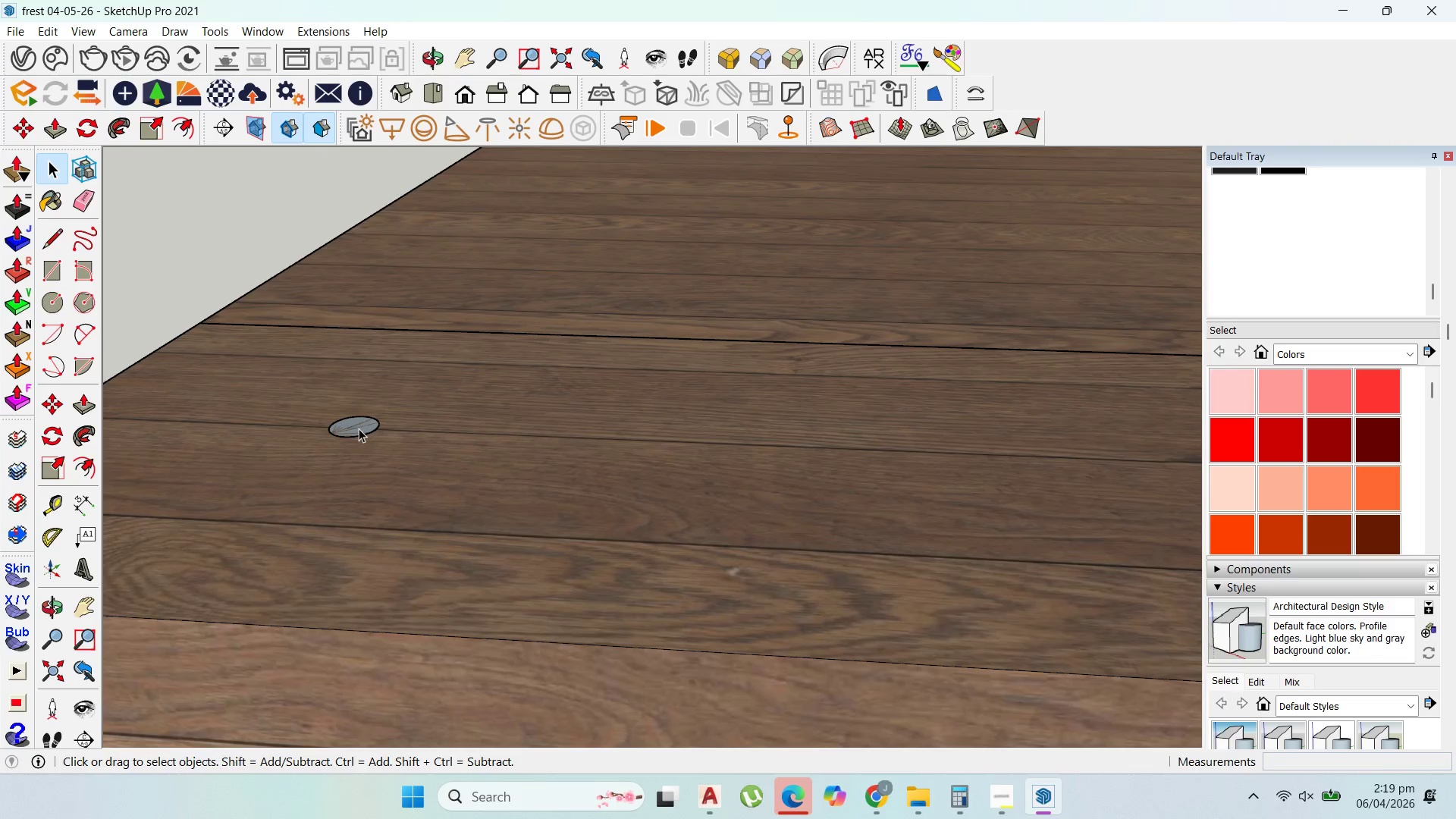 
double_click([359, 428])
 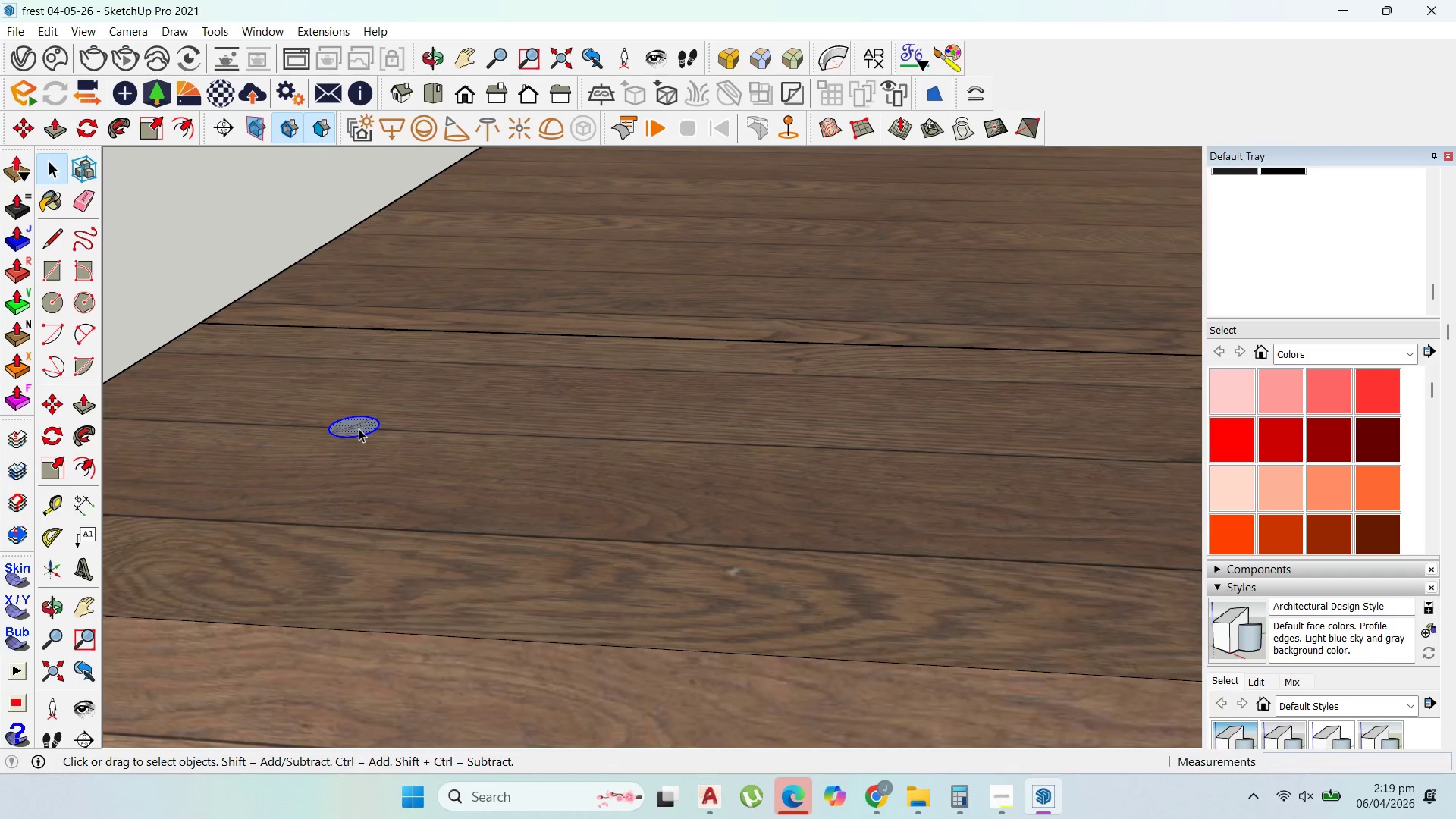 
triple_click([359, 428])
 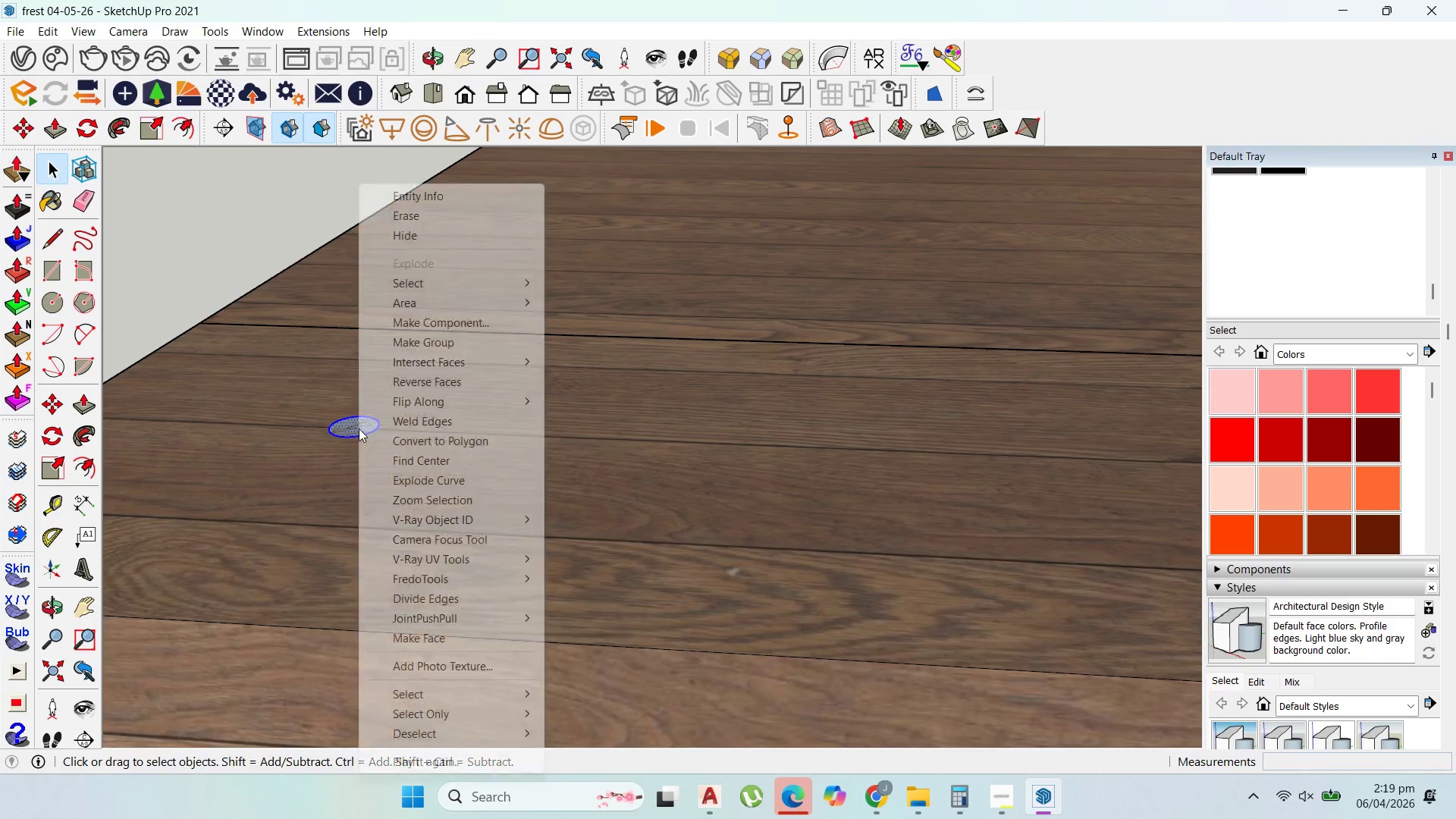 
right_click([359, 428])
 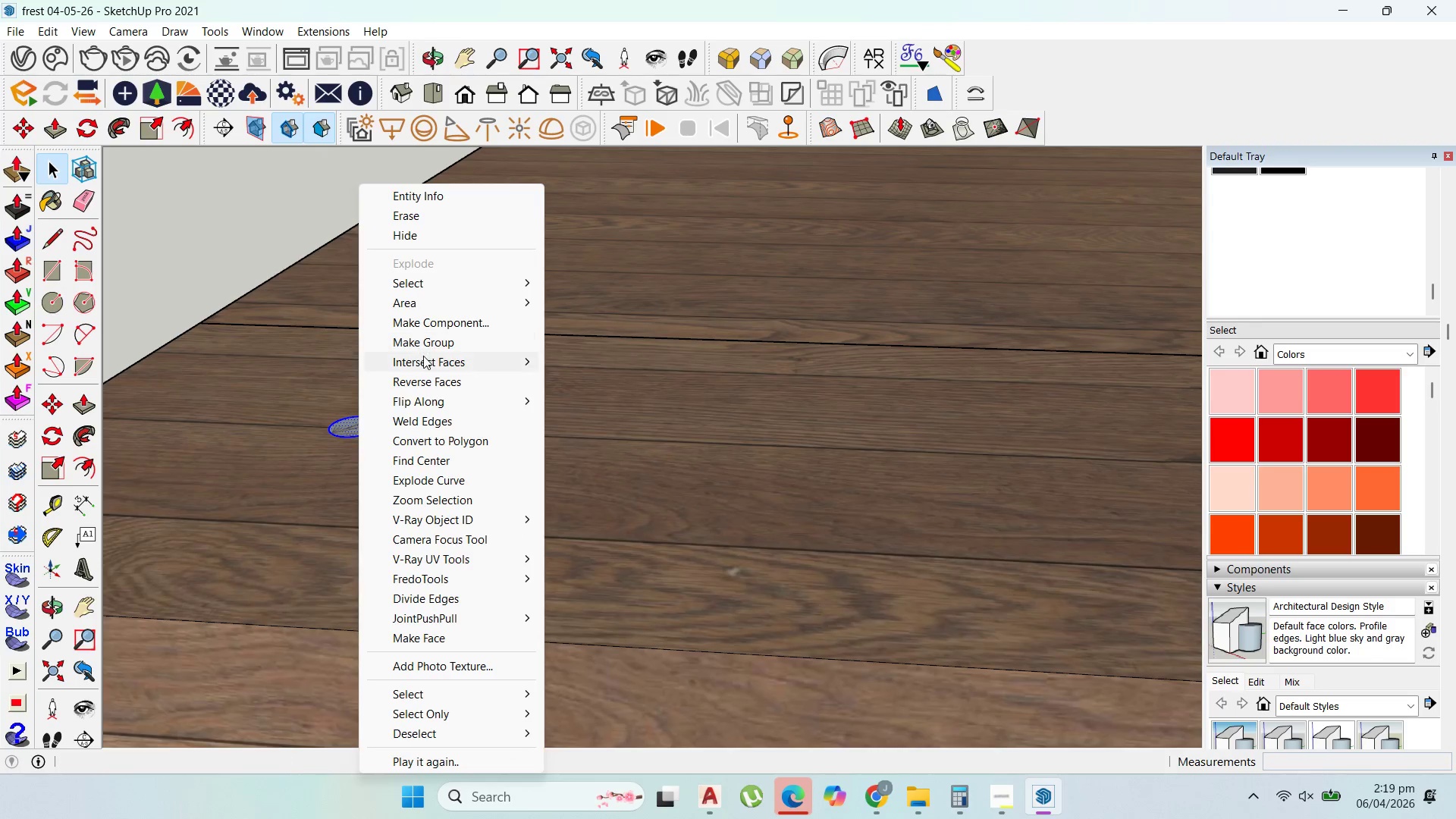 
left_click([423, 356])
 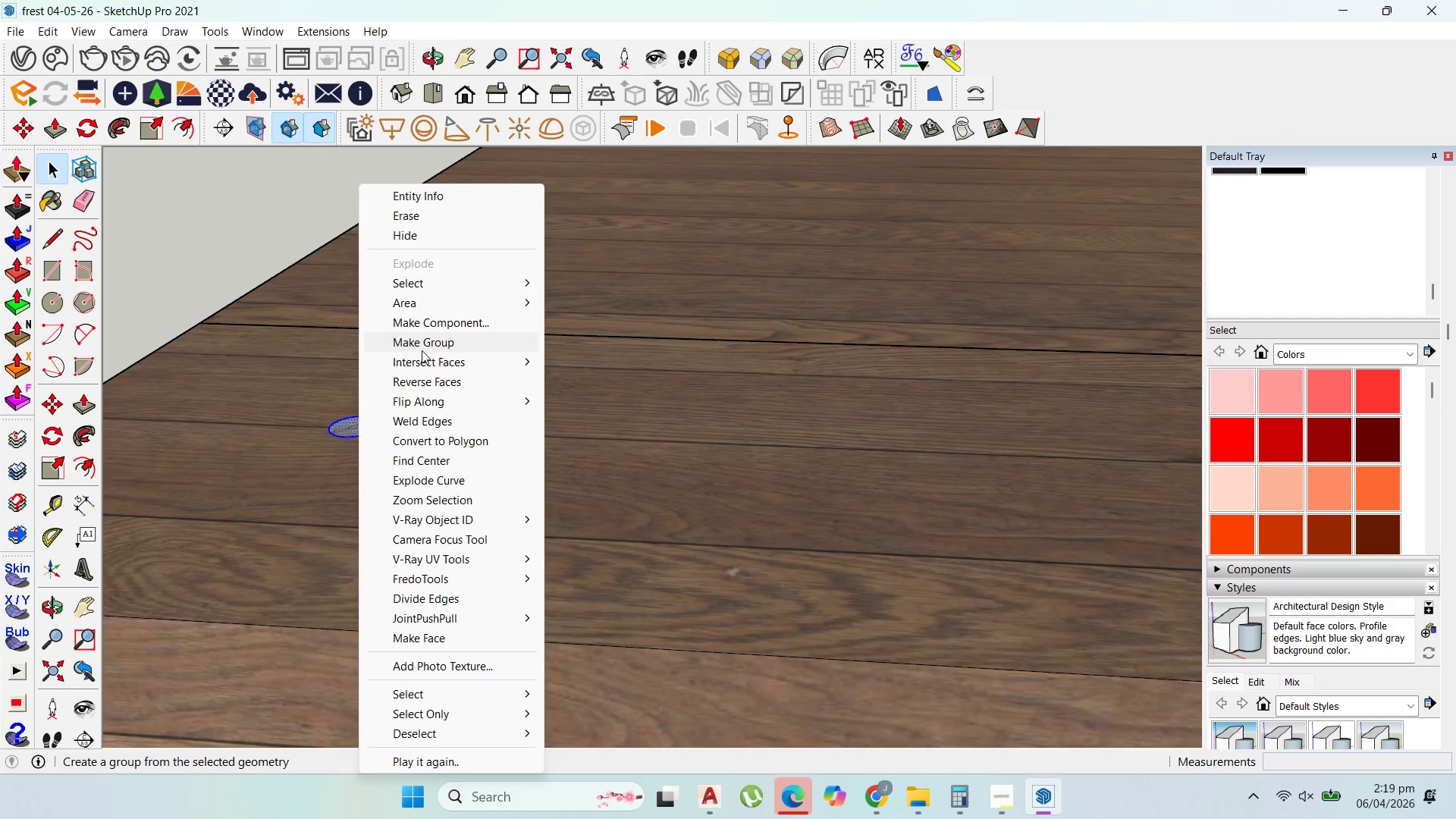 
left_click([423, 349])
 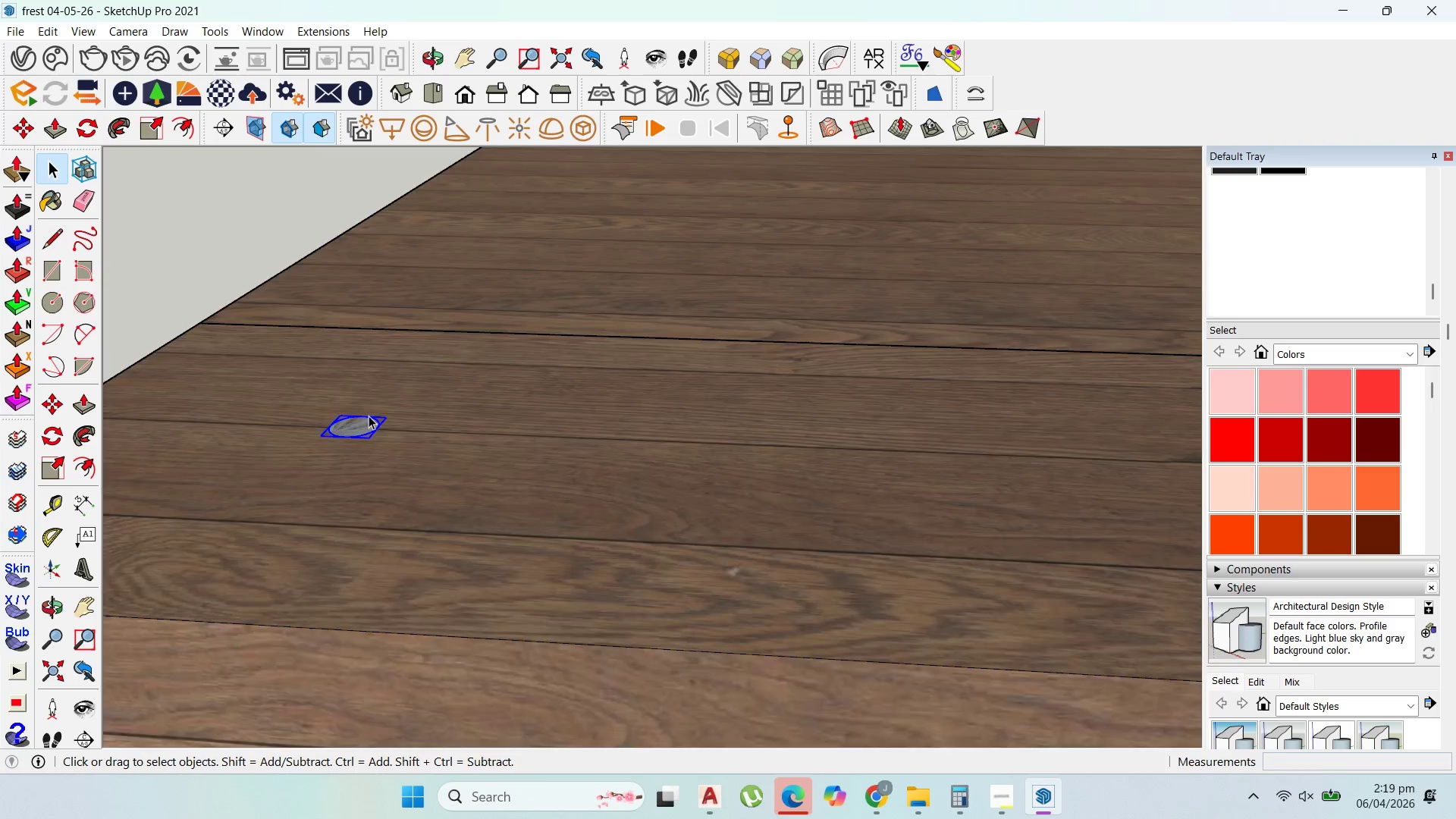 
double_click([369, 416])
 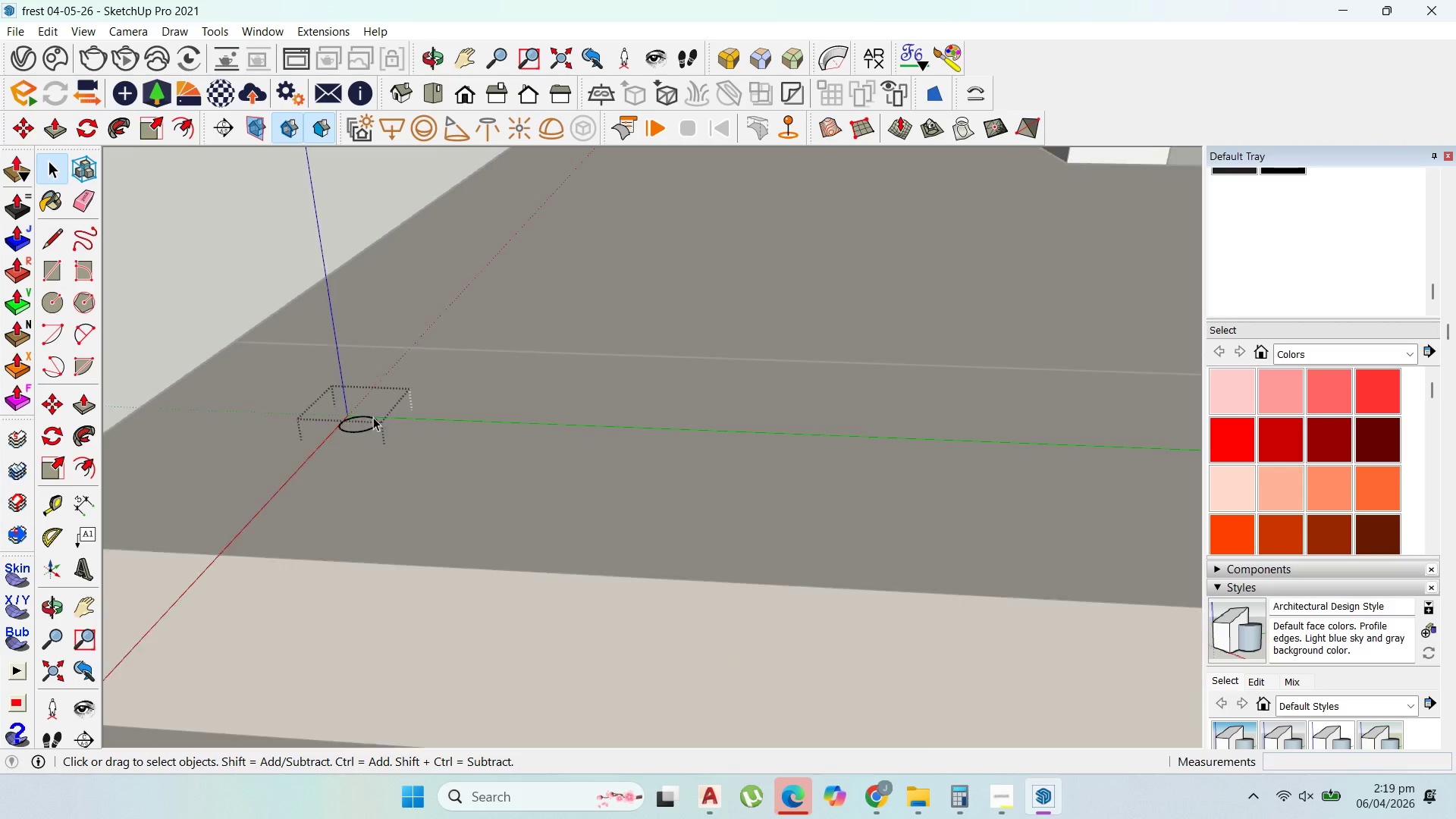 
key(O)
 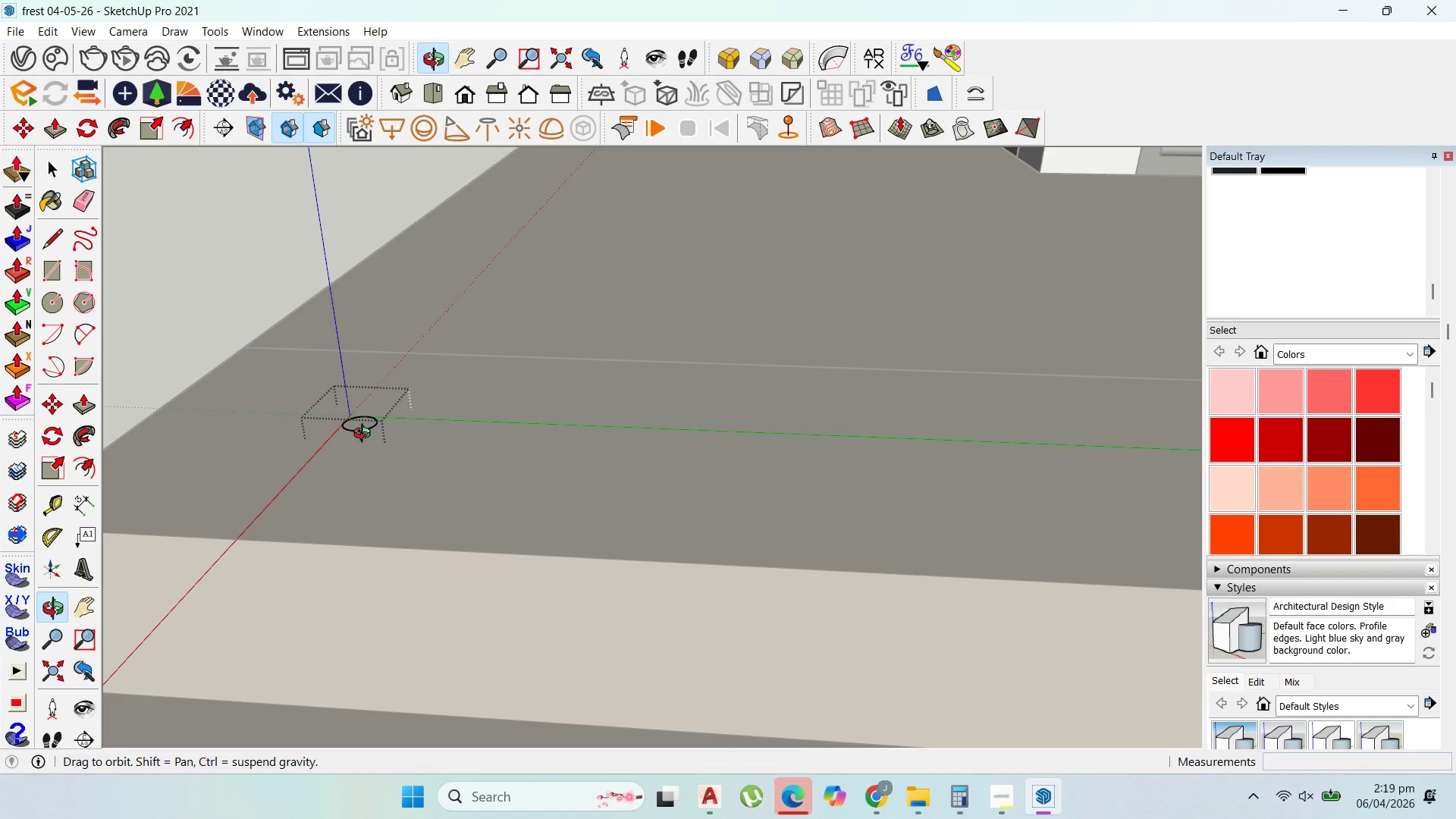 
scroll: coordinate [375, 417], scroll_direction: down, amount: 3.0
 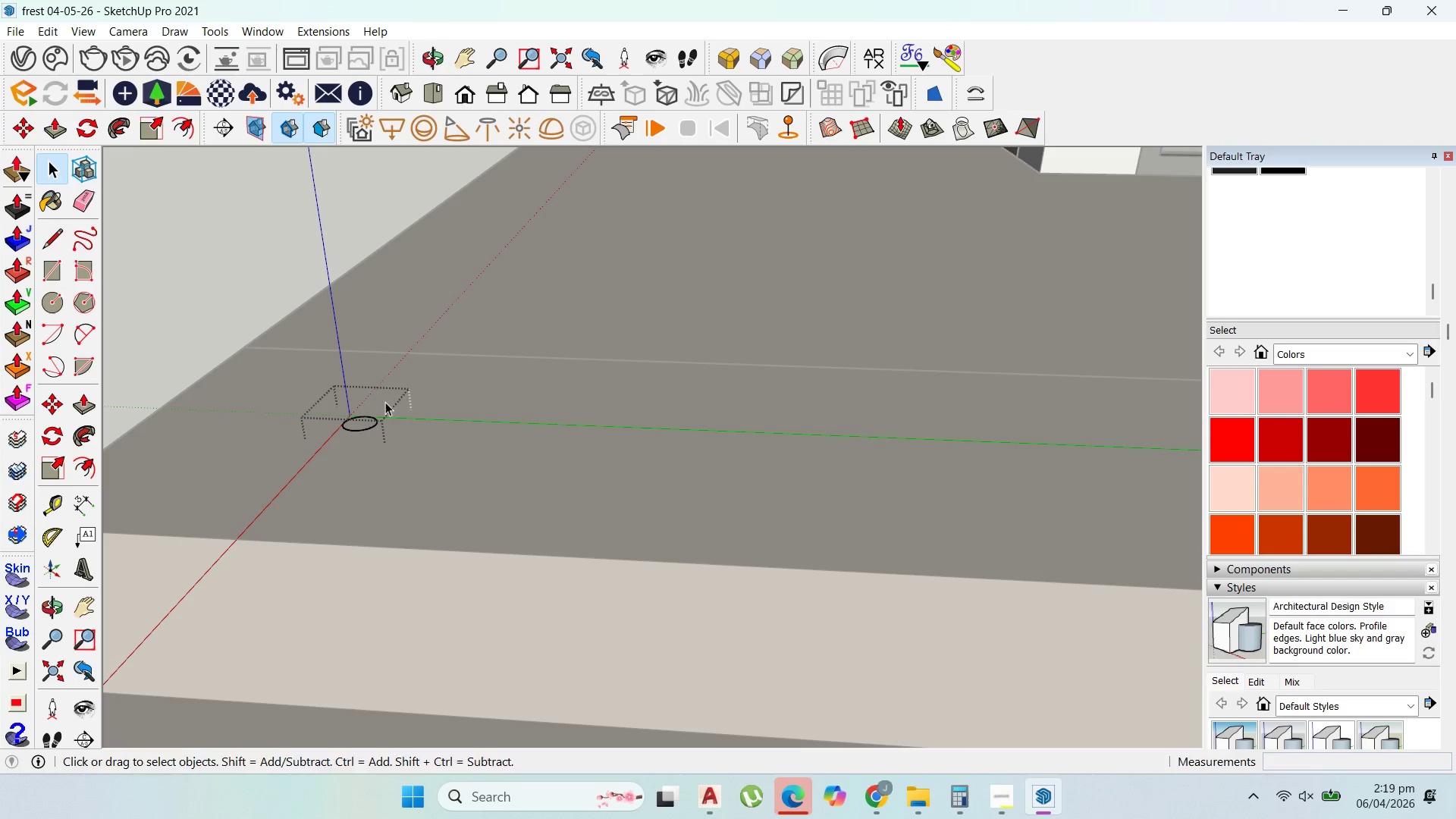 
left_click([366, 435])
 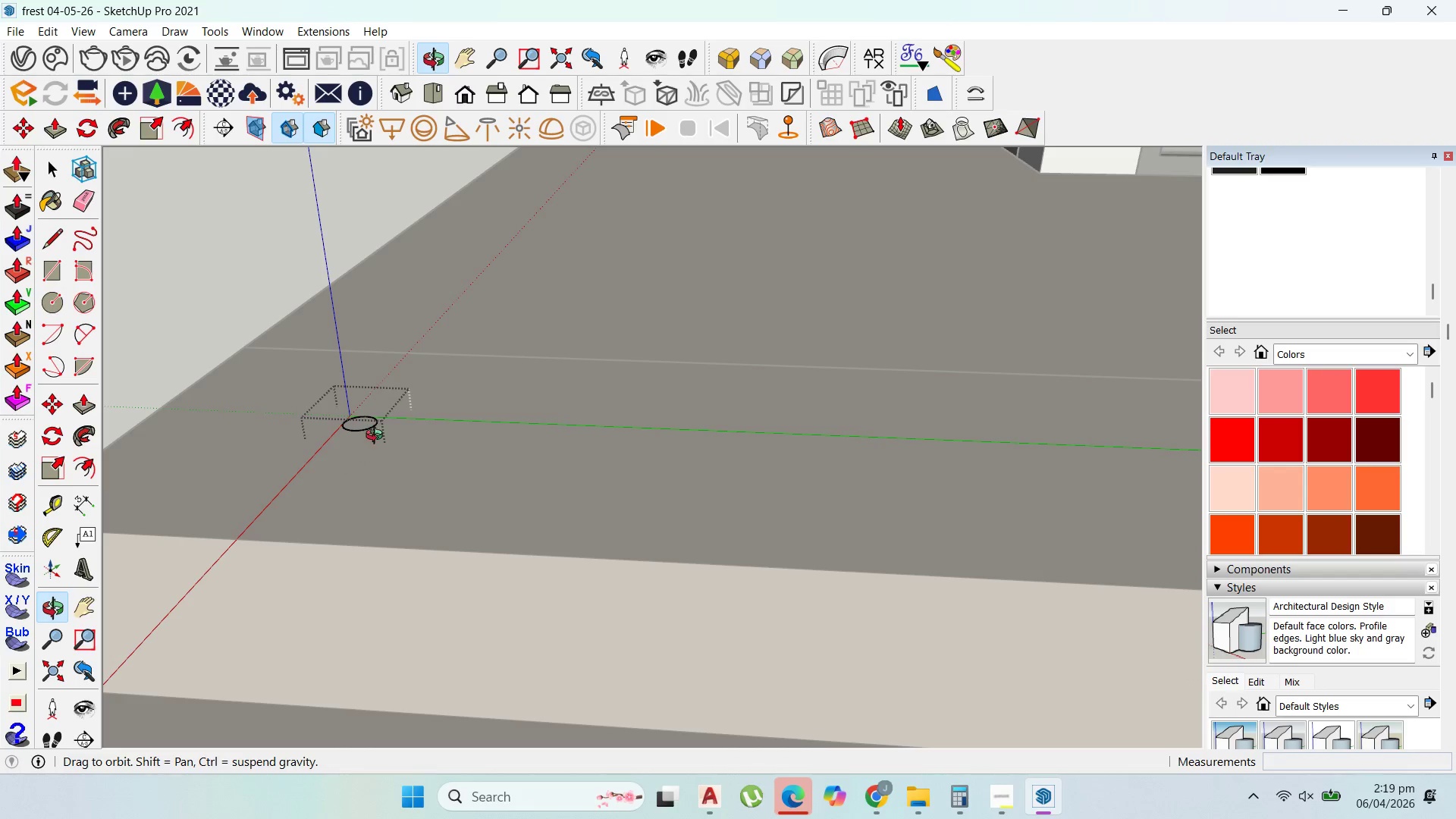 
type(op)
 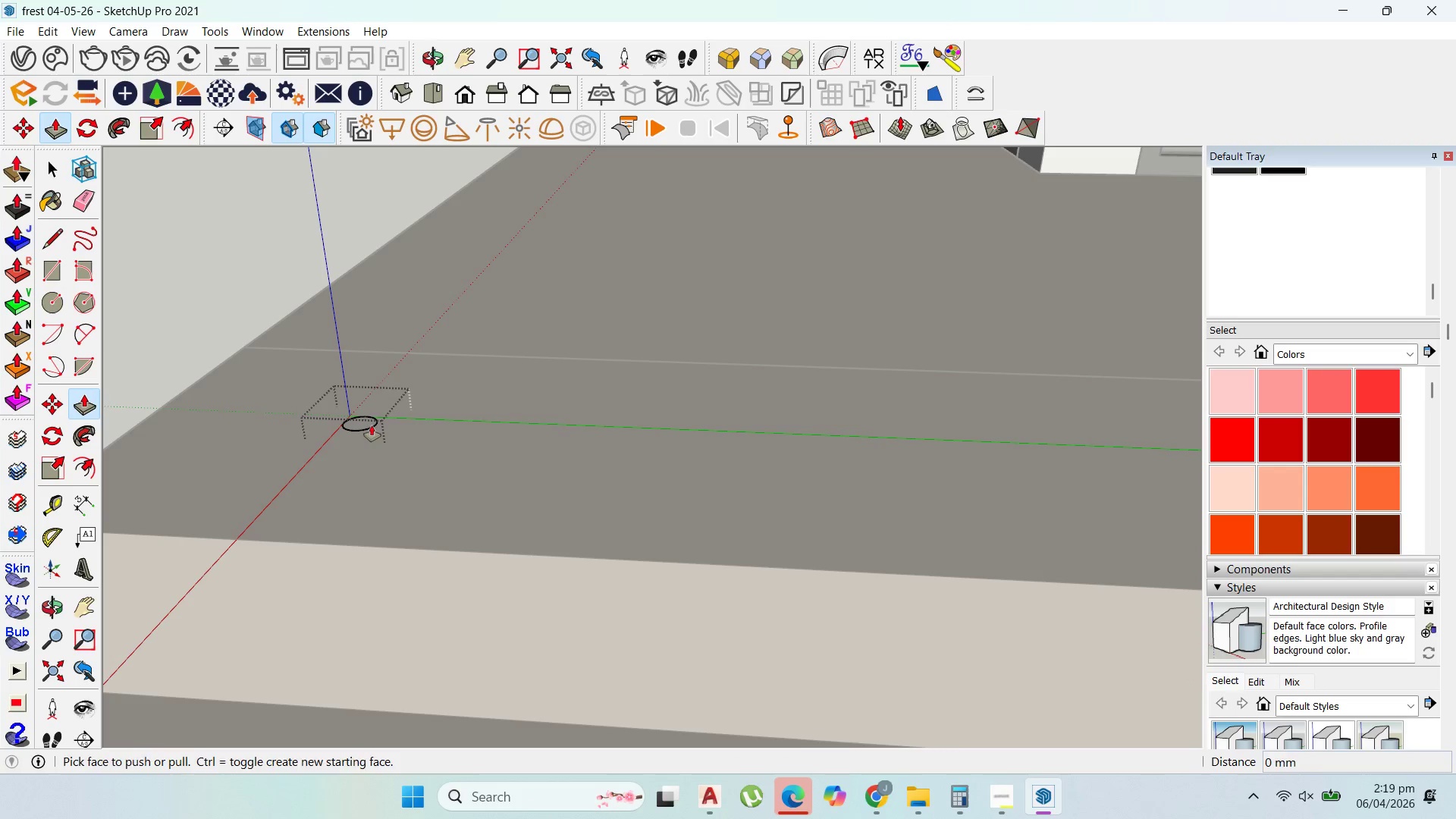 
left_click([372, 425])
 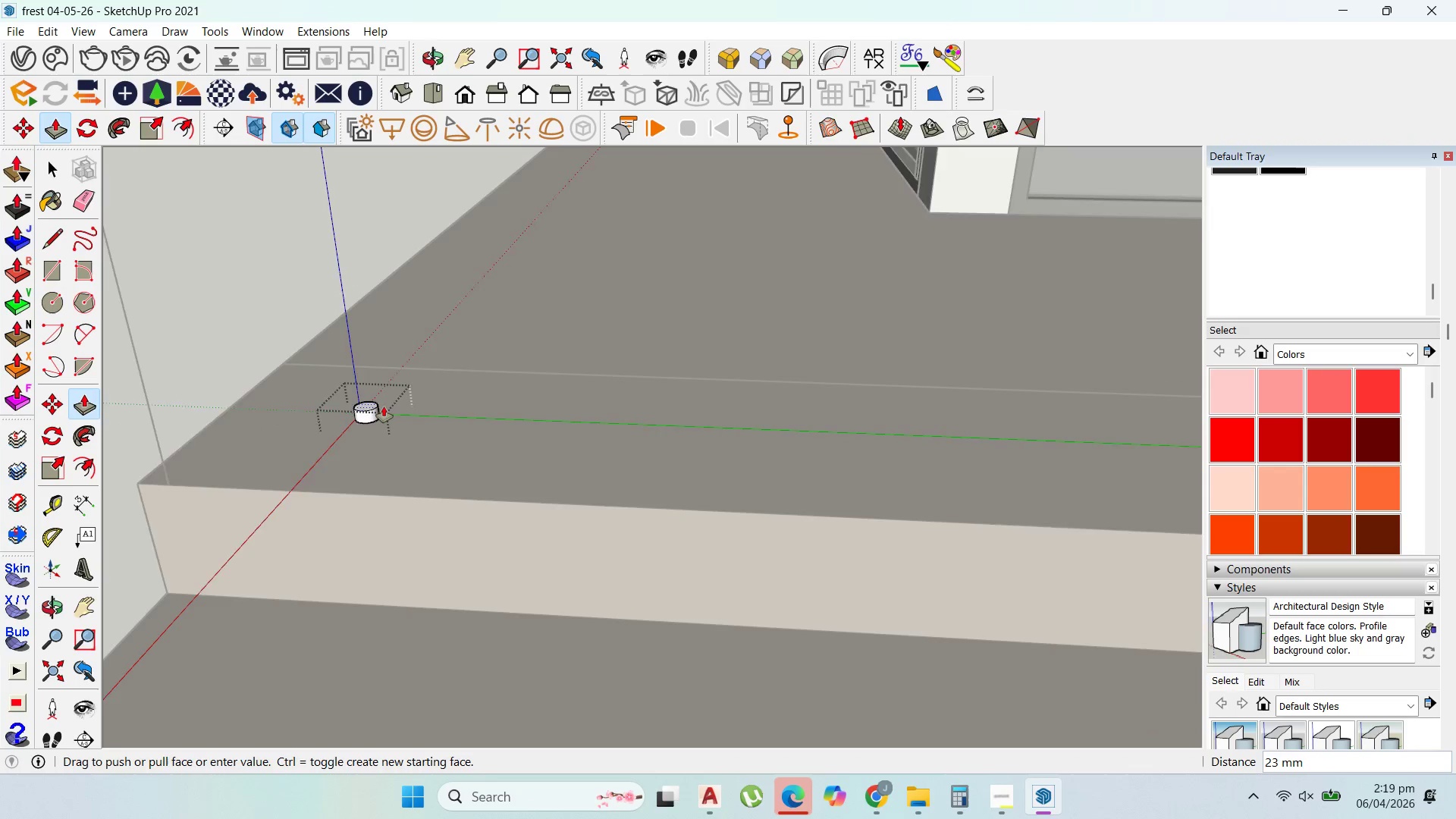 
scroll: coordinate [336, 388], scroll_direction: down, amount: 16.0
 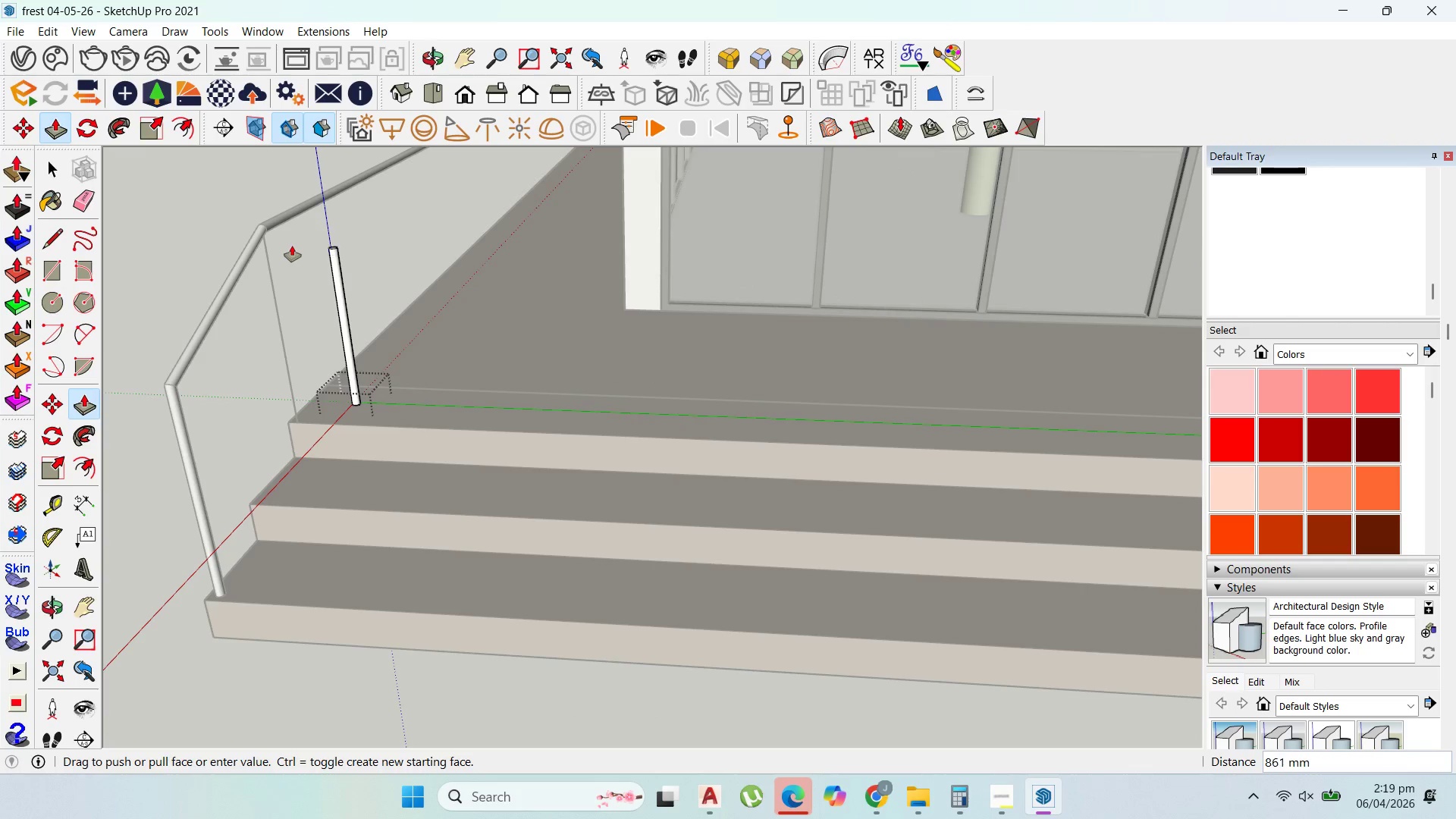 
scroll: coordinate [281, 236], scroll_direction: none, amount: 0.0
 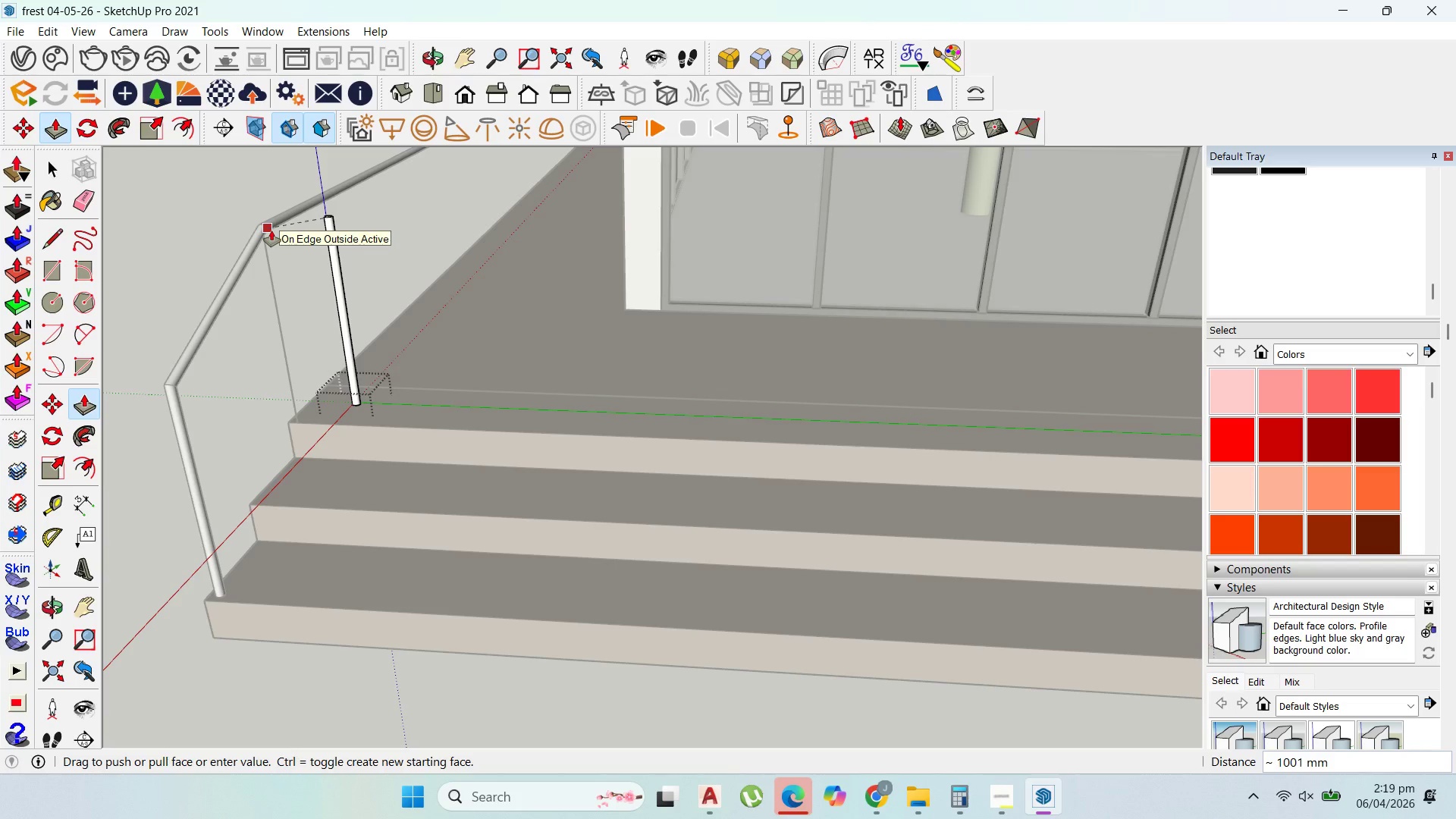 
left_click([271, 231])
 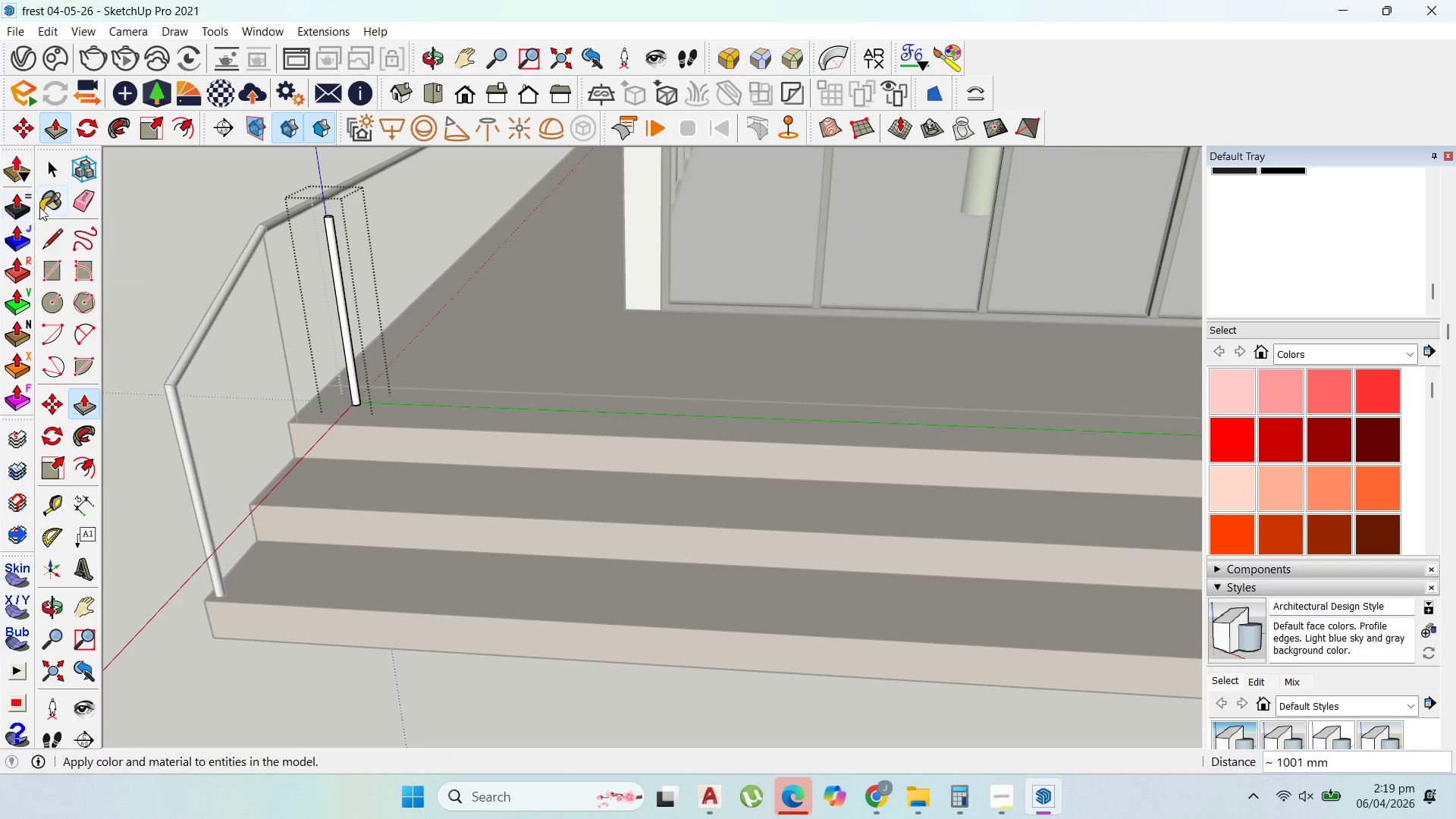 
key(Escape)
 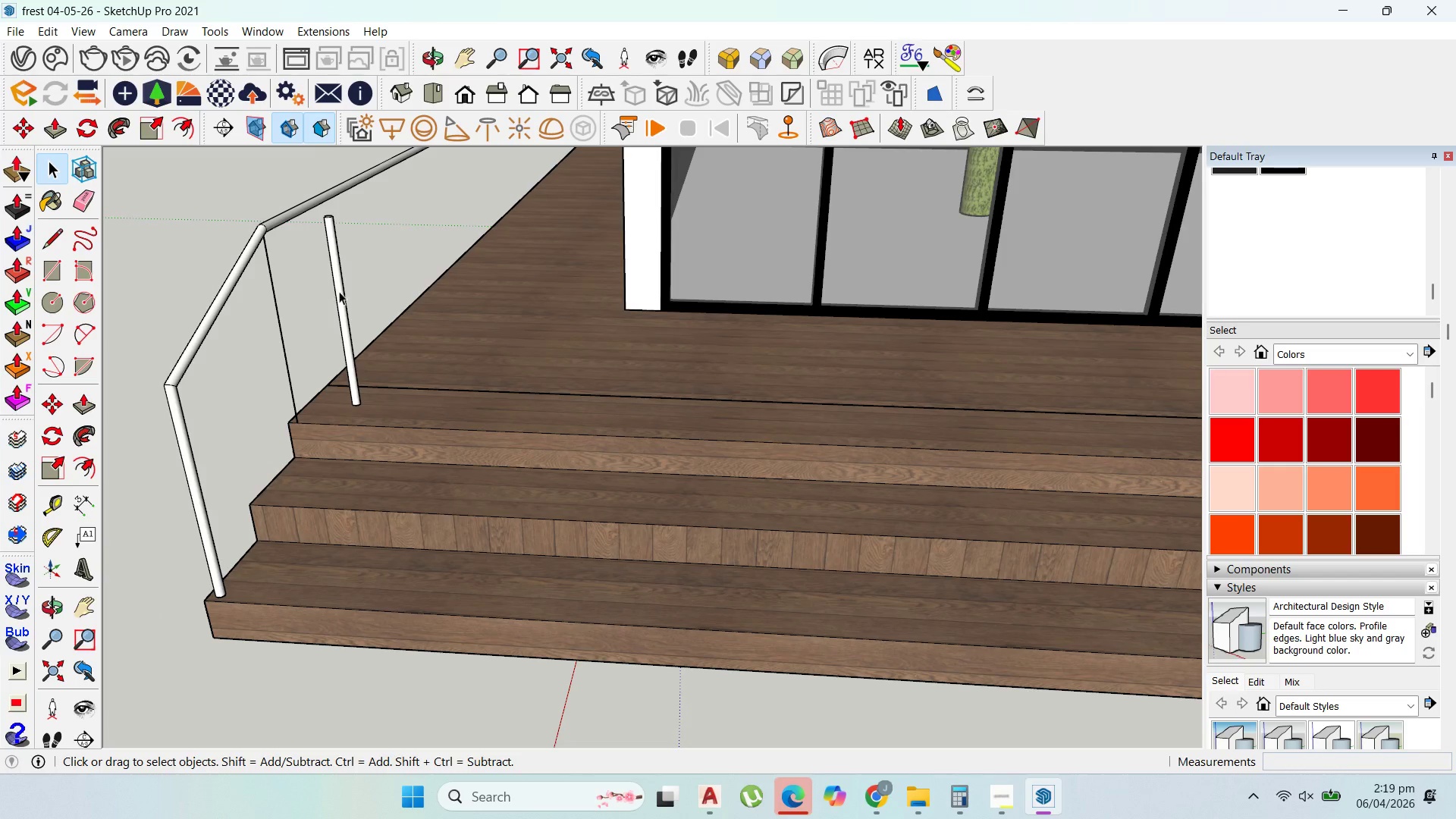 
left_click([341, 293])
 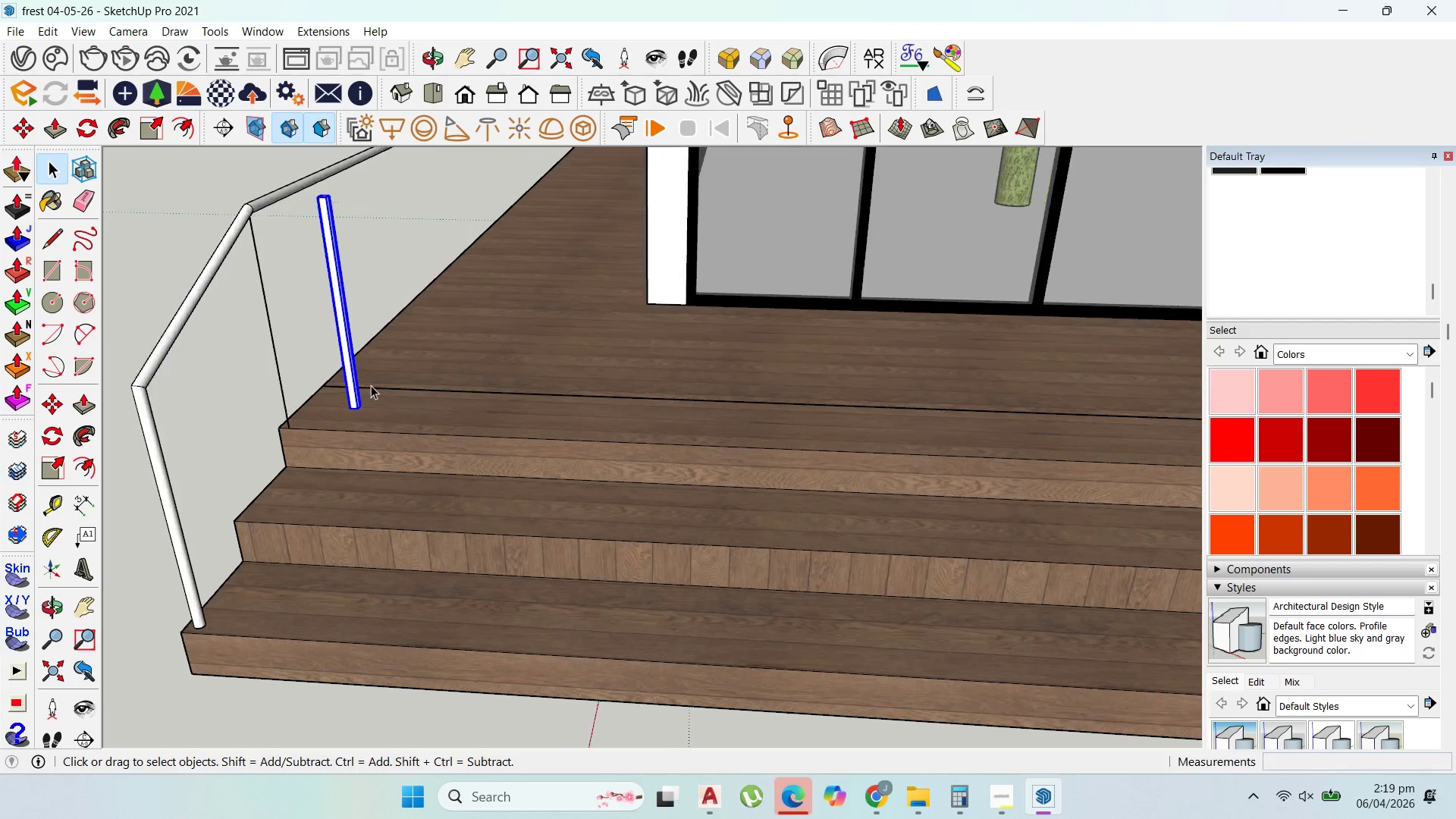 
scroll: coordinate [353, 442], scroll_direction: up, amount: 14.0
 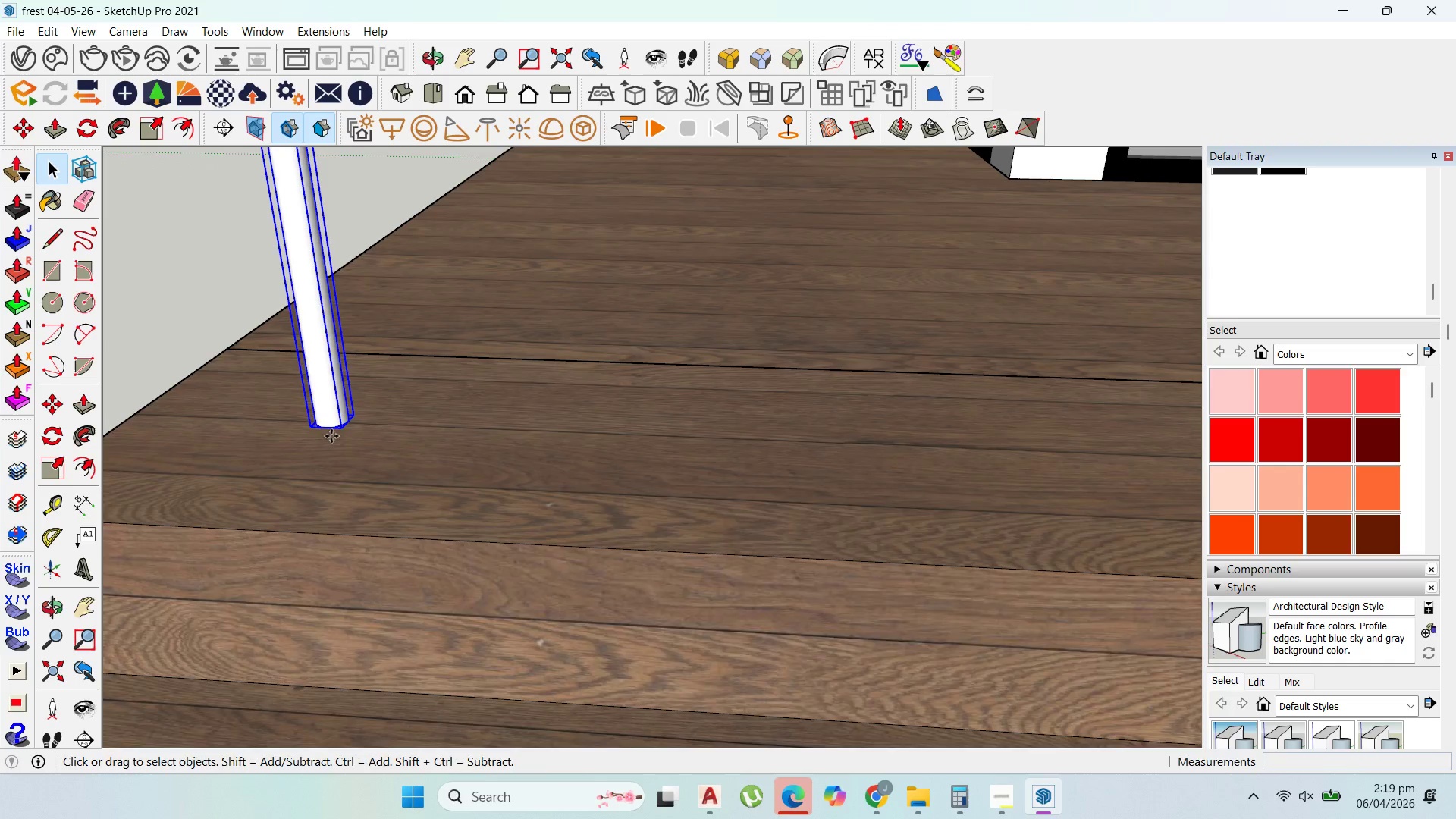 
key(M)
 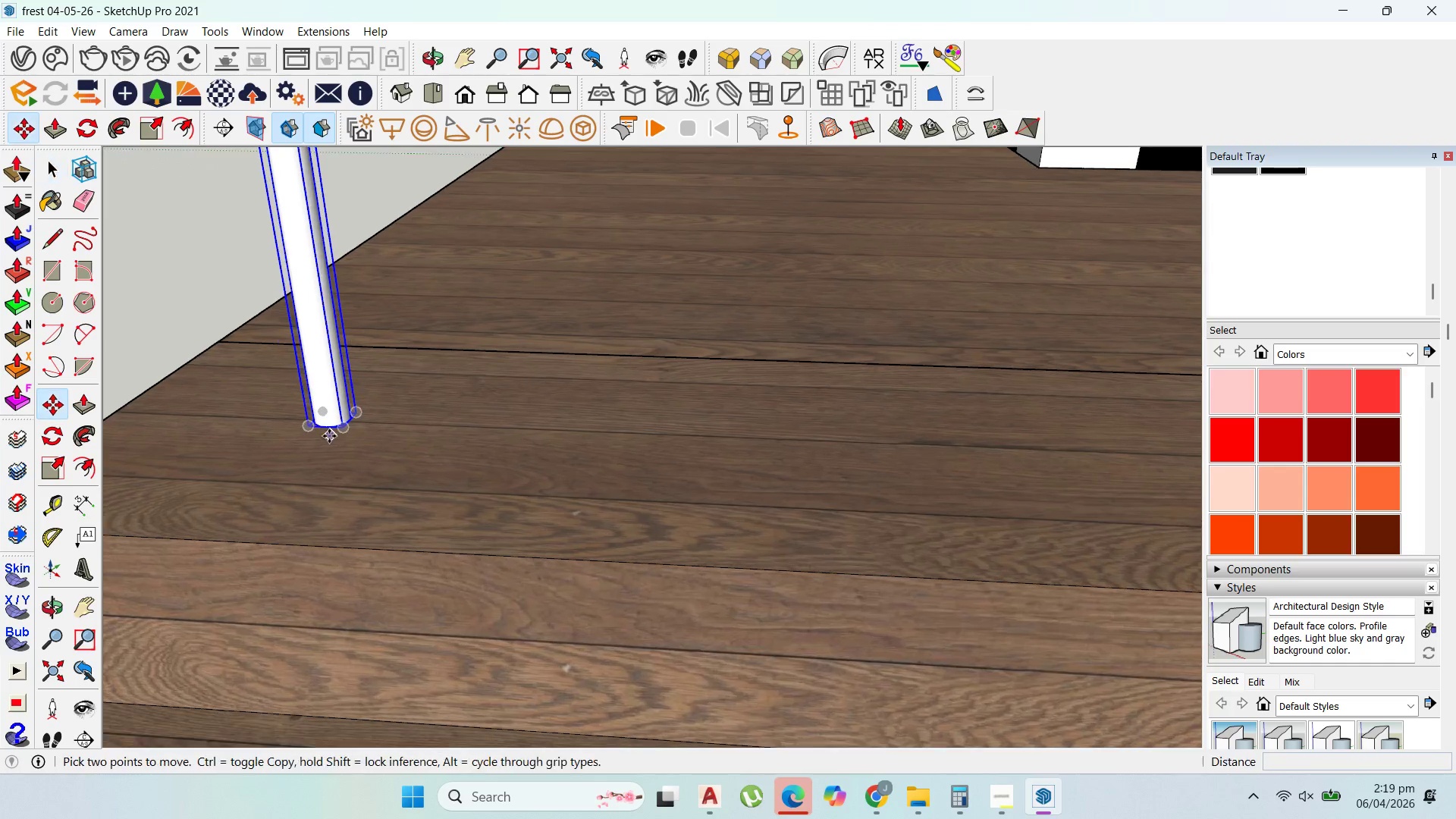 
scroll: coordinate [331, 436], scroll_direction: up, amount: 1.0
 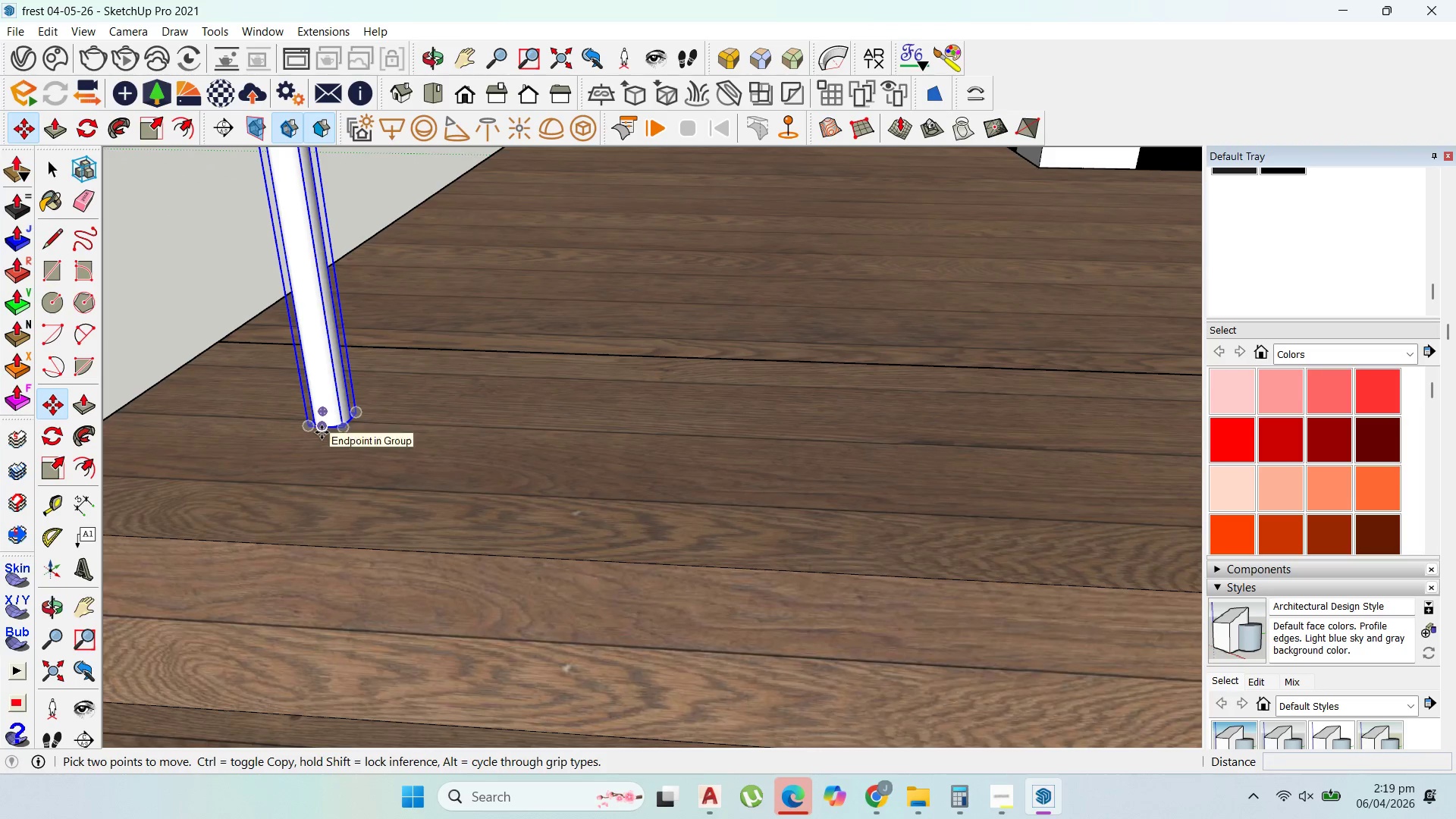 
left_click_drag(start_coordinate=[322, 432], to_coordinate=[326, 428])
 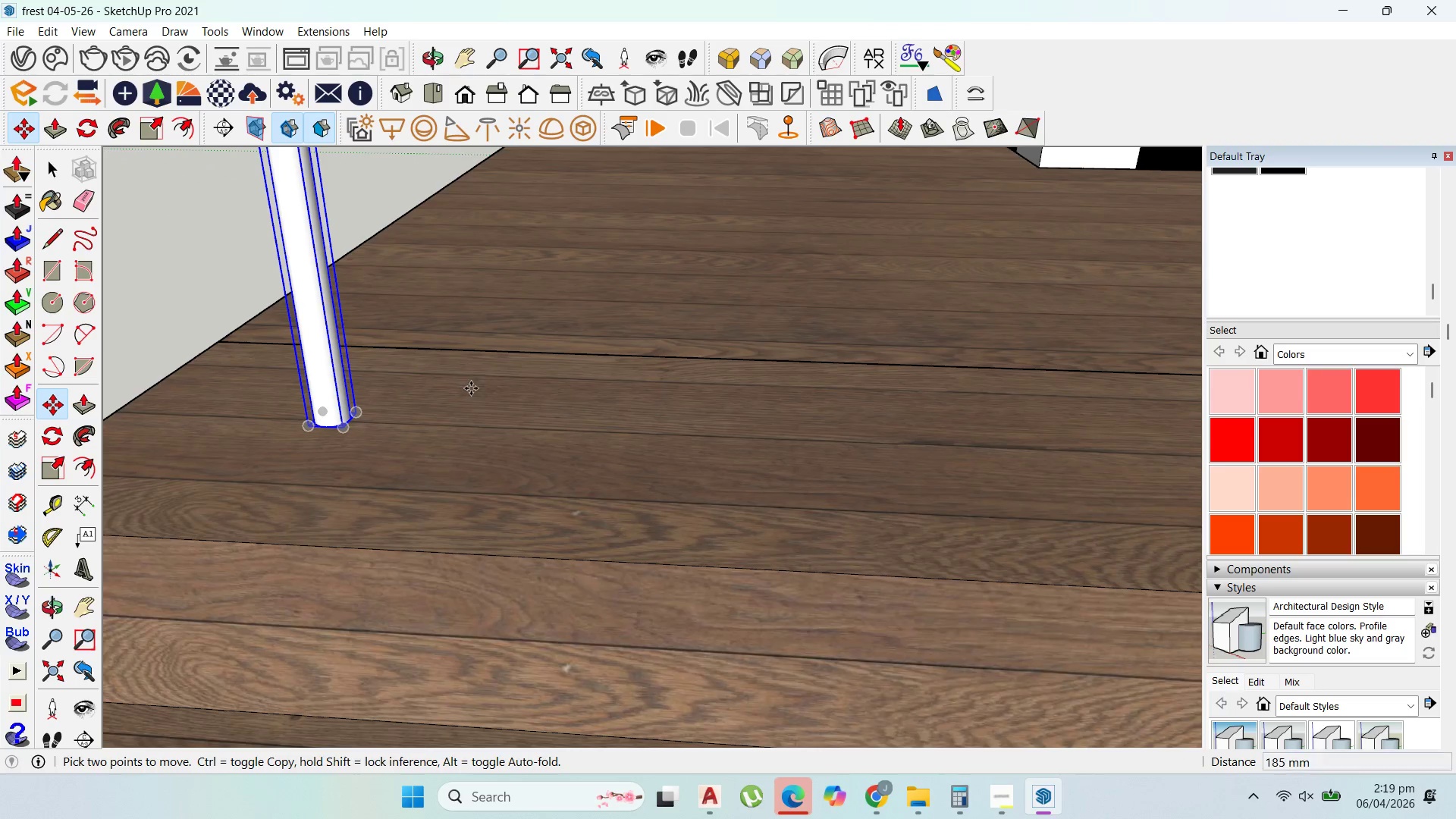 
scroll: coordinate [472, 388], scroll_direction: down, amount: 7.0
 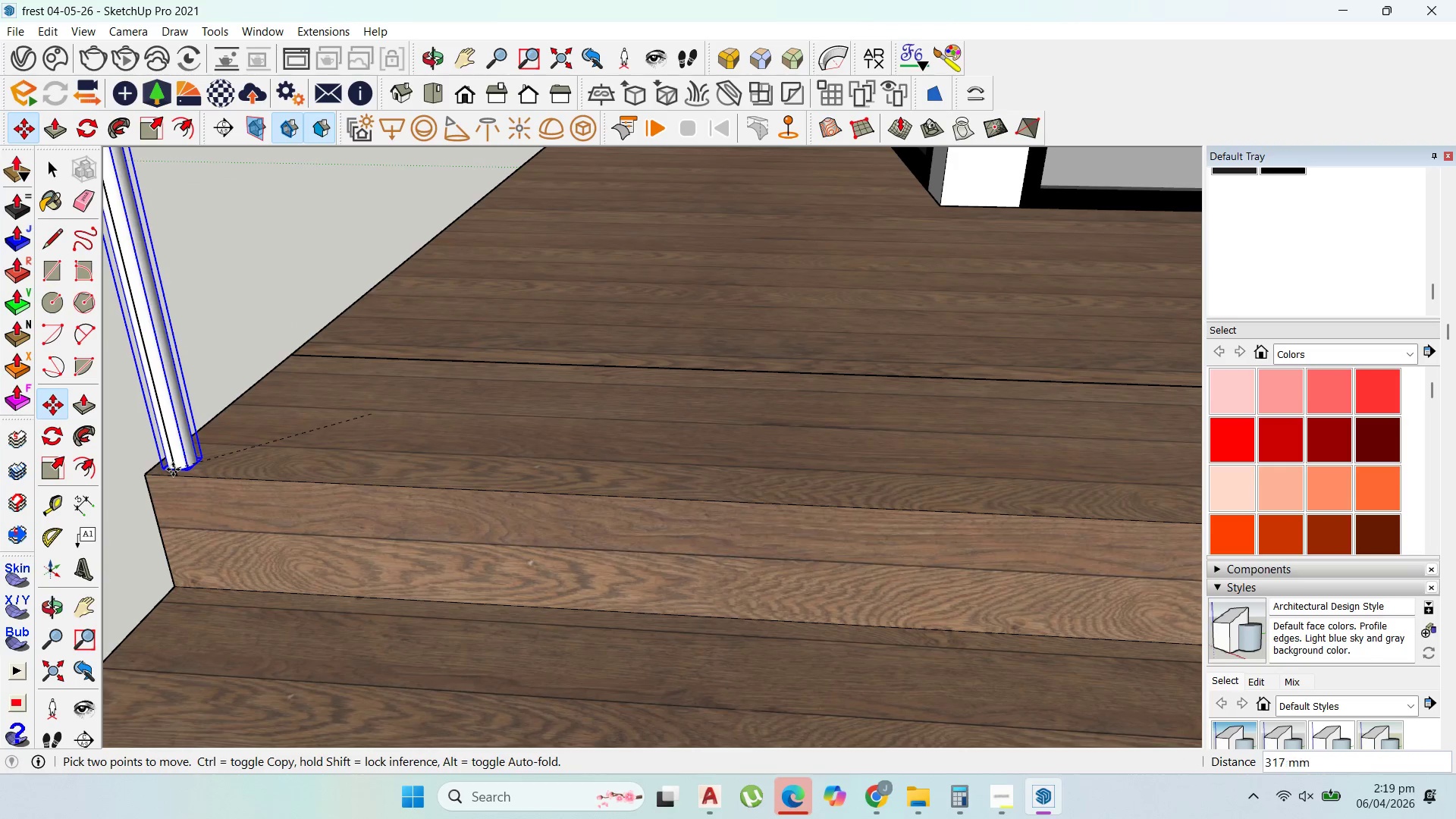 
left_click([175, 469])
 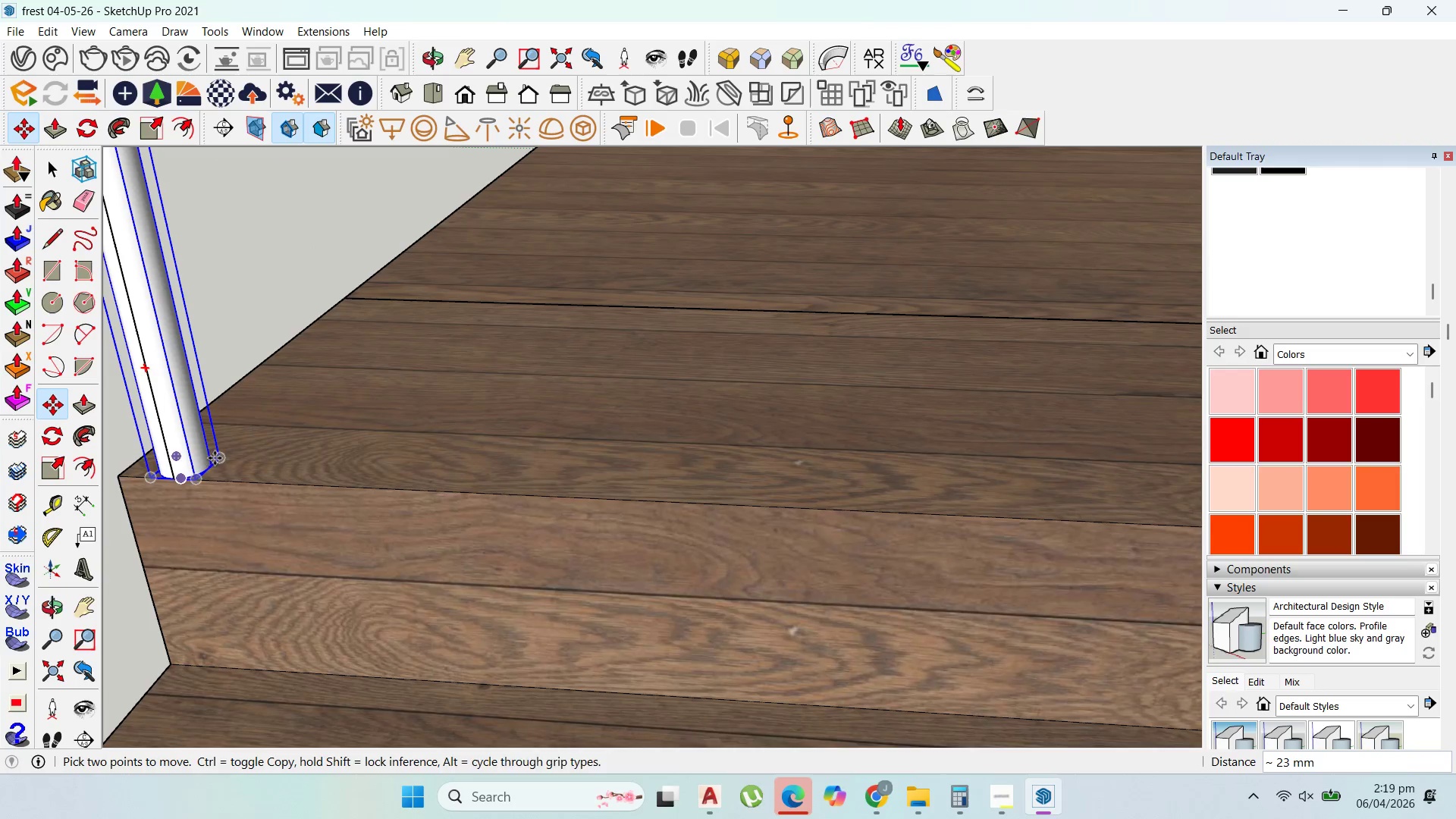 
scroll: coordinate [174, 472], scroll_direction: up, amount: 5.0
 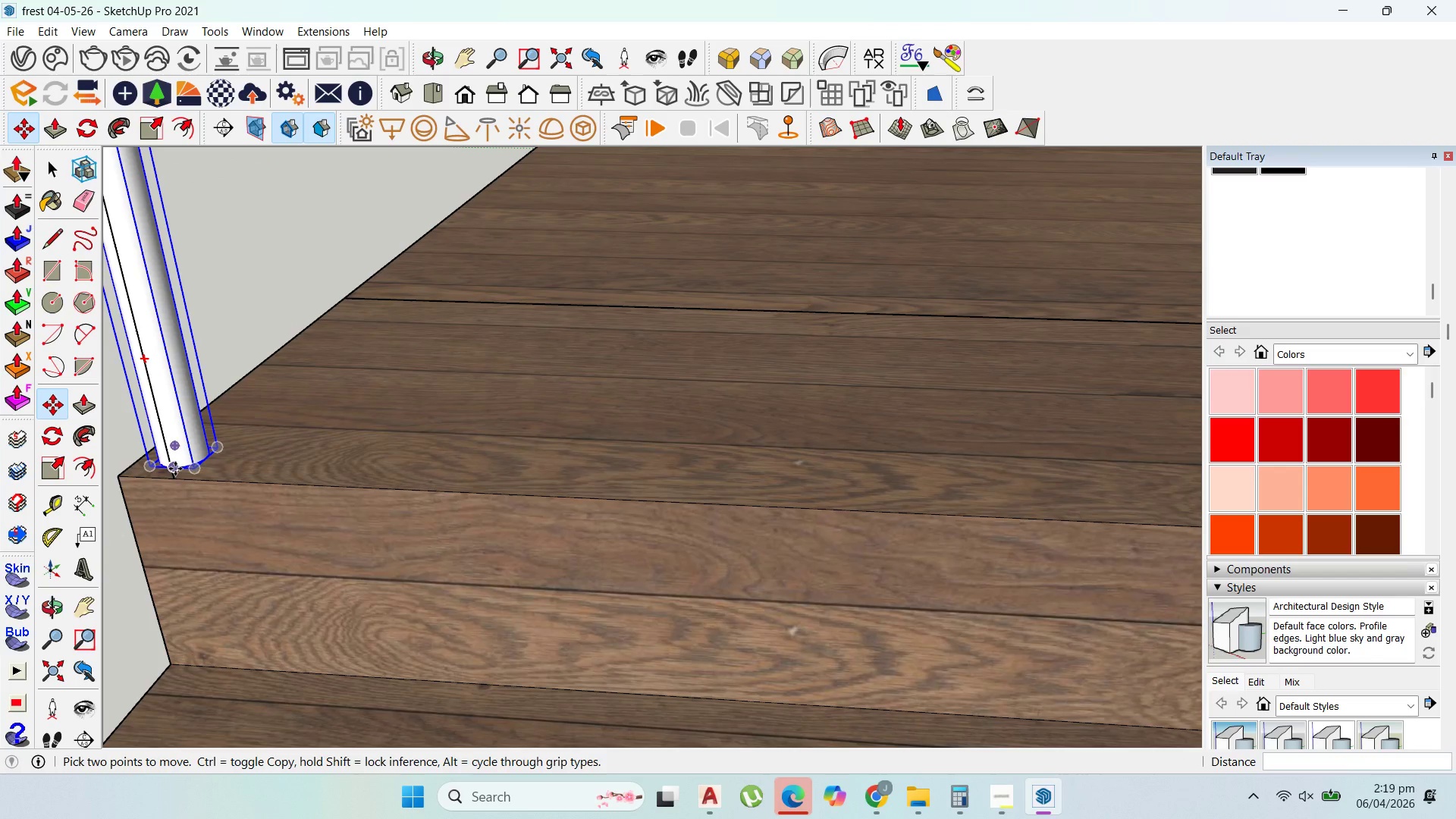 
scroll: coordinate [586, 385], scroll_direction: down, amount: 18.0
 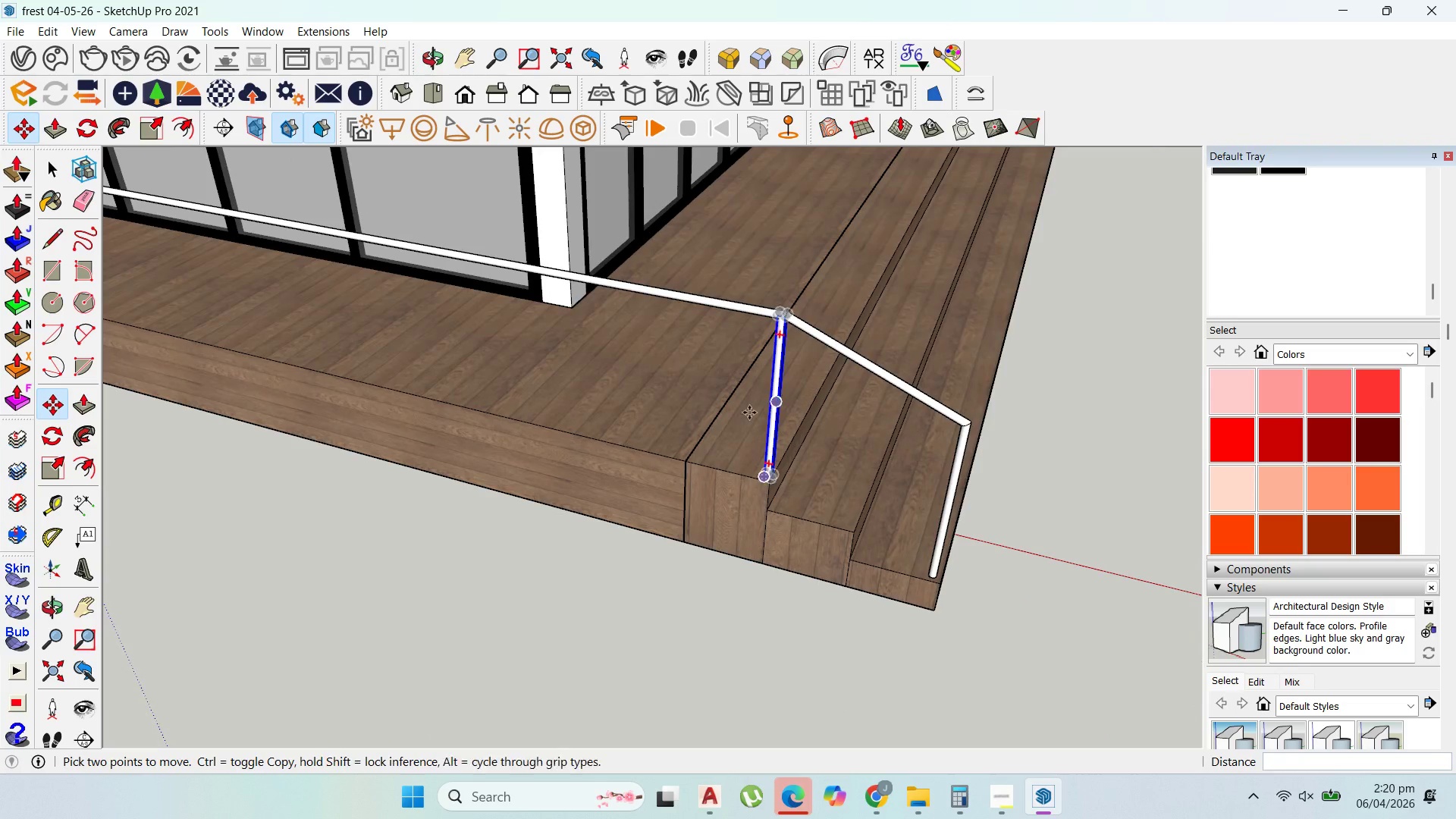 
left_click([770, 423])
 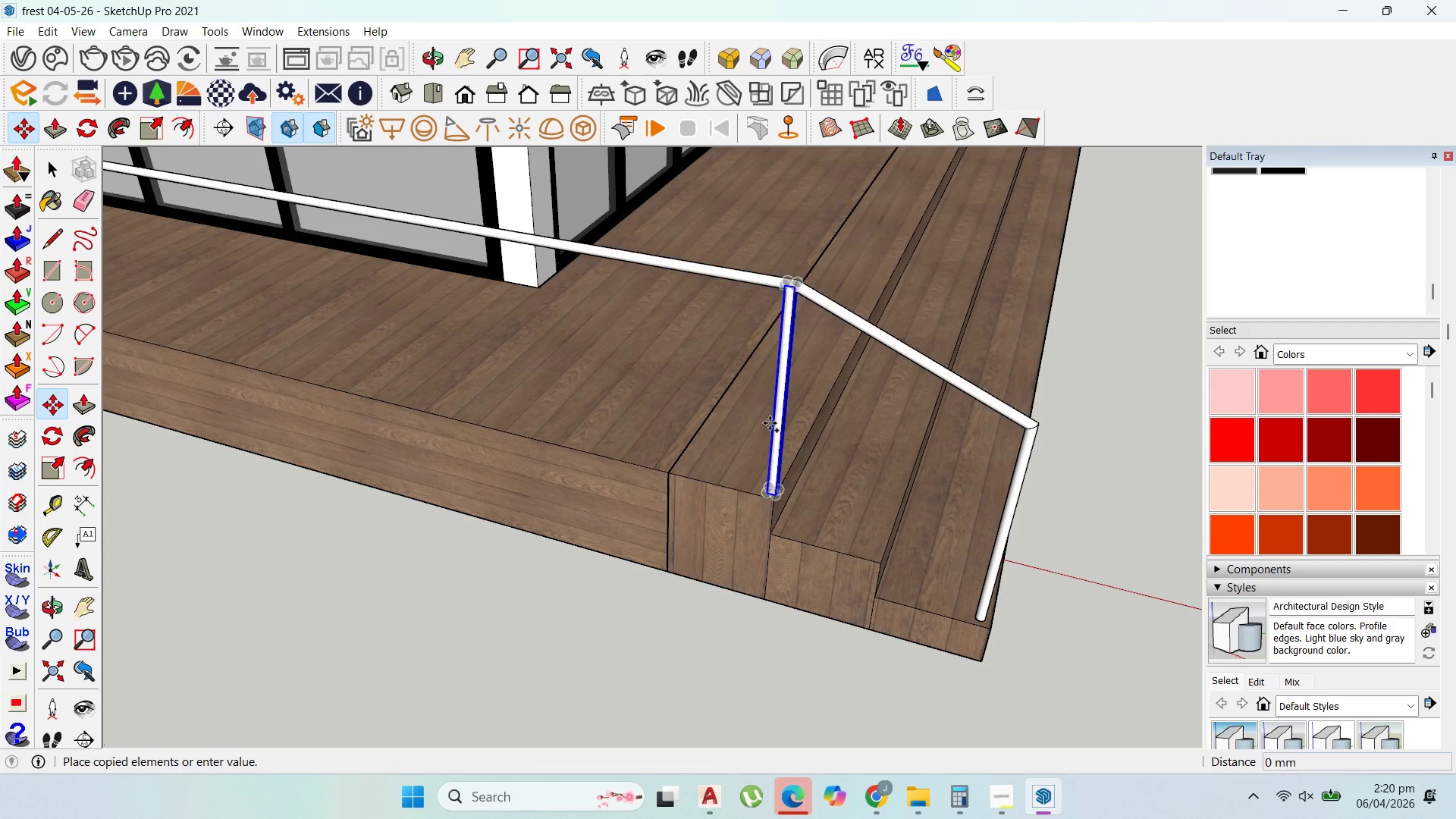 
key(Control+ControlLeft)
 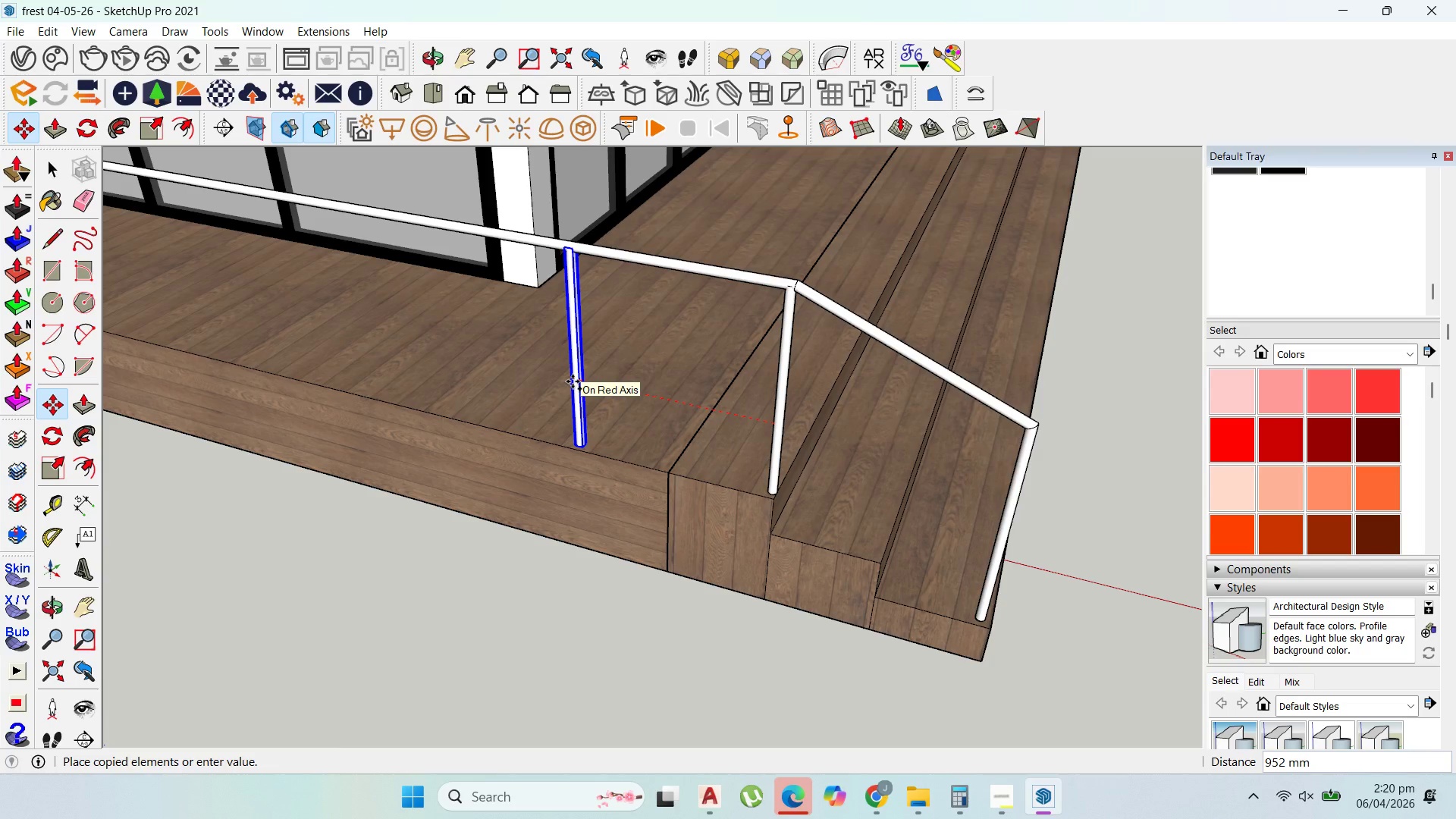 
scroll: coordinate [758, 419], scroll_direction: up, amount: 1.0
 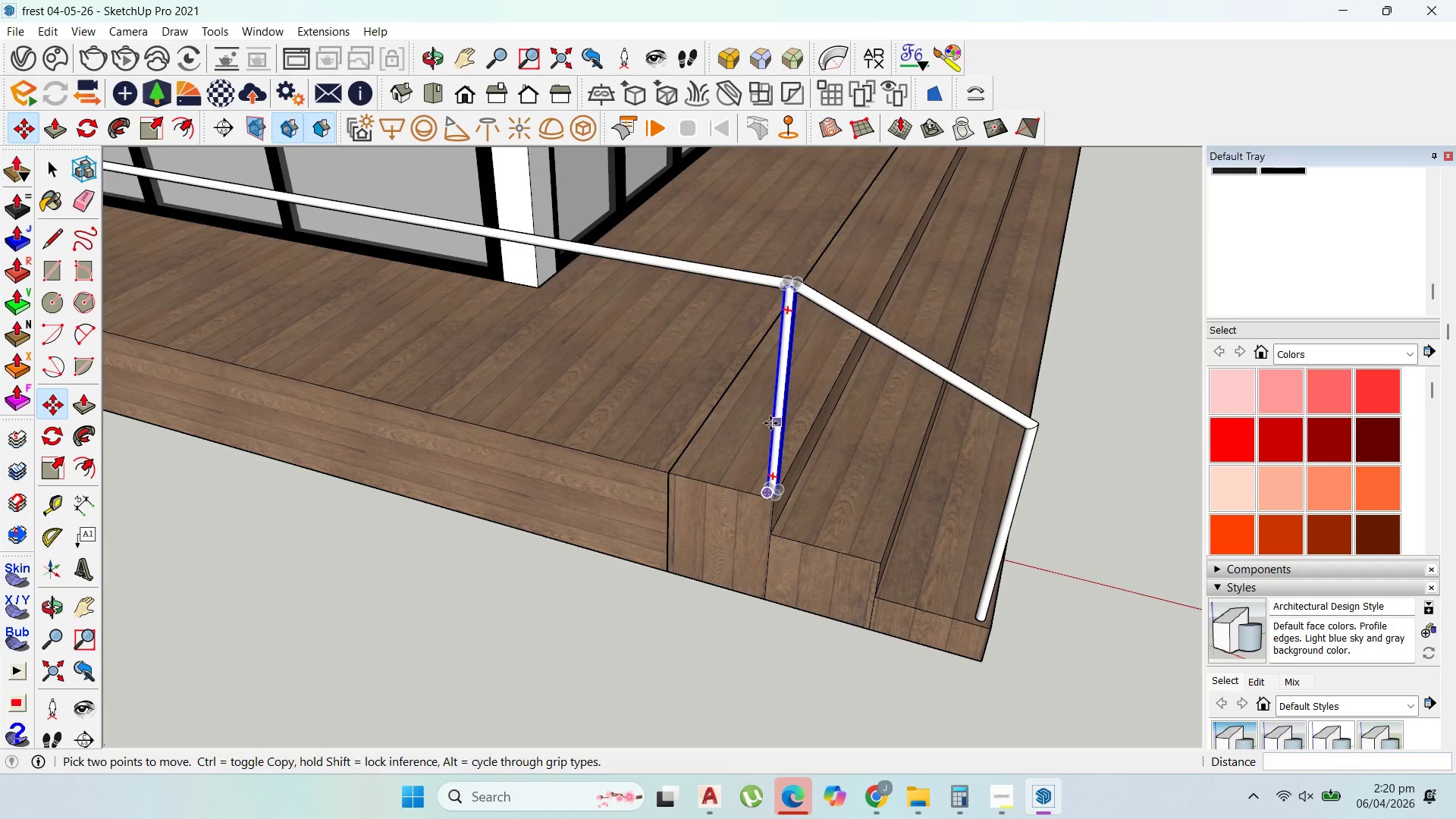 
type(1000)
 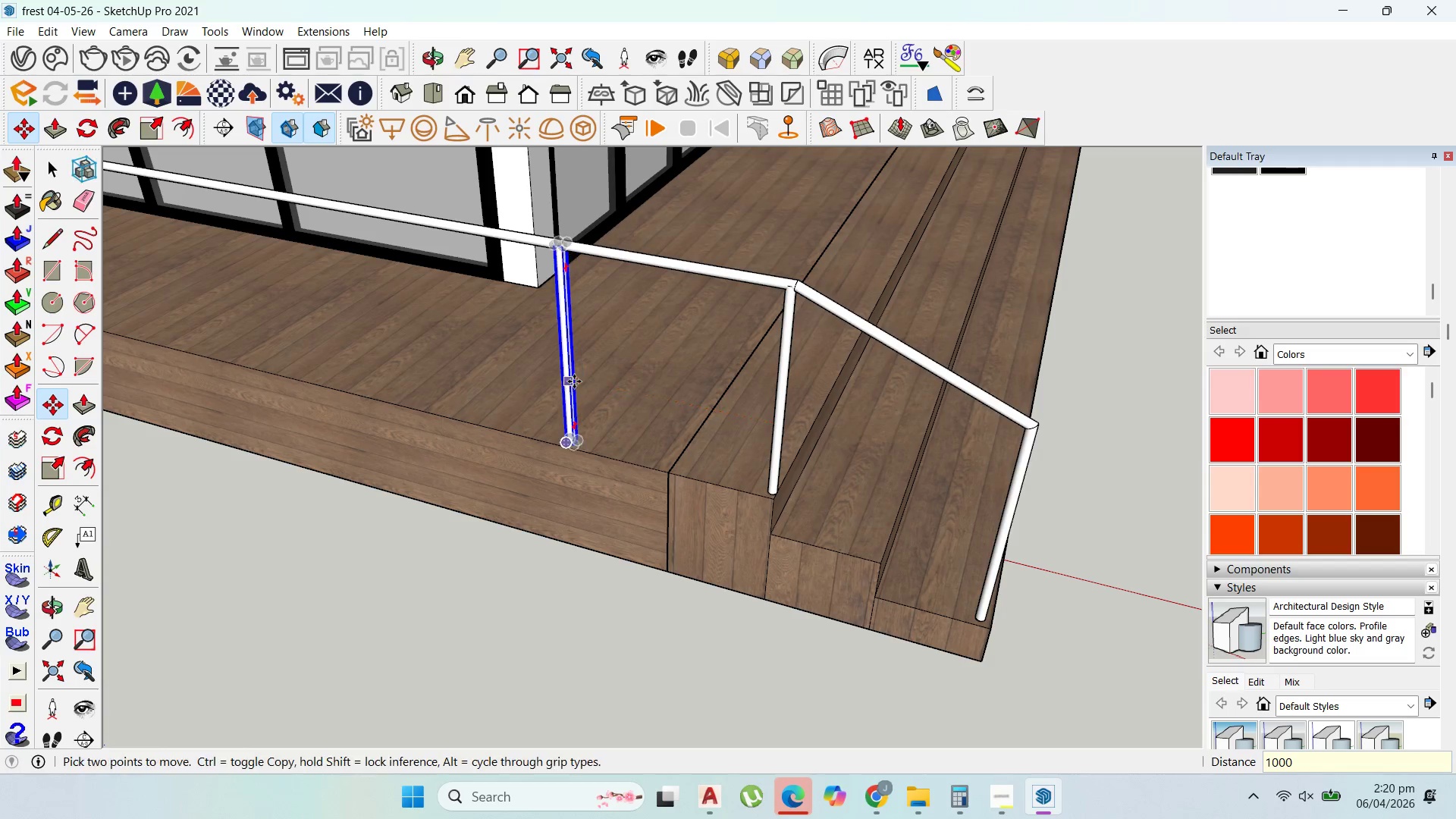 
key(Enter)
 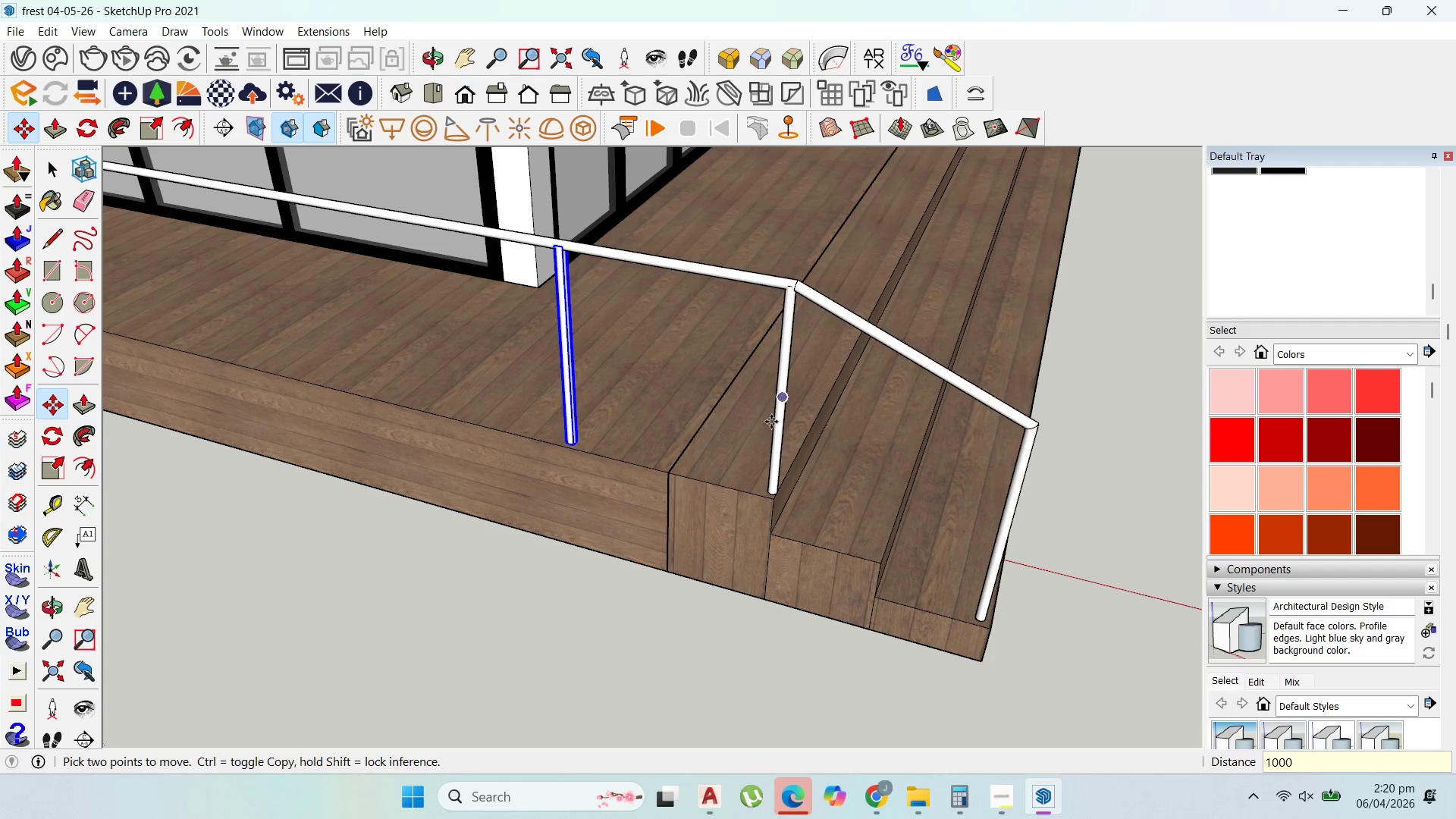 
left_click_drag(start_coordinate=[775, 415], to_coordinate=[777, 411])
 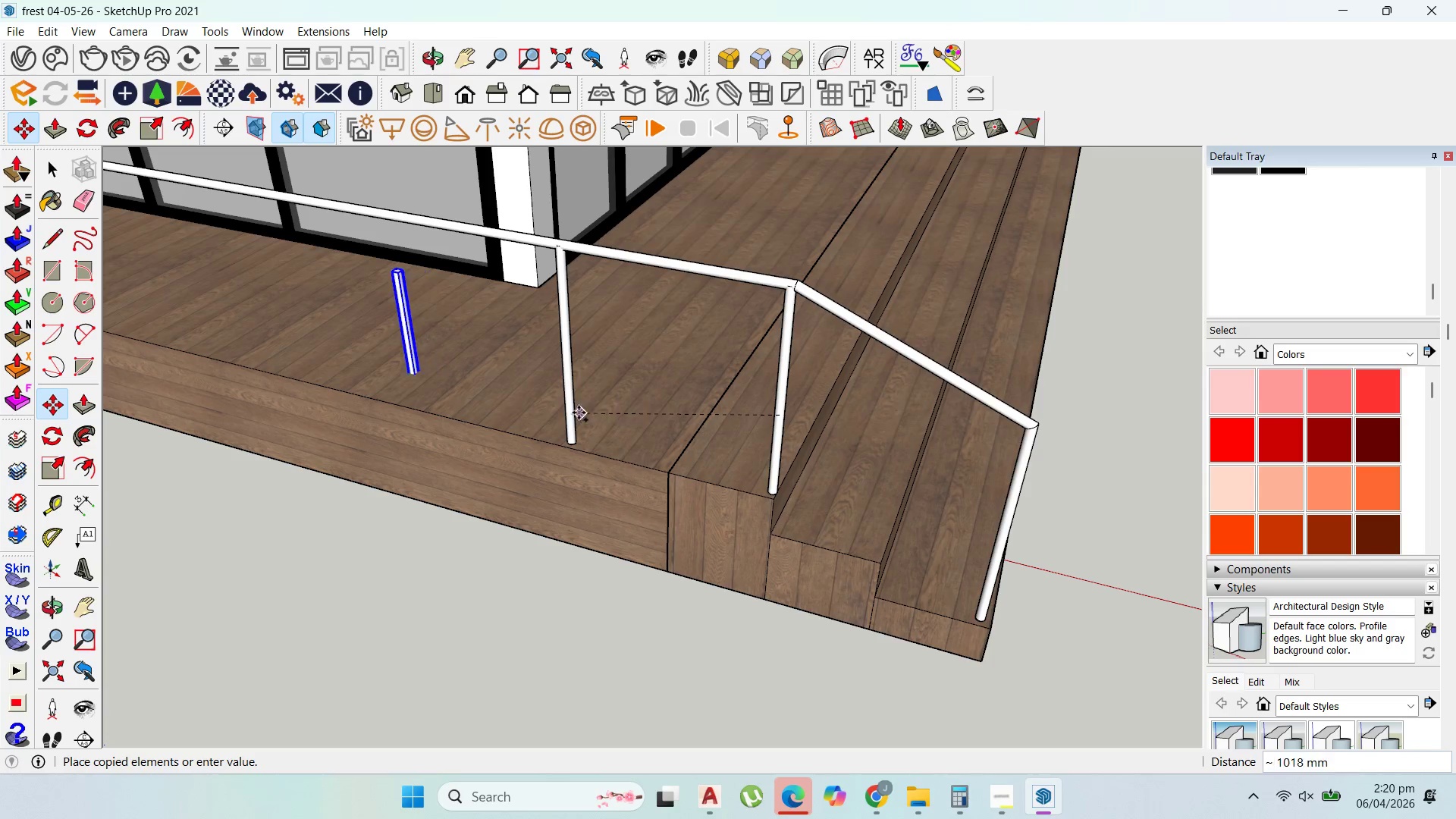 
key(Control+ControlLeft)
 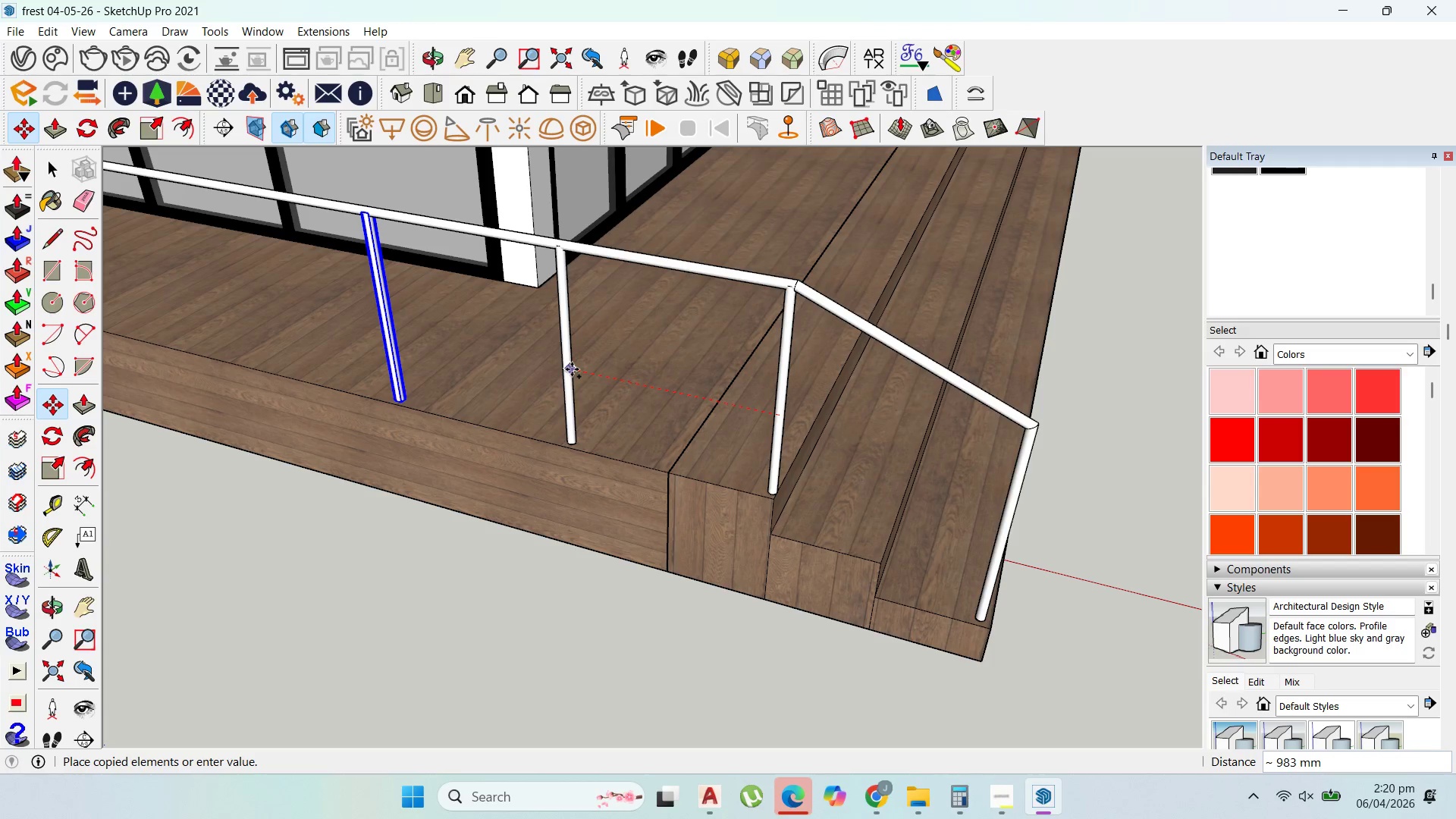 
left_click([573, 368])
 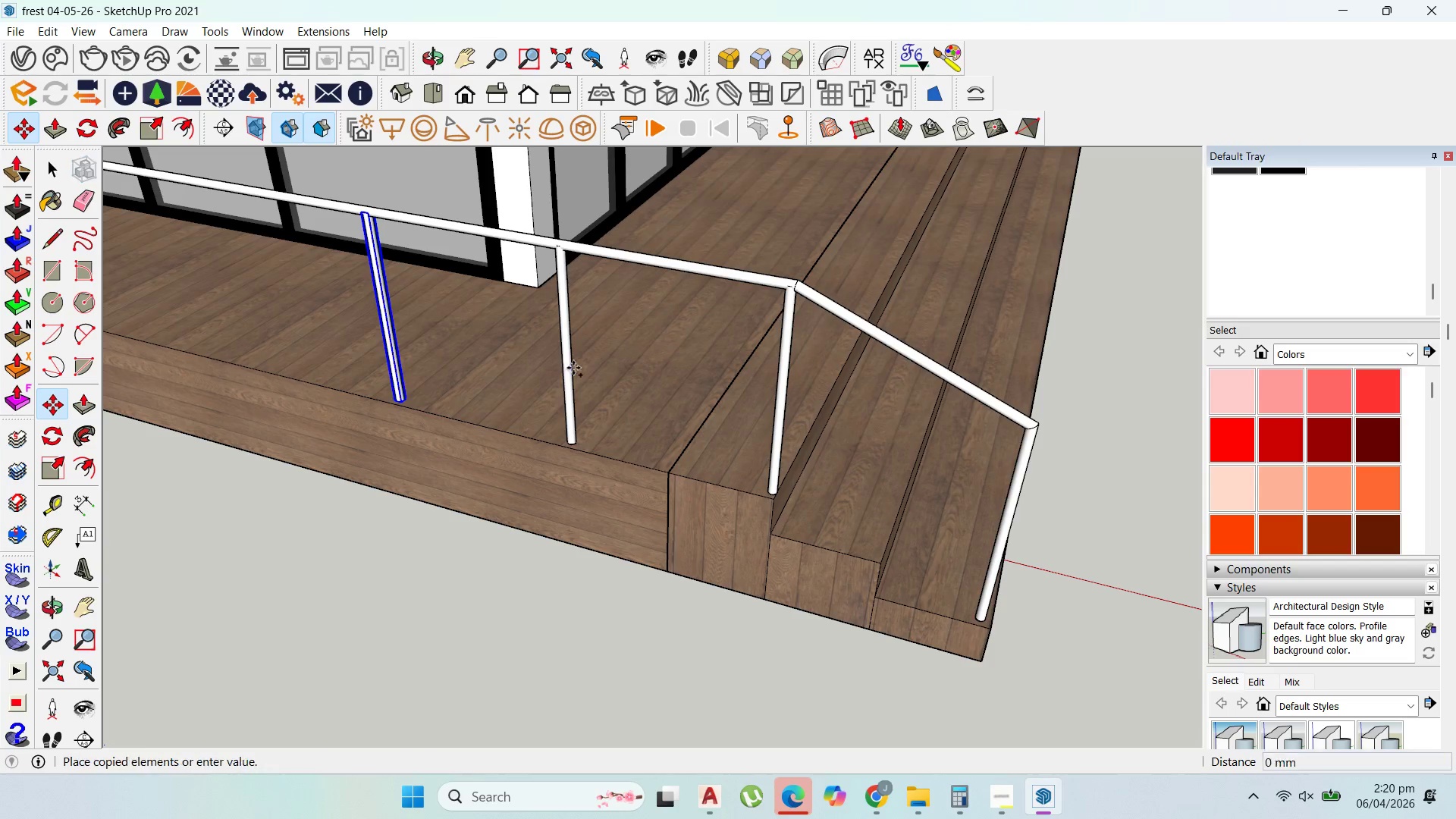 
key(Control+ControlLeft)
 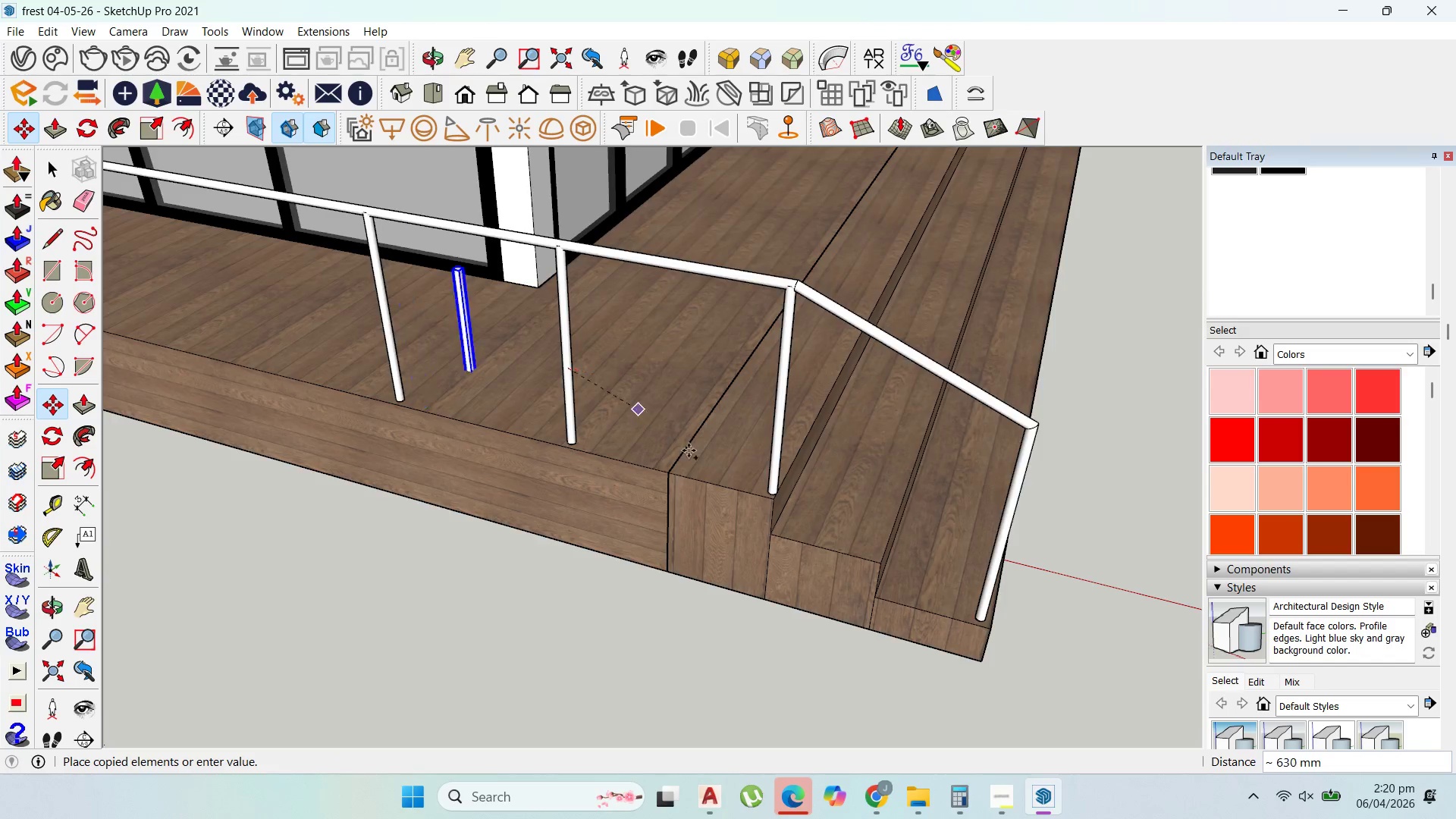 
scroll: coordinate [566, 414], scroll_direction: down, amount: 7.0
 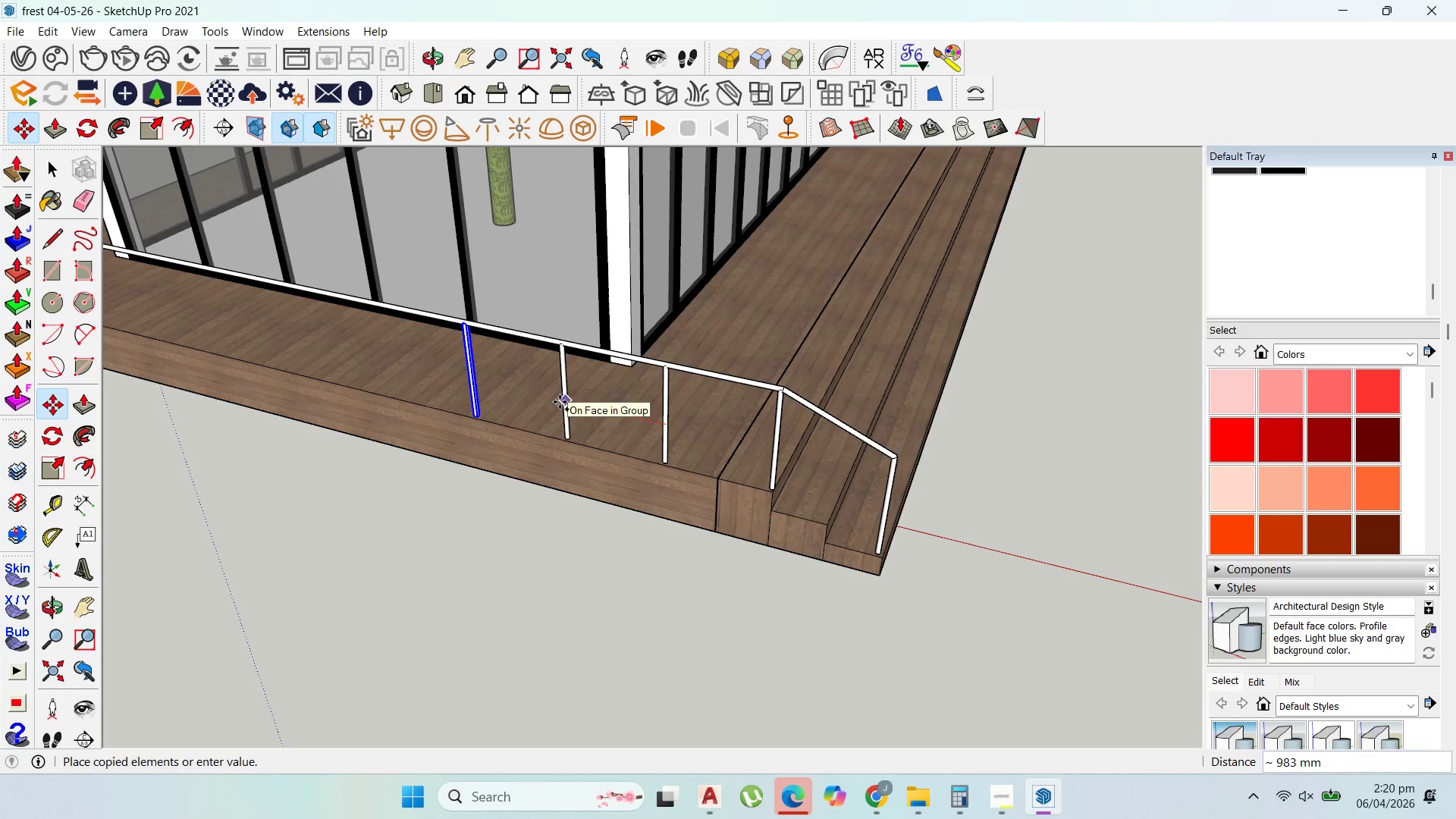 
left_click([560, 402])
 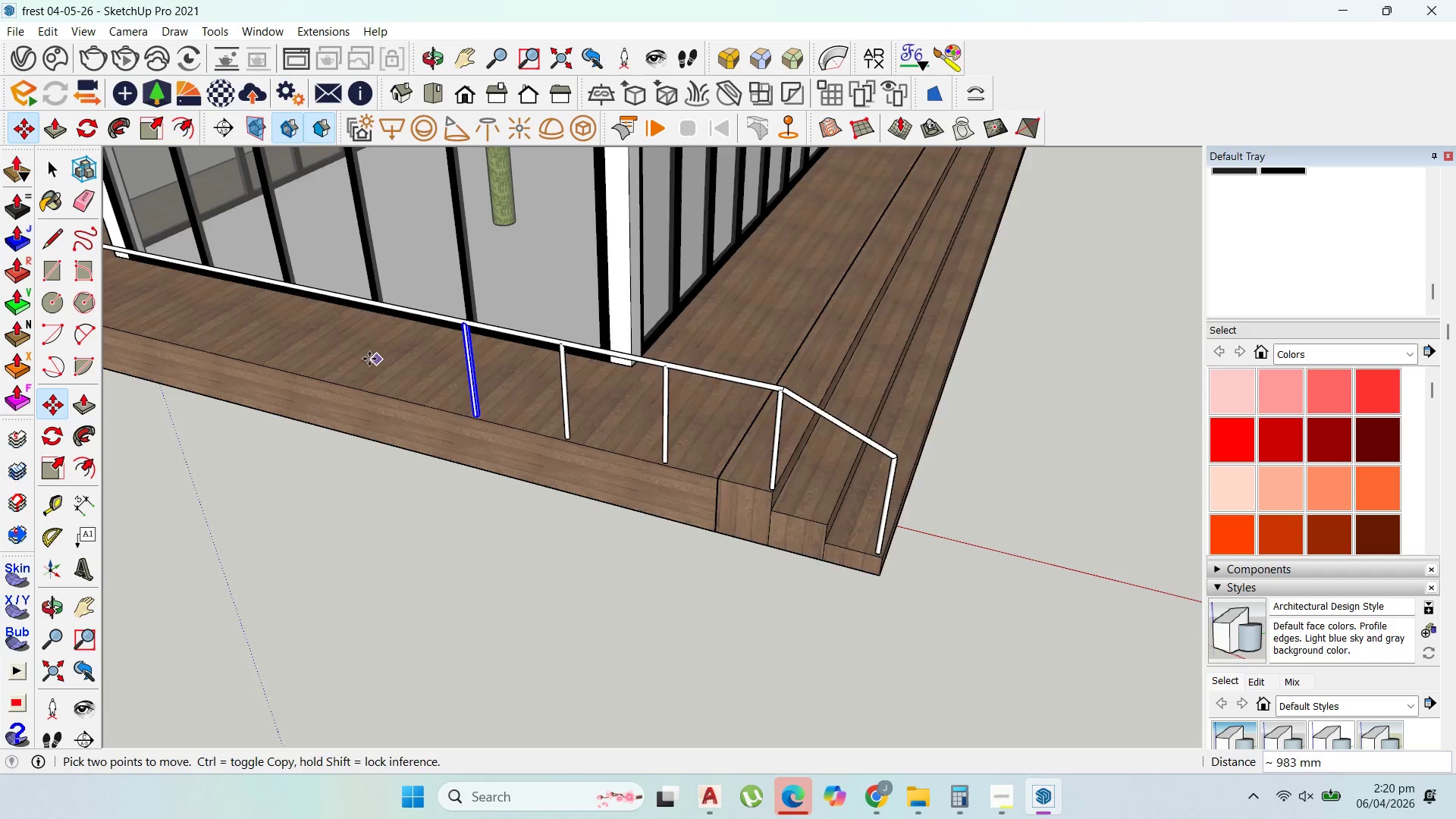 
scroll: coordinate [521, 391], scroll_direction: down, amount: 1.0
 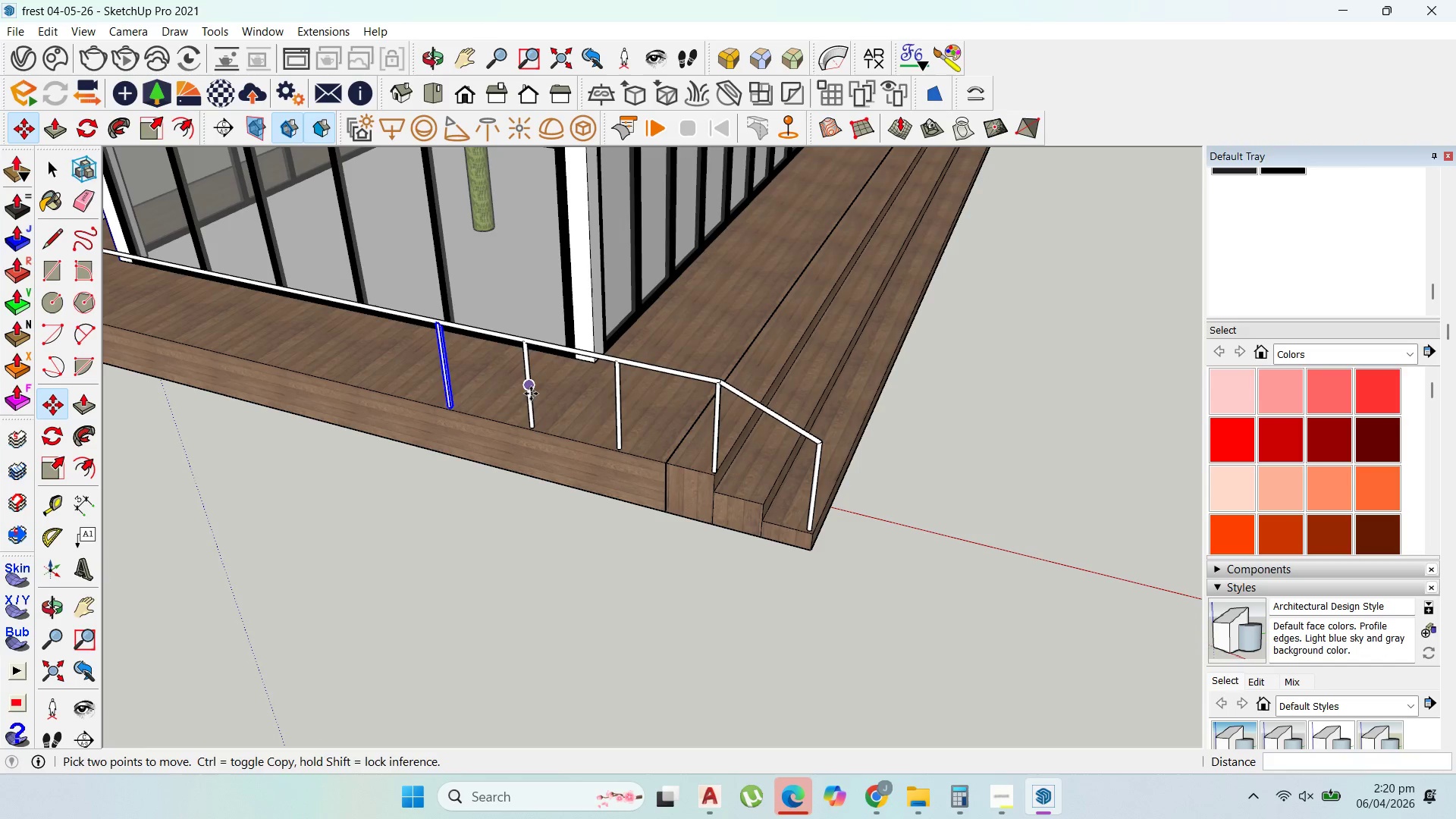 
key(Control+ControlLeft)
 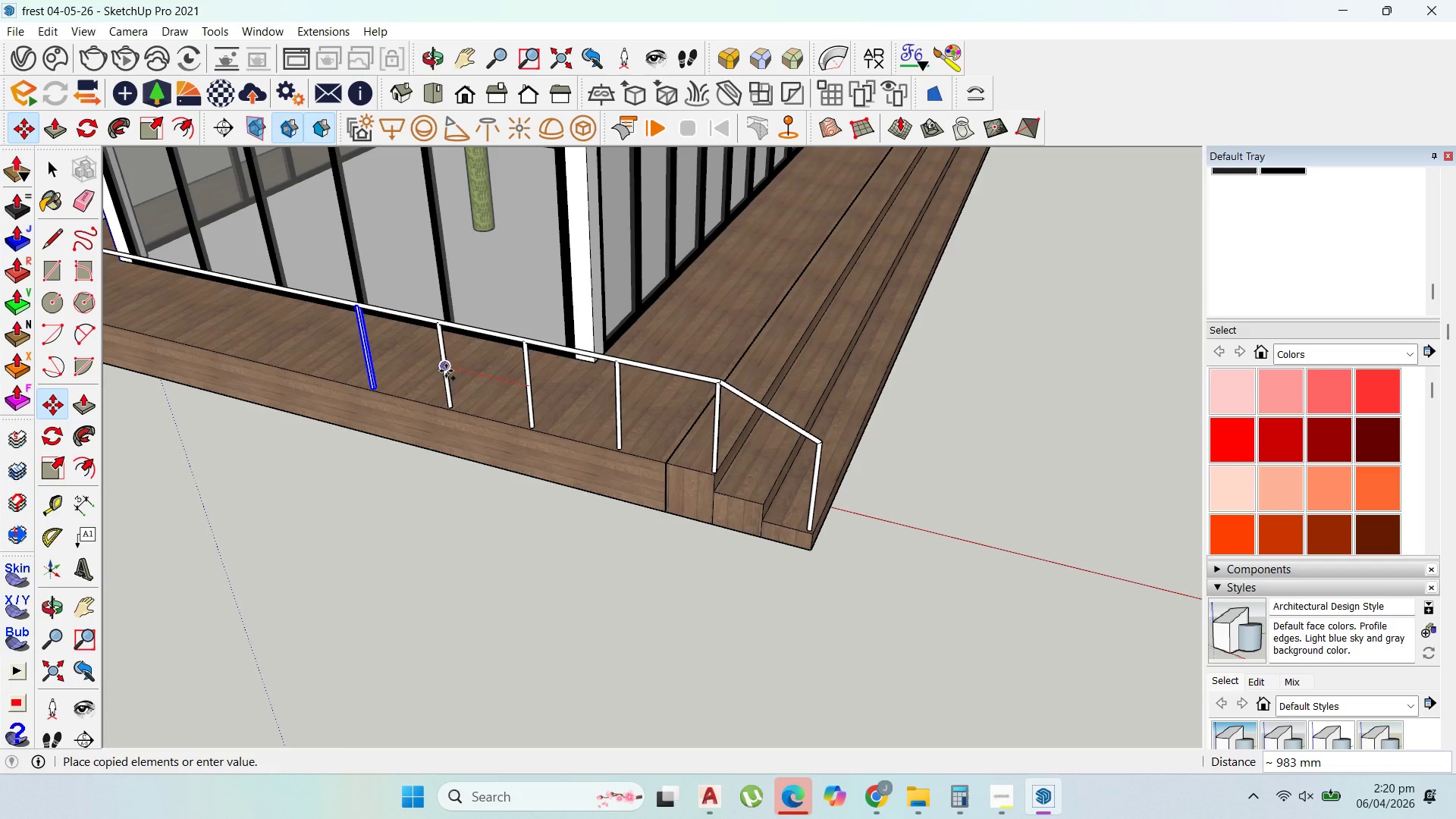 
left_click([446, 371])
 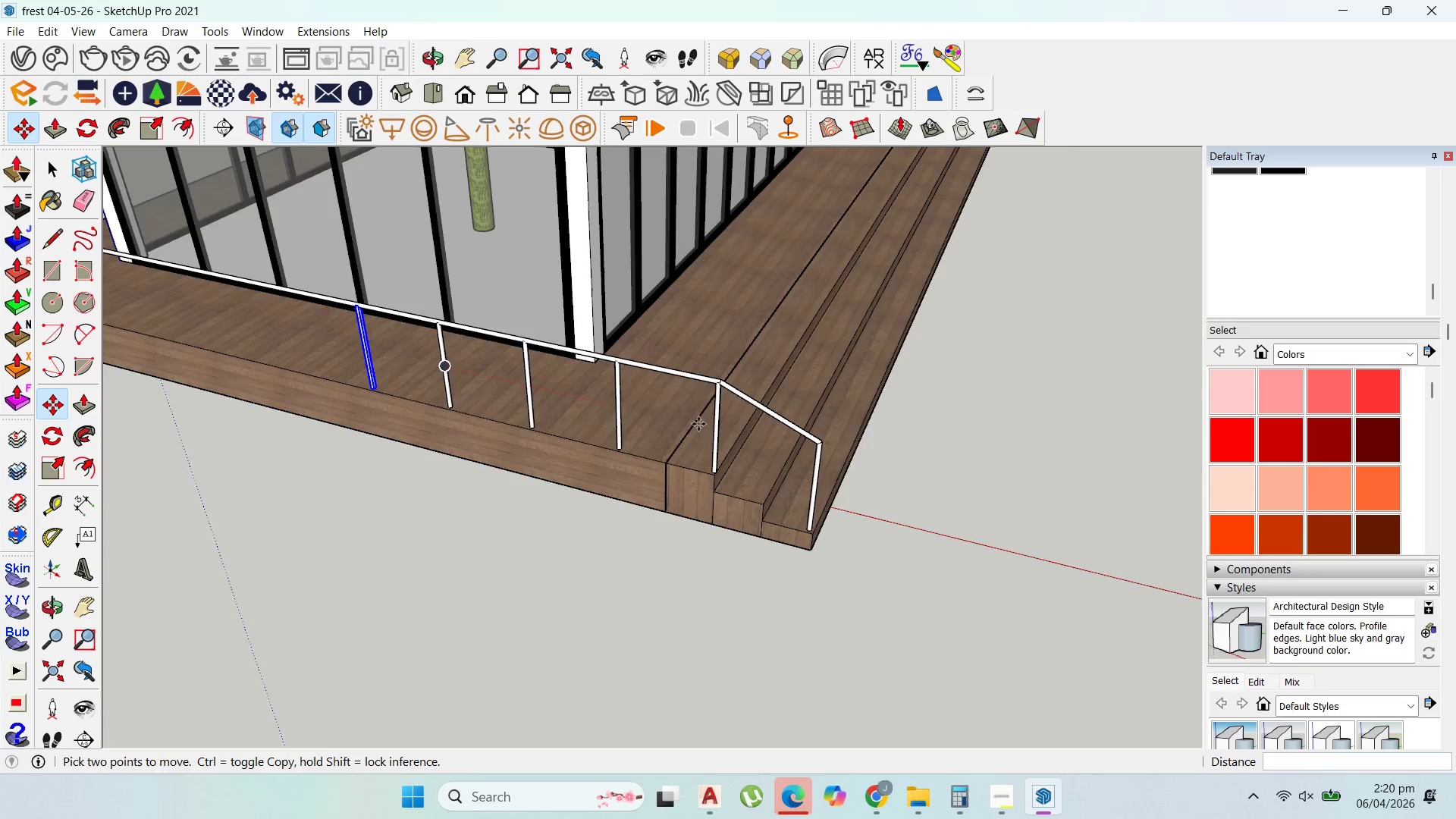 
scroll: coordinate [701, 425], scroll_direction: down, amount: 5.0
 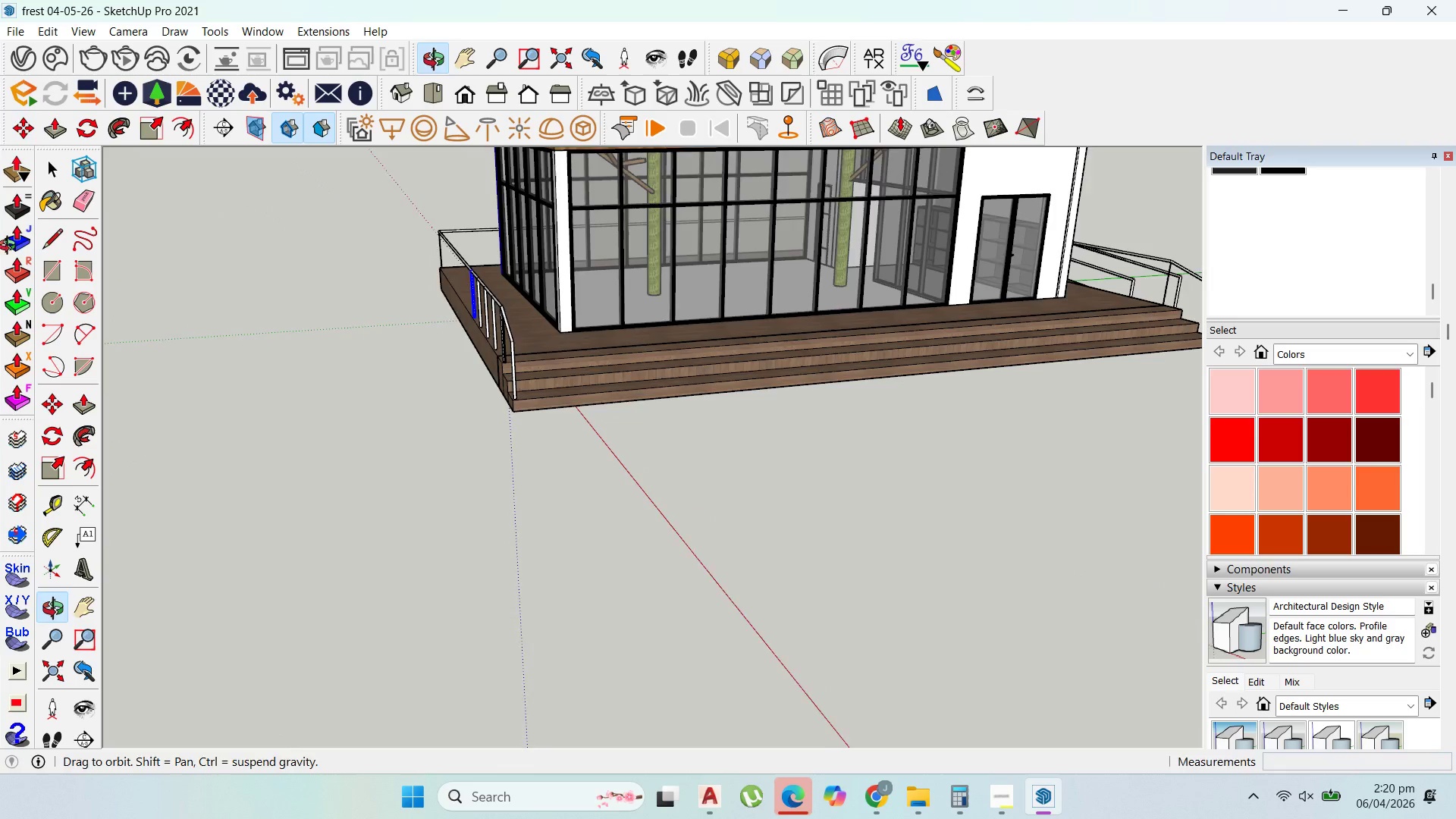 
scroll: coordinate [604, 269], scroll_direction: up, amount: 1.0
 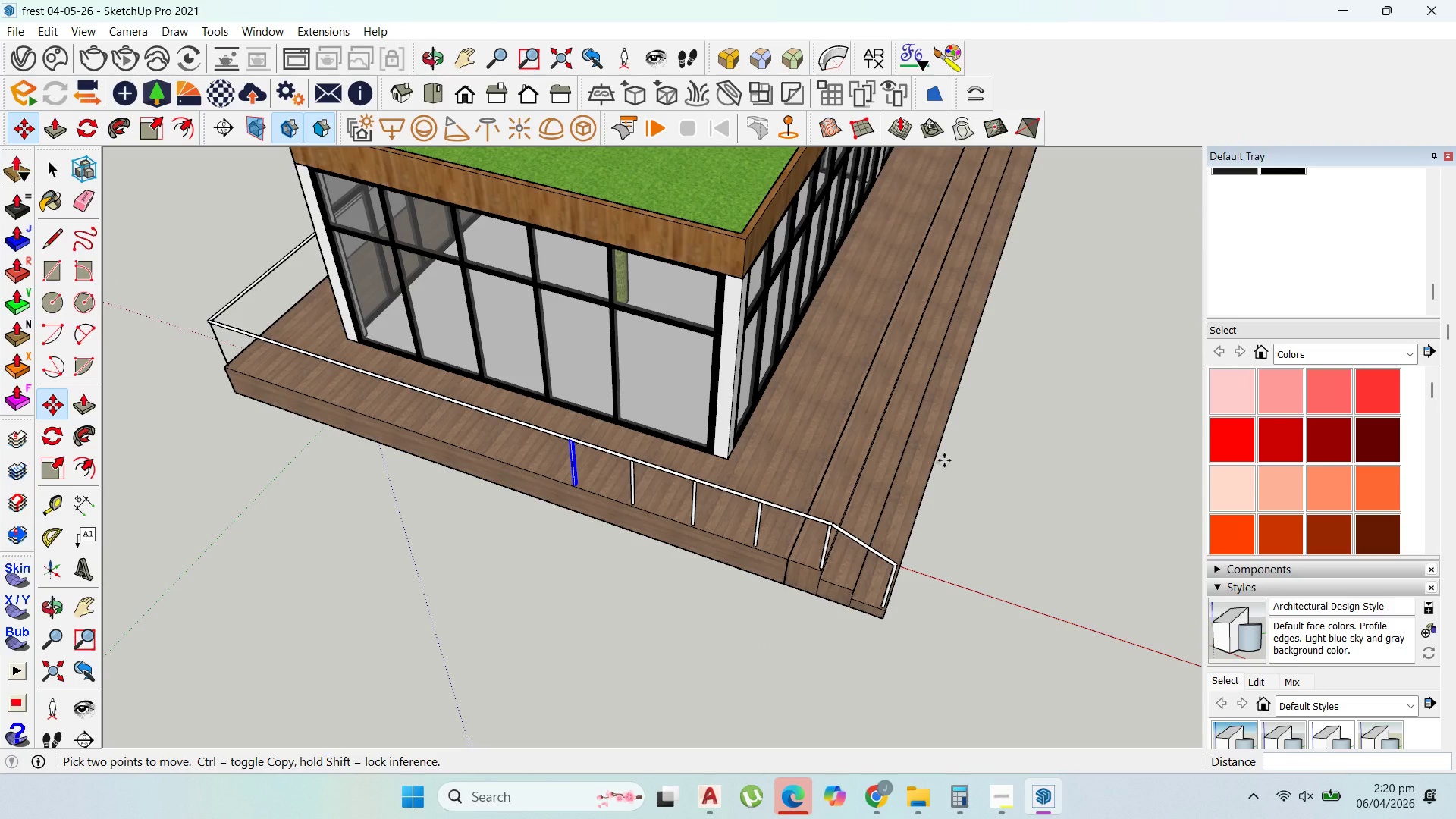 
wait(9.47)
 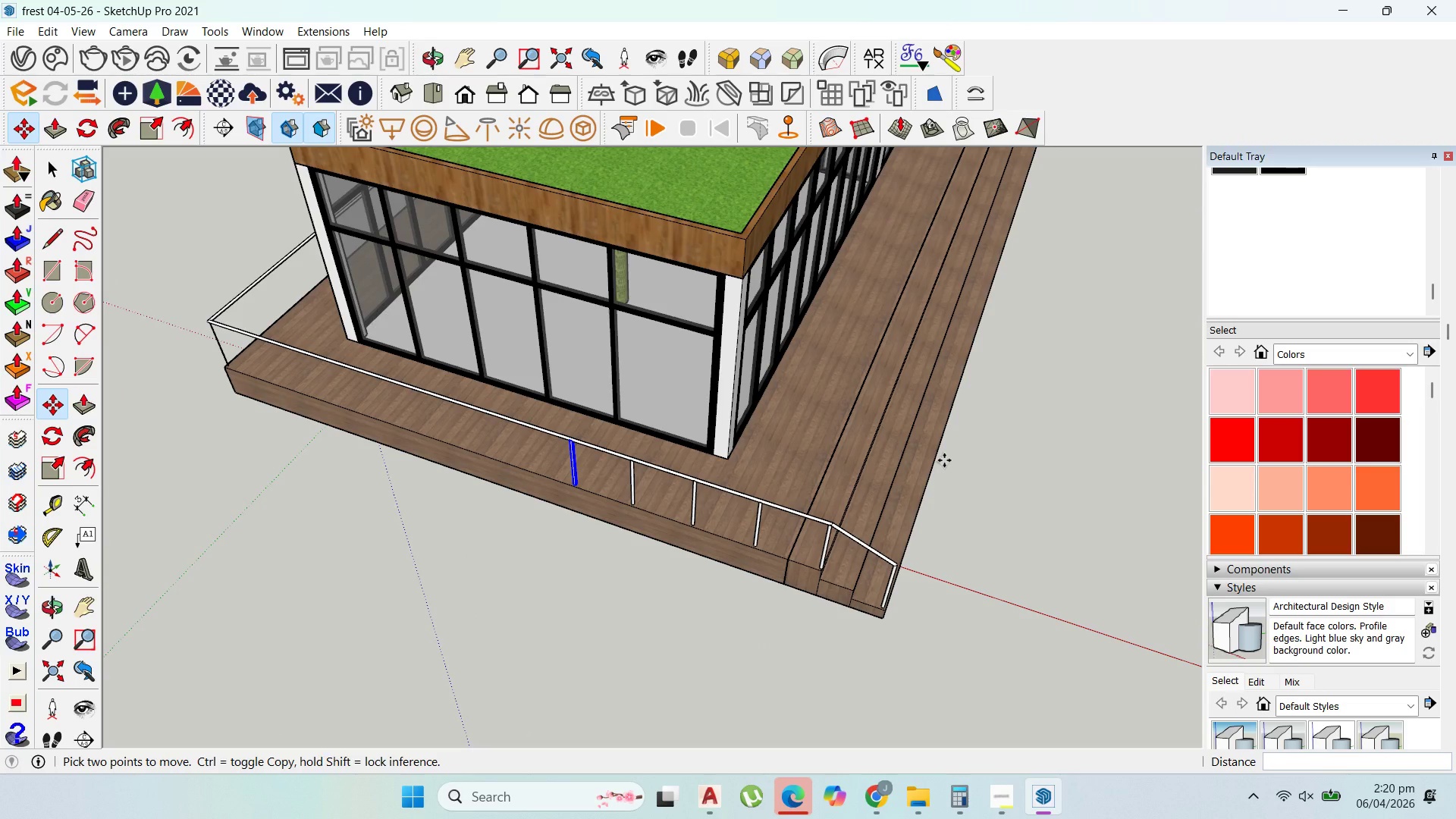 
left_click([46, 170])
 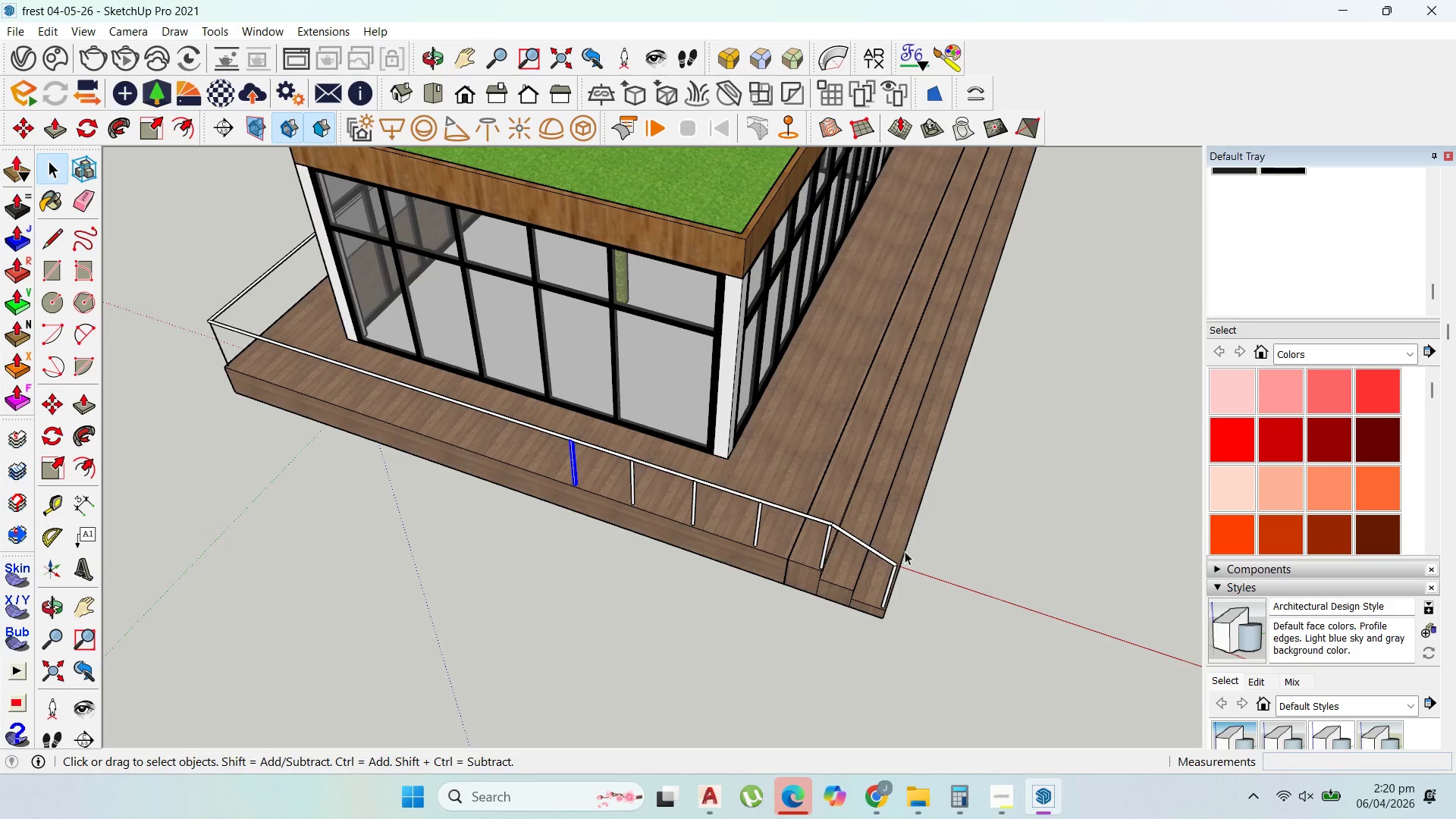 
scroll: coordinate [844, 570], scroll_direction: up, amount: 19.0
 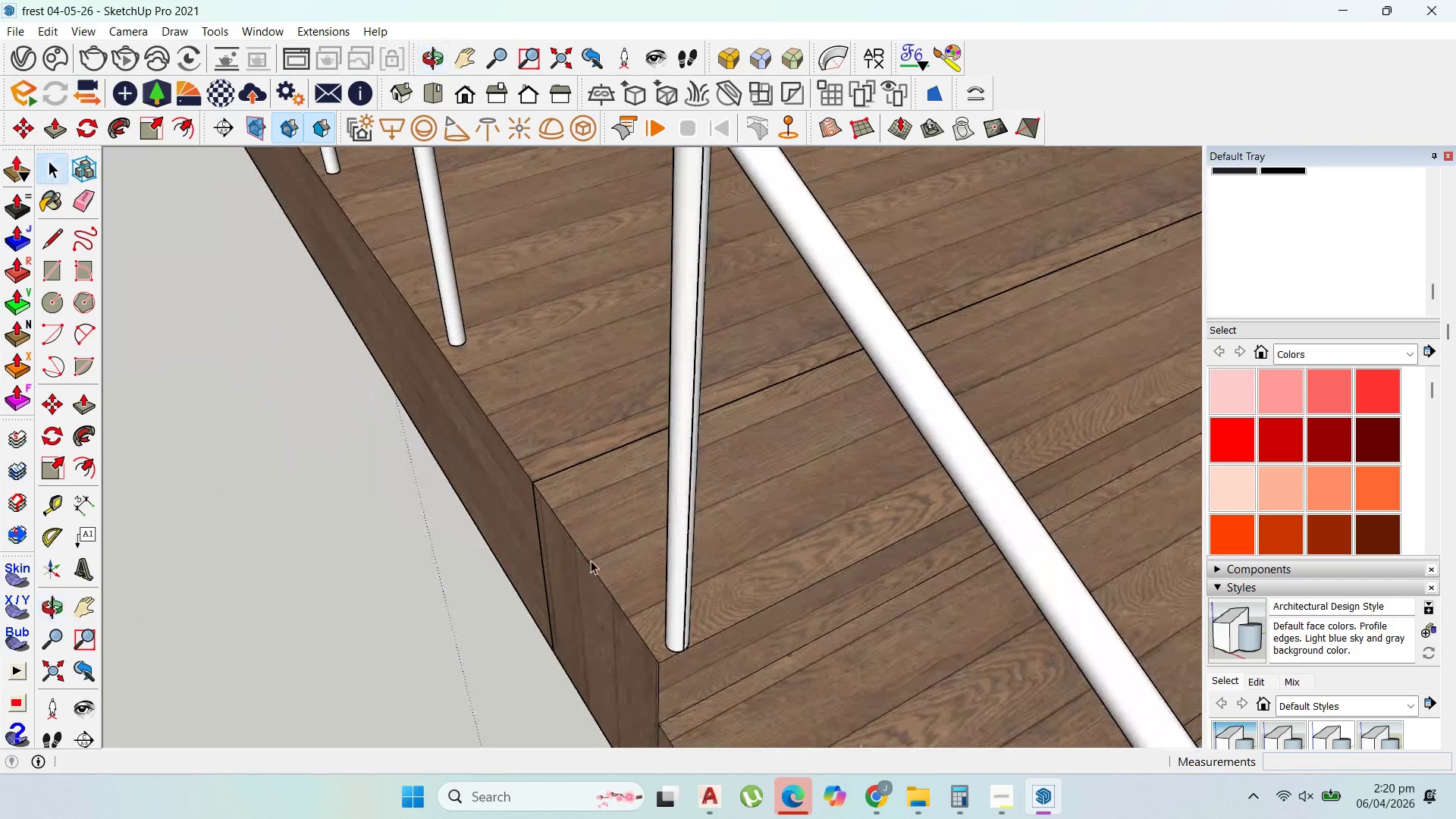 
scroll: coordinate [933, 400], scroll_direction: down, amount: 6.0
 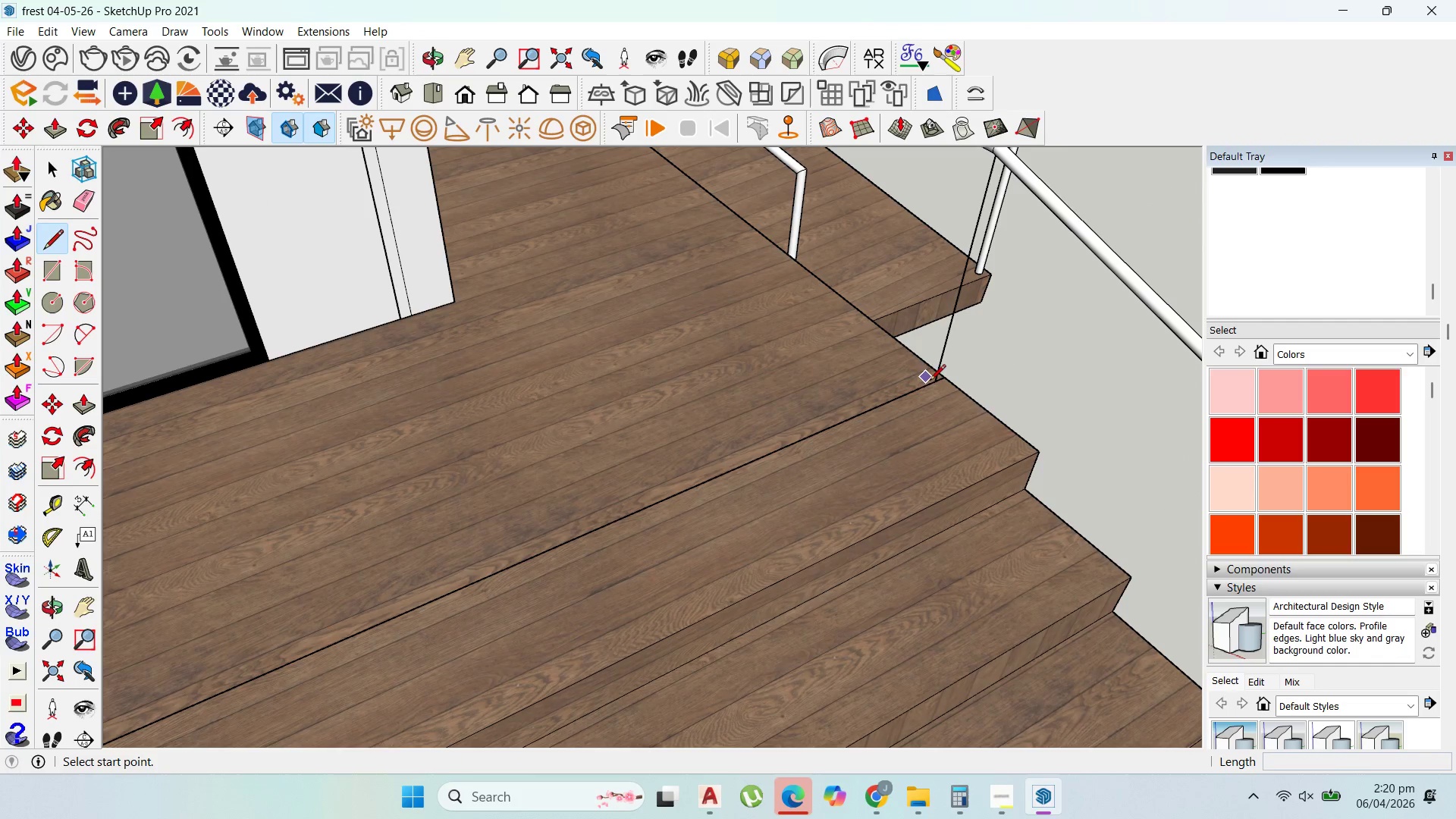 
left_click([933, 388])
 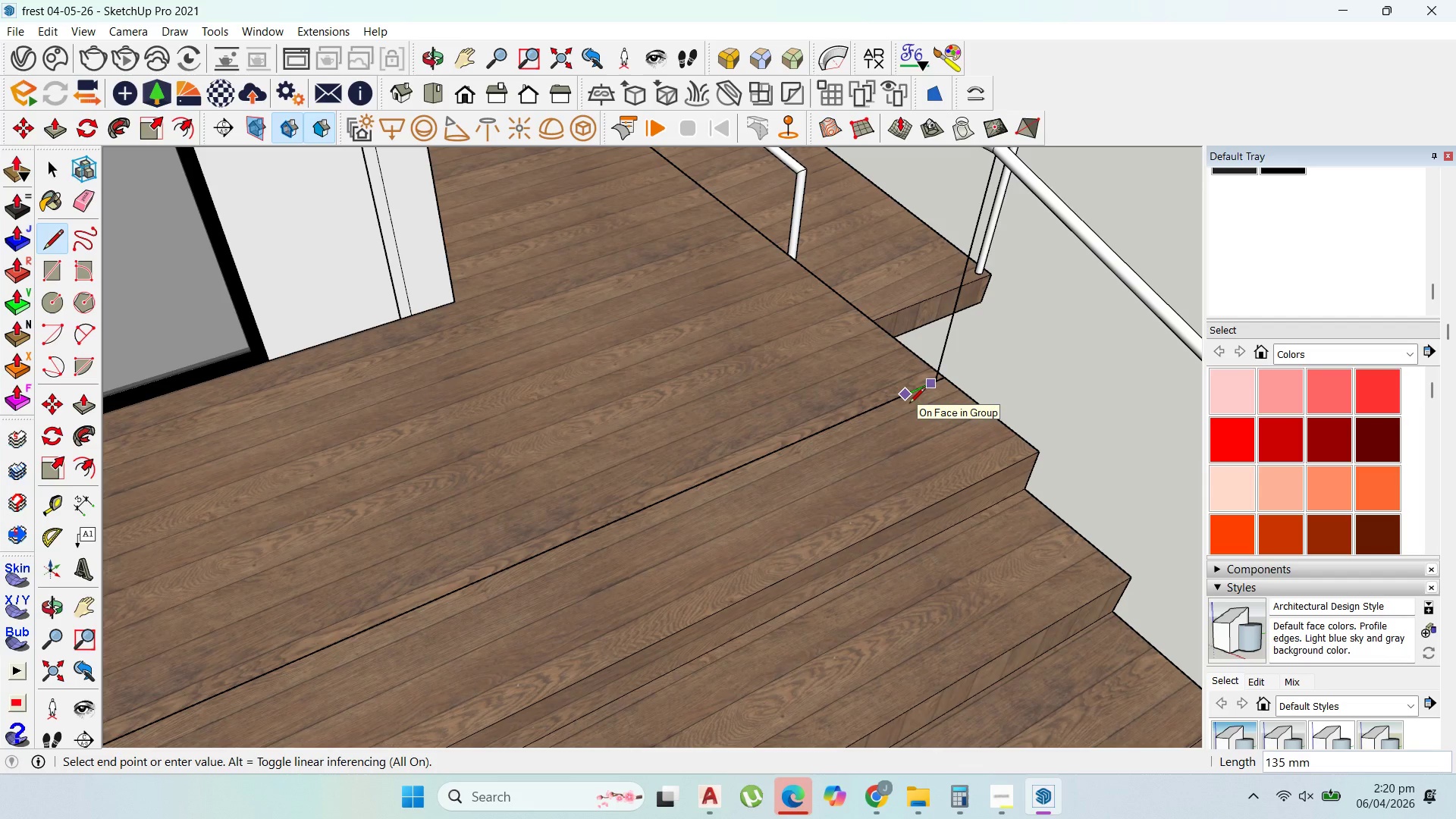 
scroll: coordinate [890, 385], scroll_direction: down, amount: 11.0
 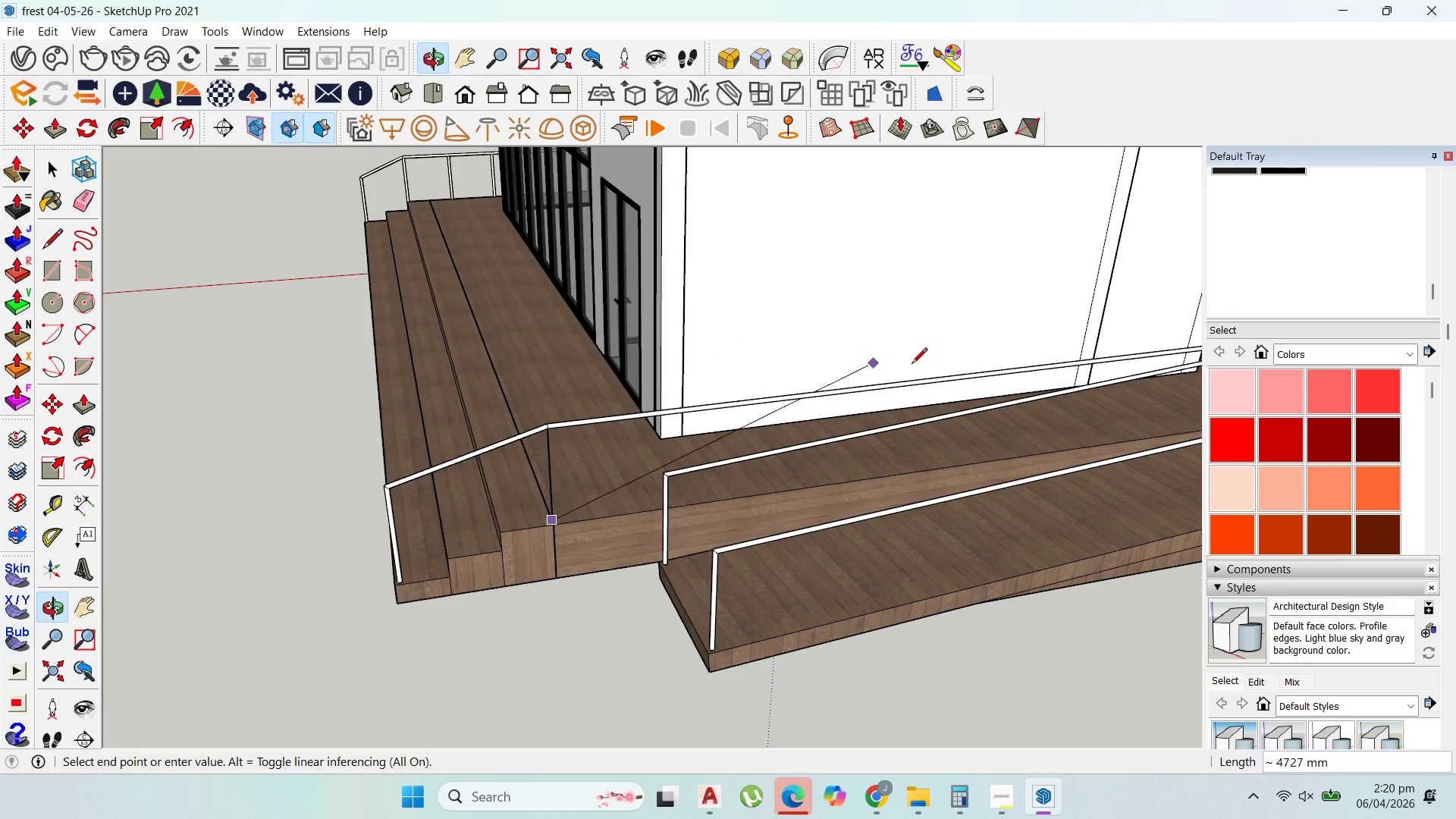 
scroll: coordinate [1020, 456], scroll_direction: up, amount: 21.0
 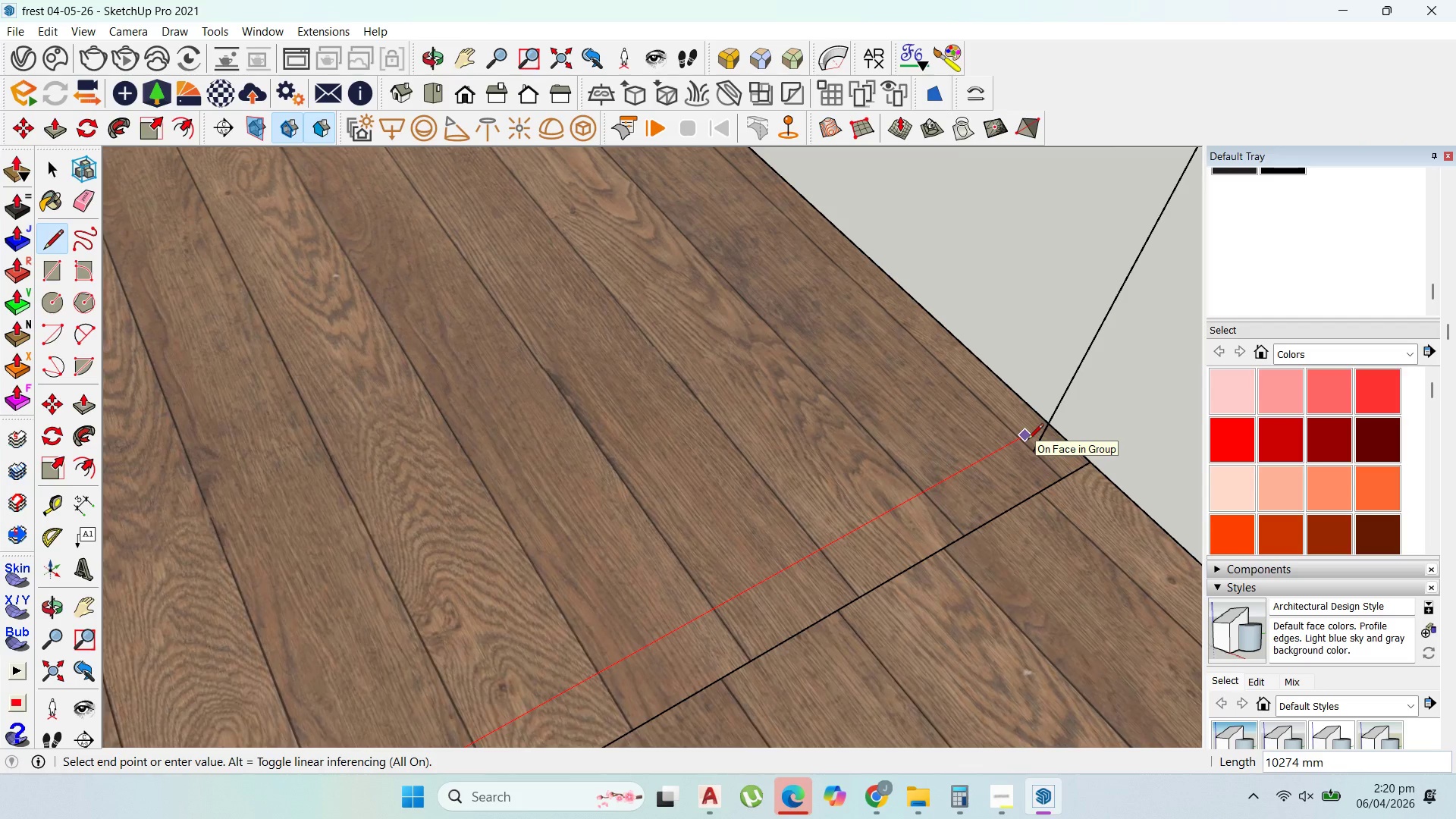 
hold_key(key=ShiftLeft, duration=12.16)
left_click([1034, 453])
 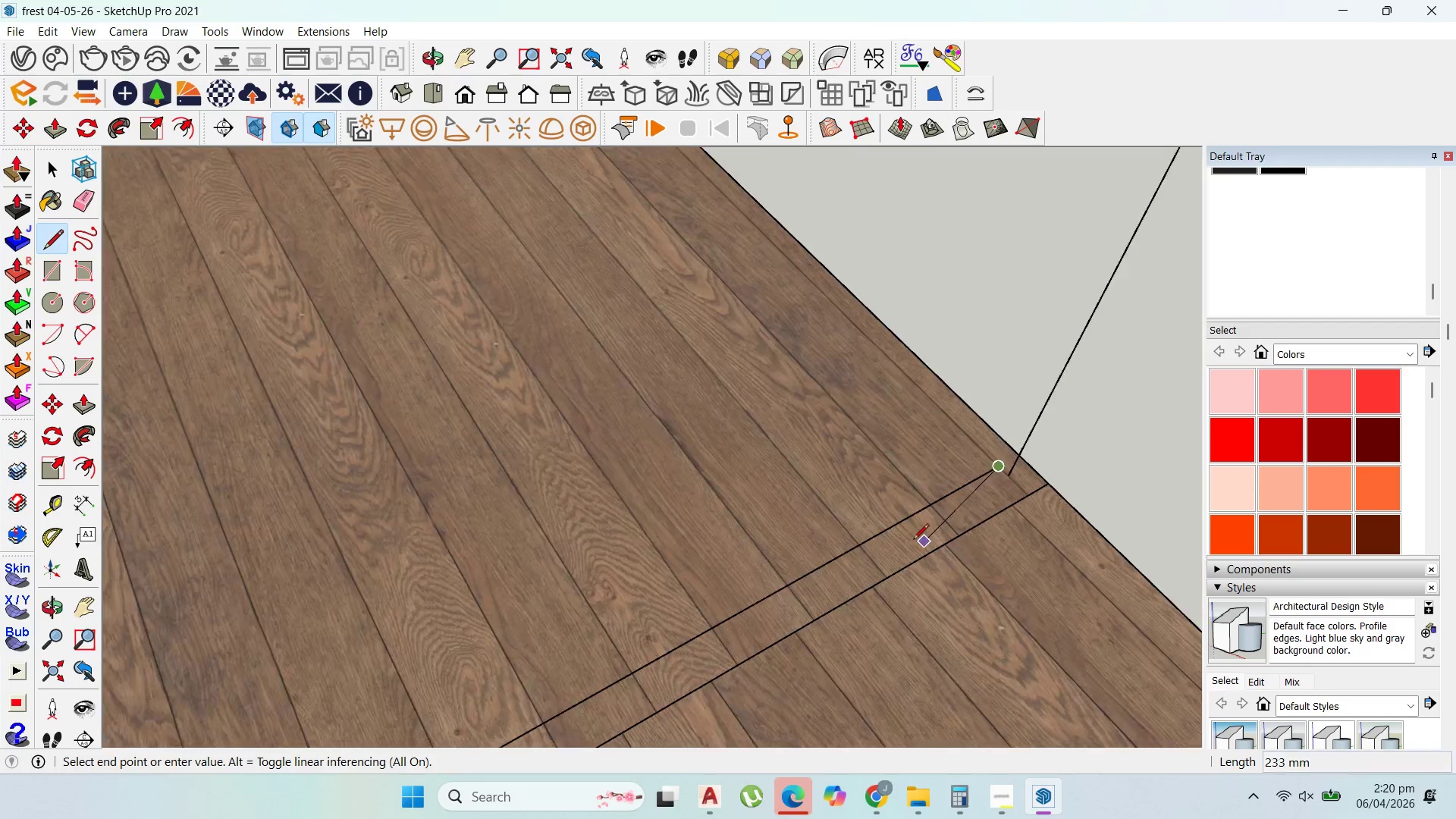 
scroll: coordinate [1026, 481], scroll_direction: down, amount: 12.0
 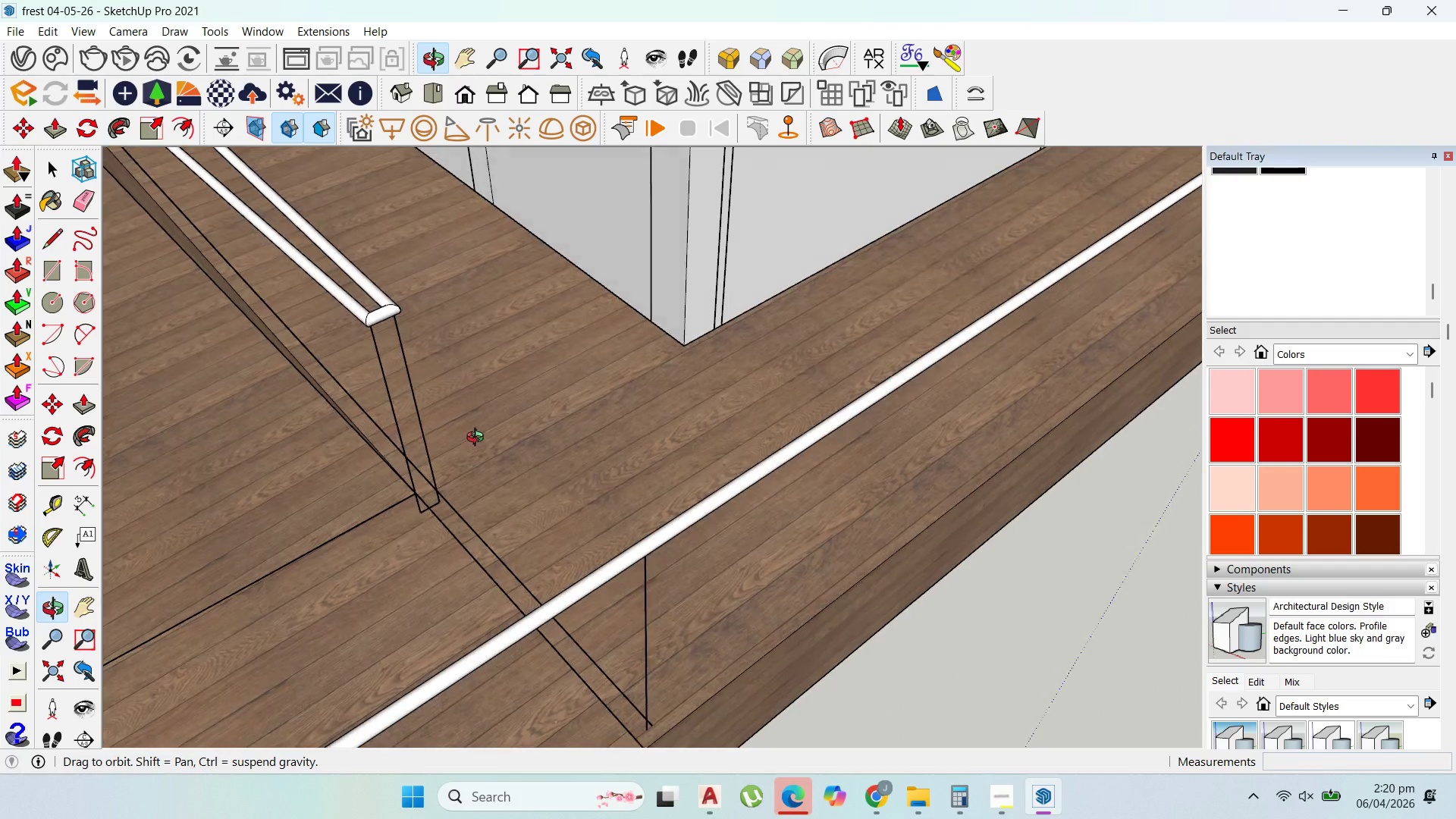 
scroll: coordinate [892, 243], scroll_direction: up, amount: 1.0
 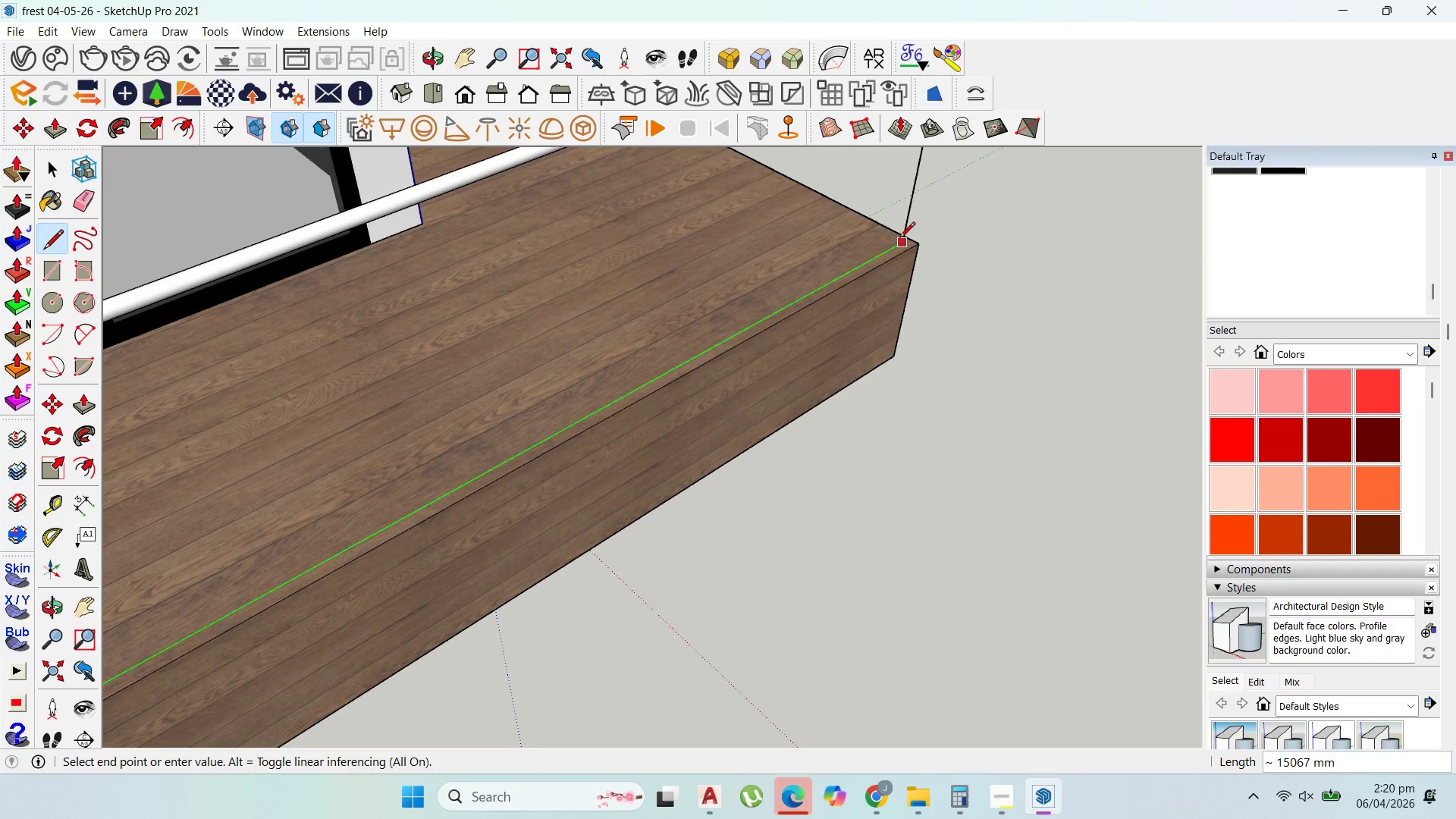 
left_click([899, 239])
 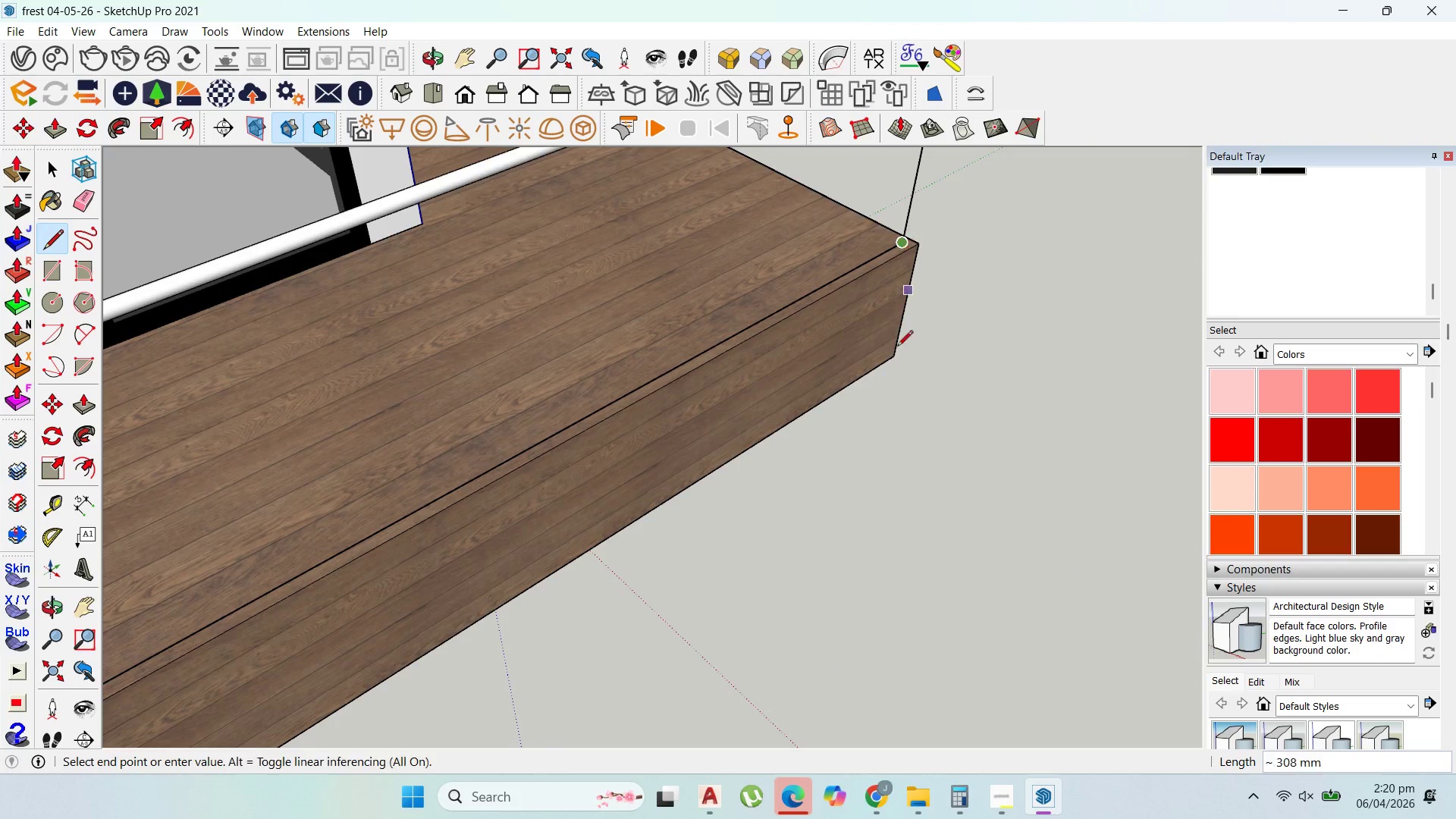 
scroll: coordinate [384, 394], scroll_direction: down, amount: 14.0
 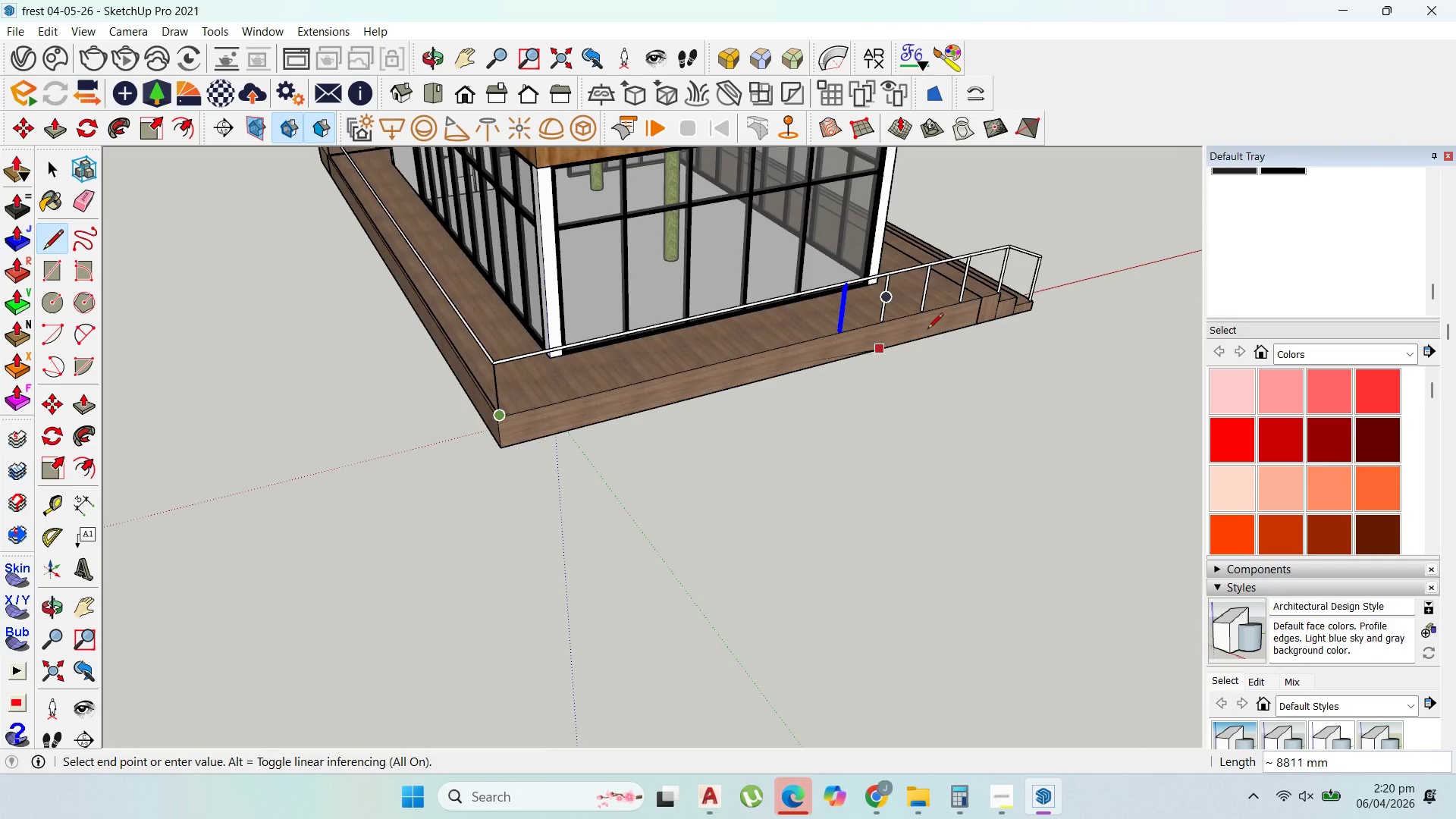 
scroll: coordinate [1028, 677], scroll_direction: up, amount: 18.0
 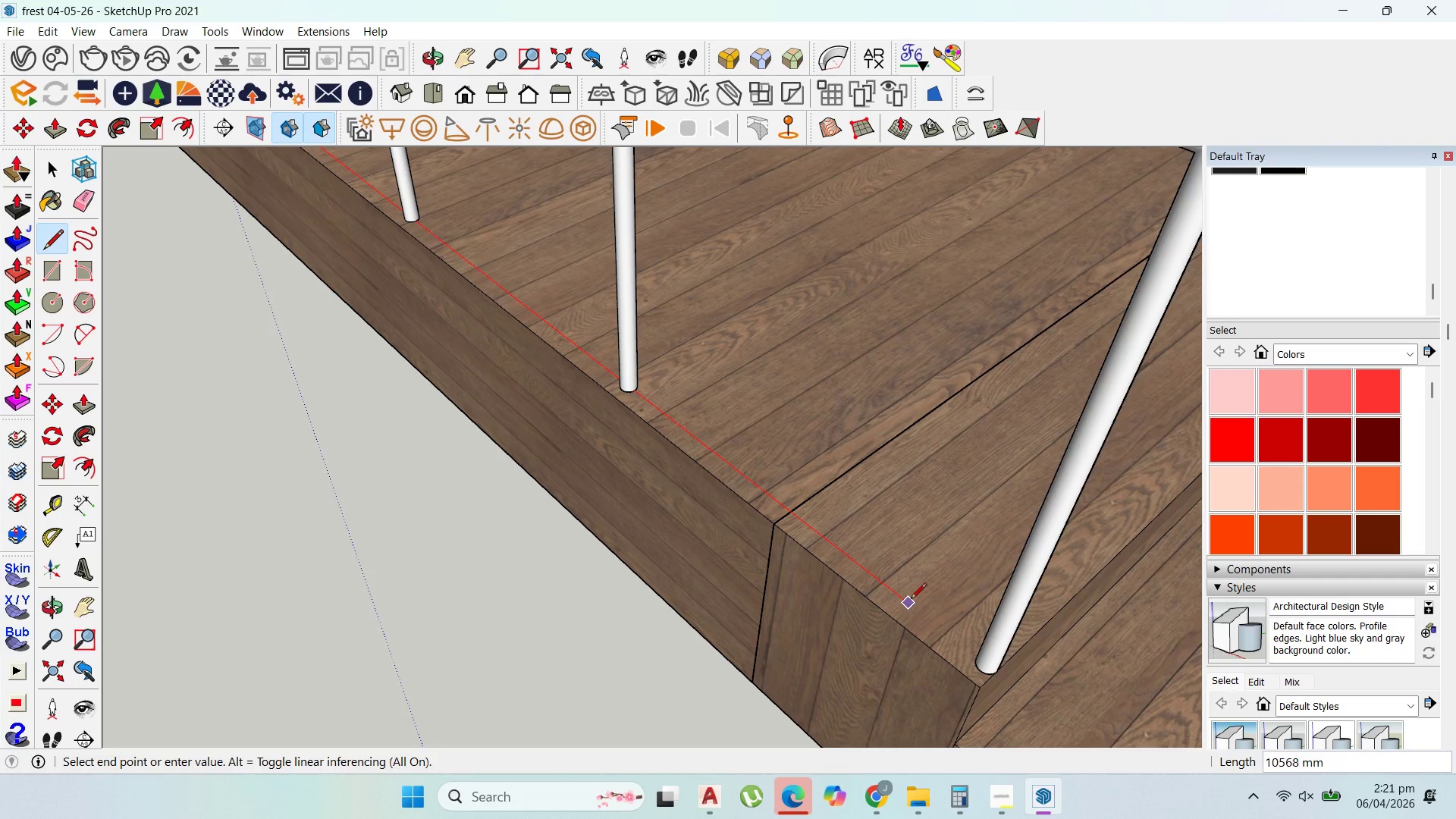 
hold_key(key=ShiftLeft, duration=1.5)
scroll: coordinate [953, 633], scroll_direction: up, amount: 1.0
 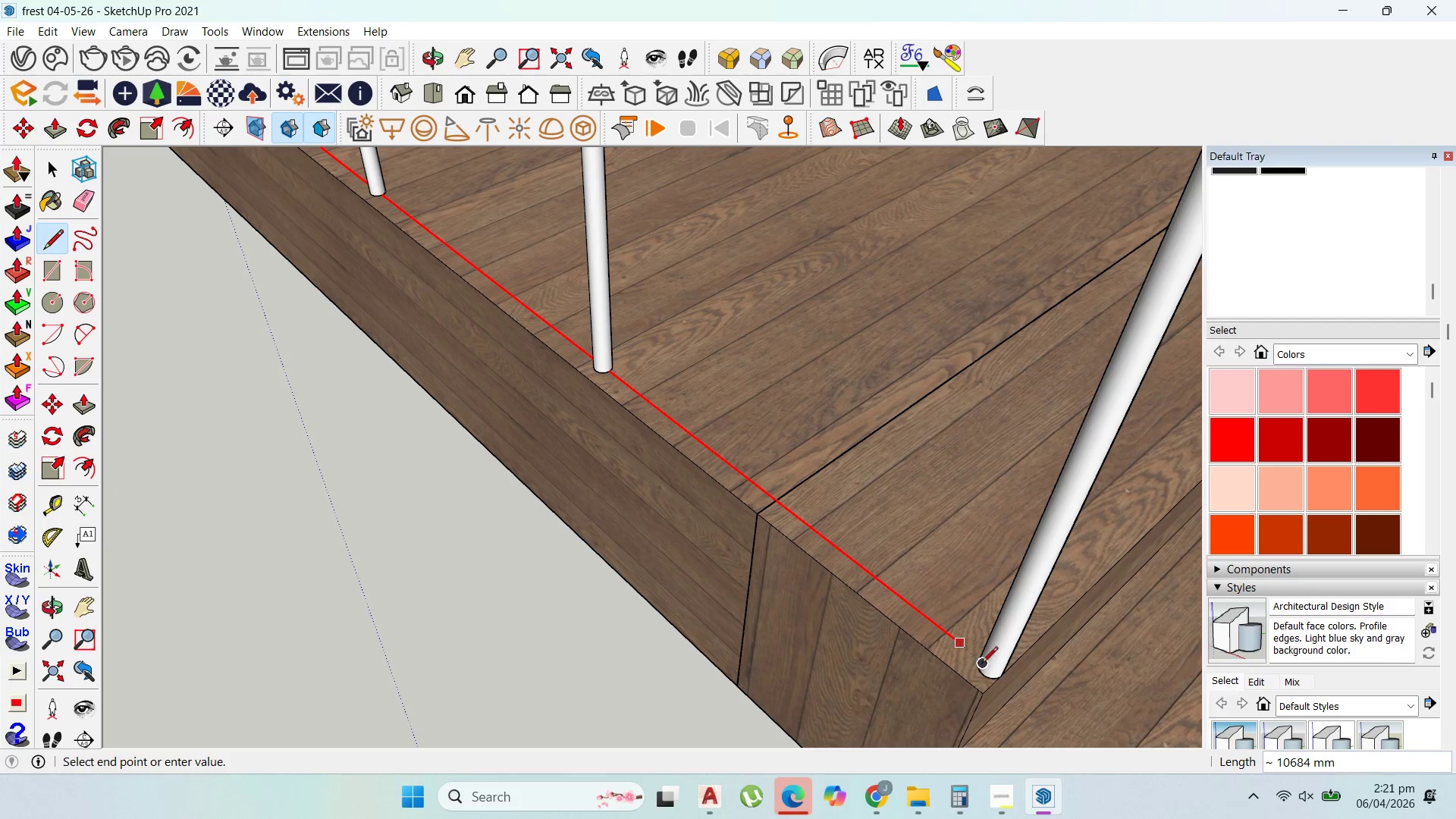 
hold_key(key=ShiftLeft, duration=0.81)
left_click([984, 673])
 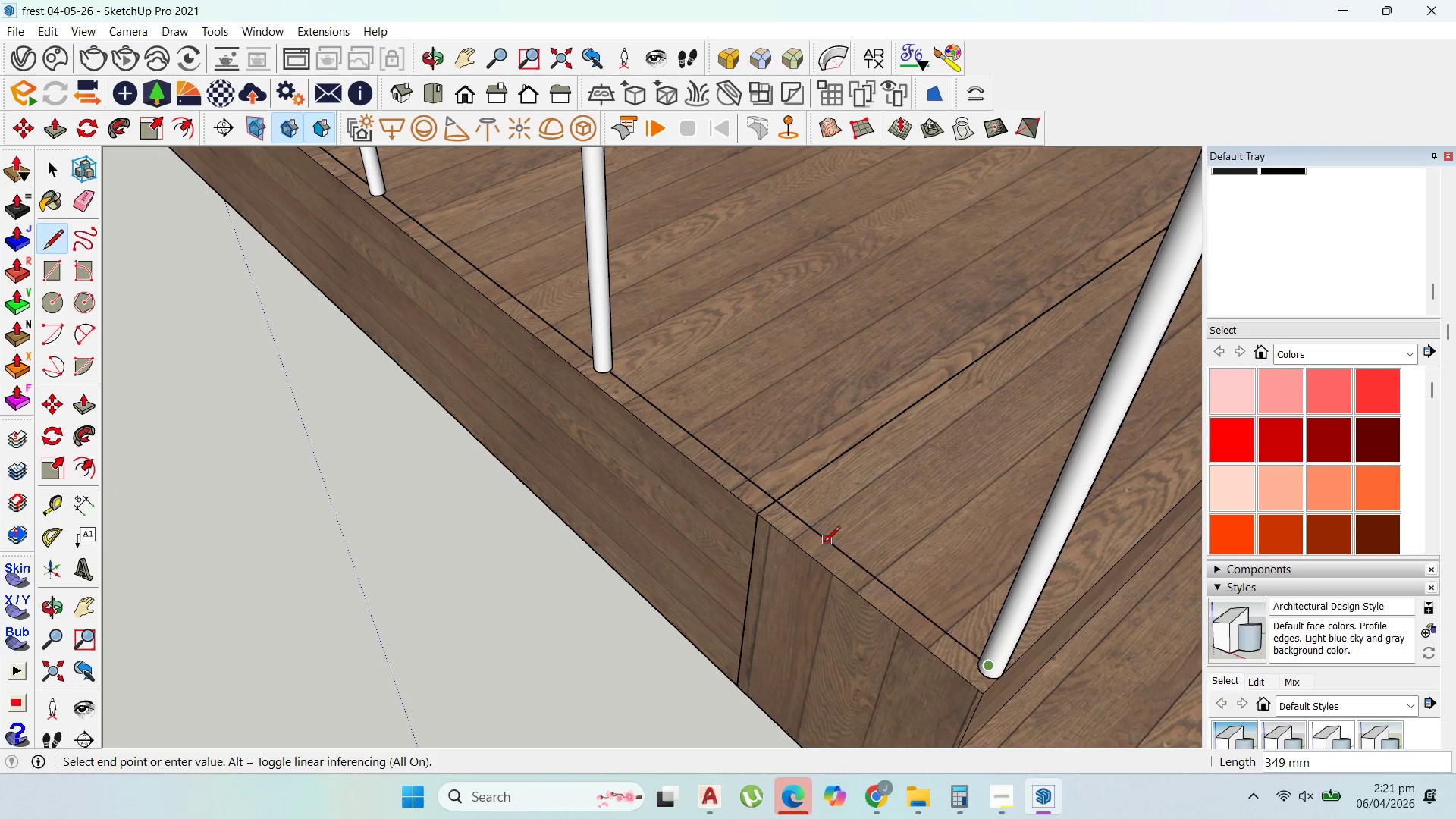 
scroll: coordinate [824, 545], scroll_direction: down, amount: 10.0
 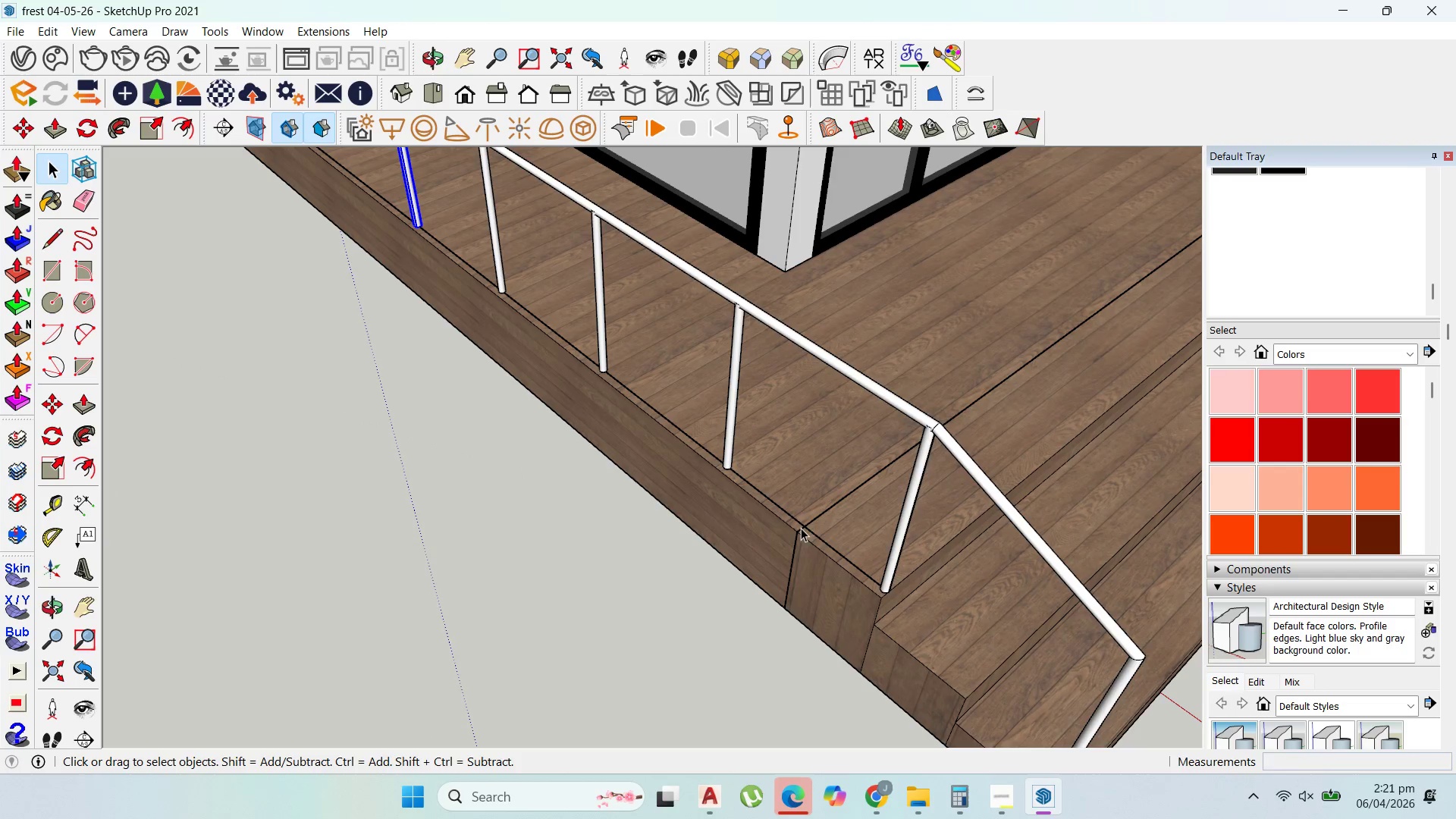 
double_click([813, 529])
 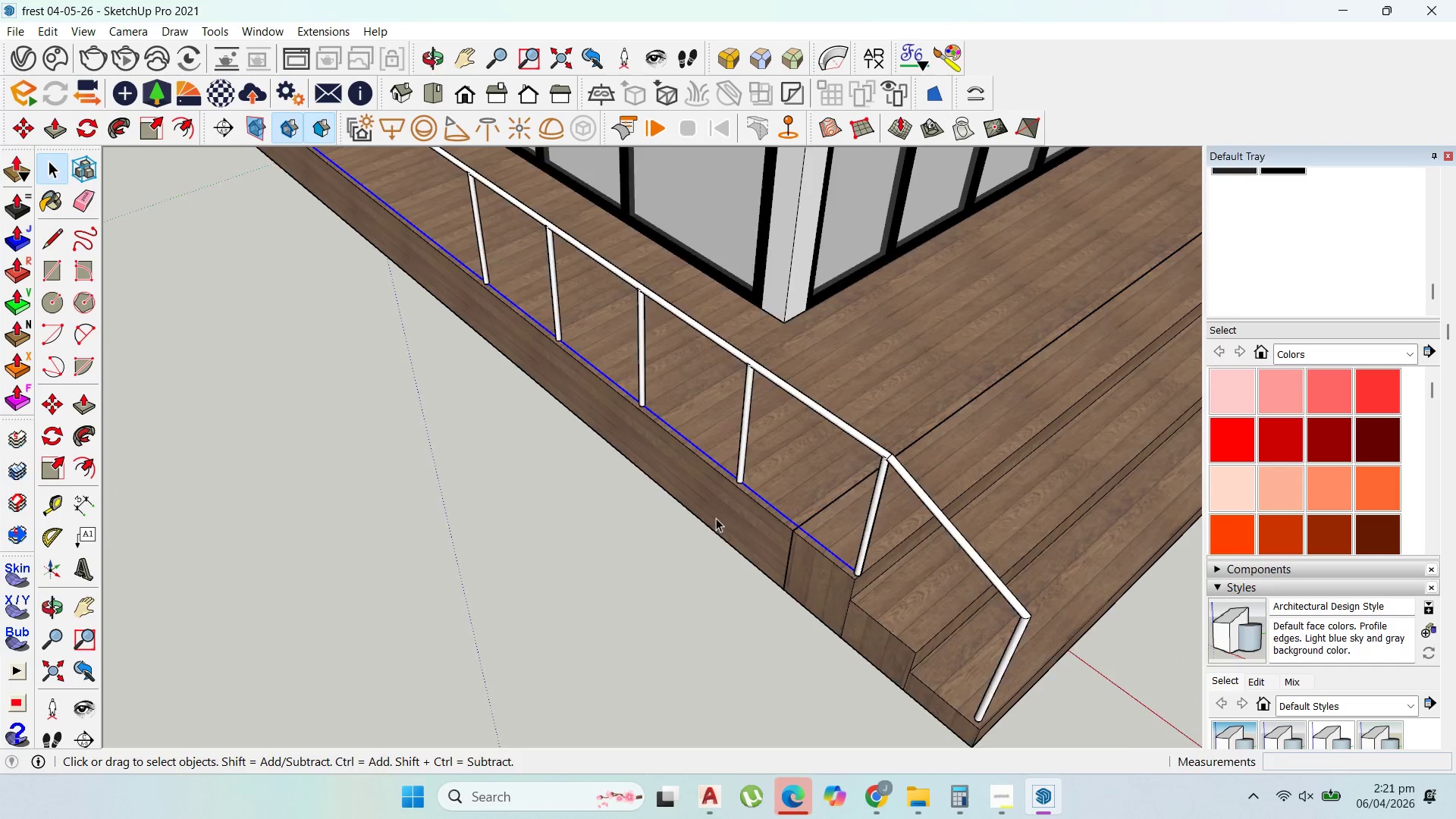 
scroll: coordinate [503, 513], scroll_direction: down, amount: 10.0
 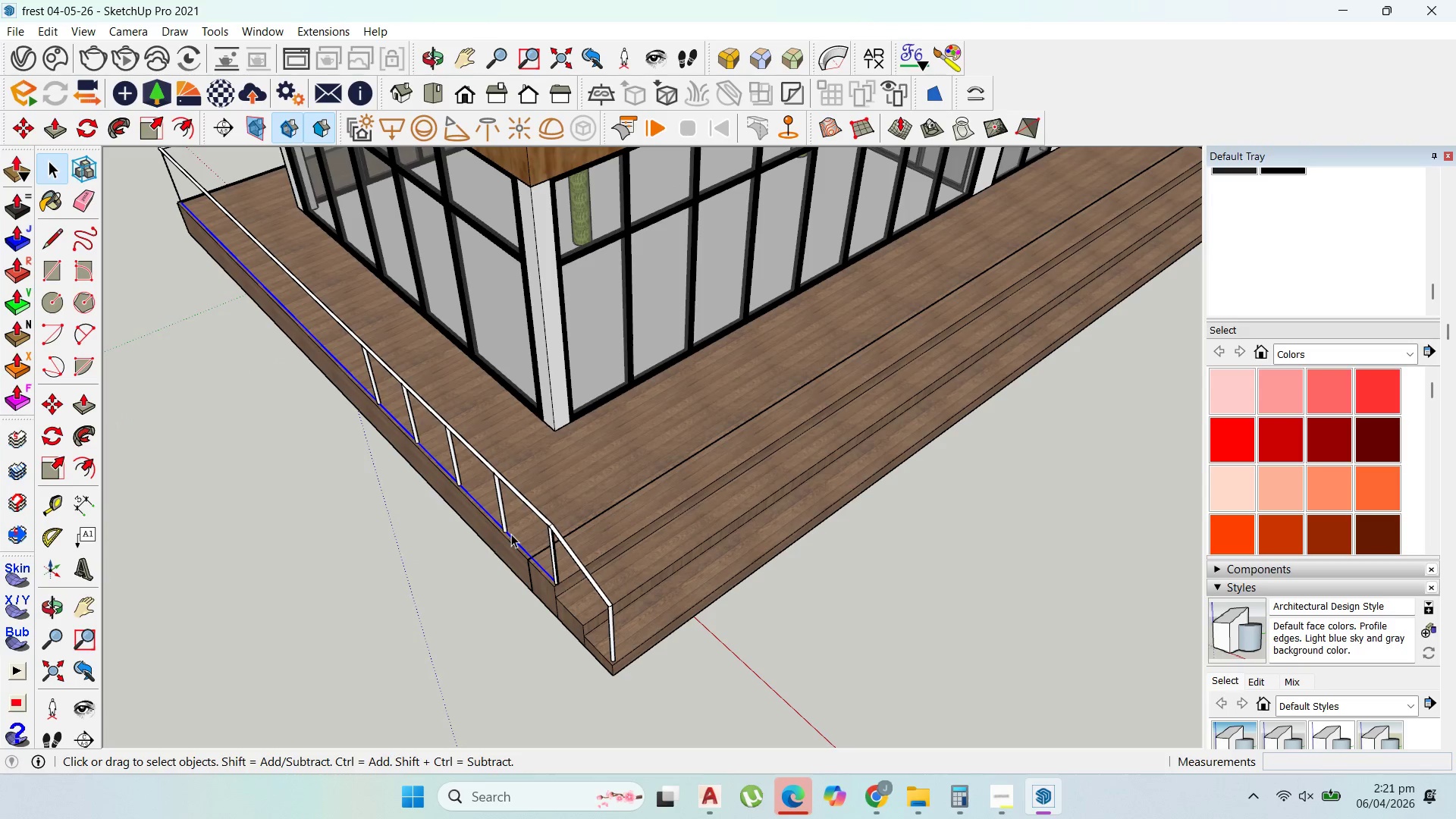 
double_click([511, 534])
 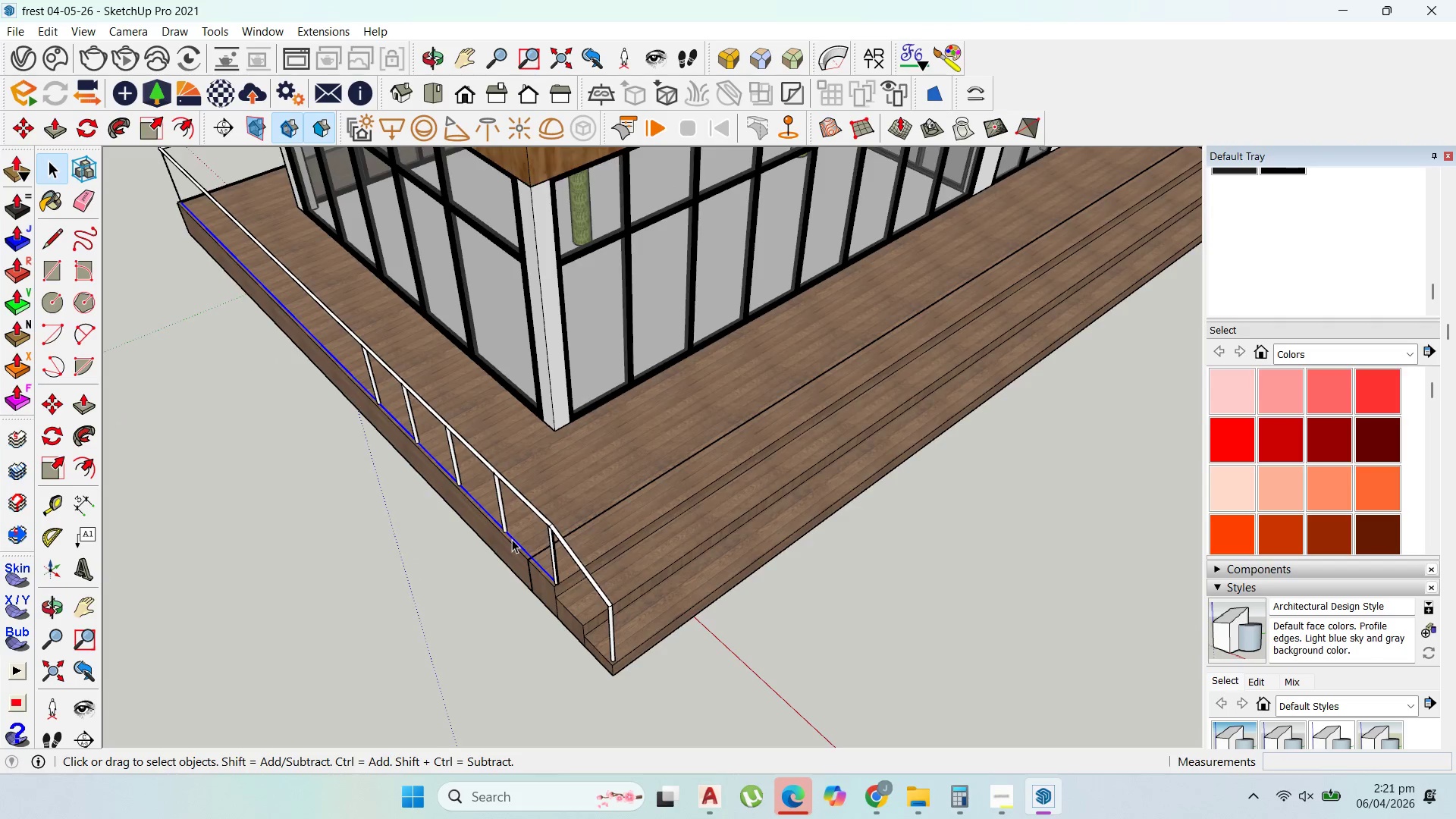 
left_click([515, 542])
 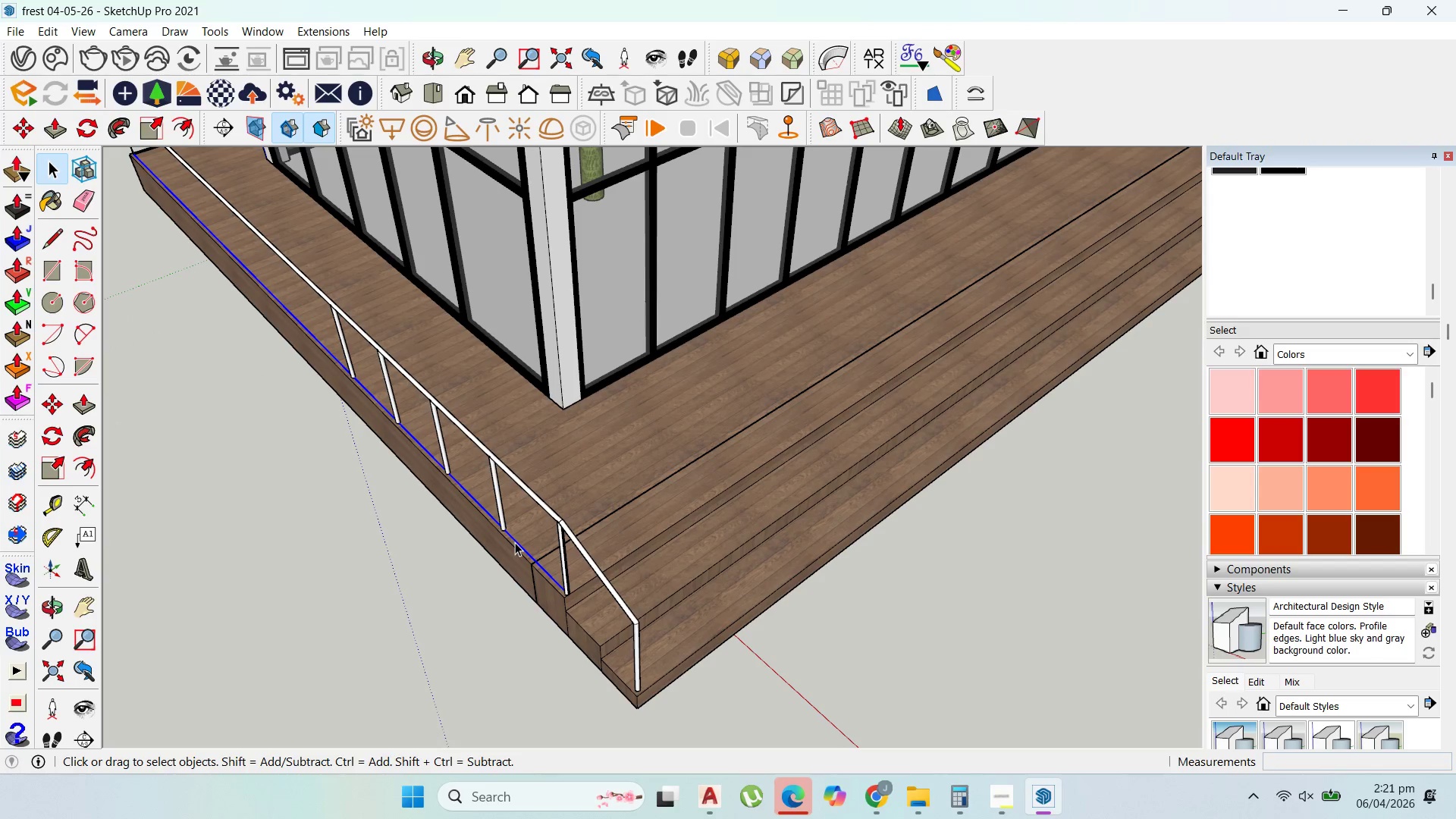 
scroll: coordinate [513, 541], scroll_direction: up, amount: 2.0
 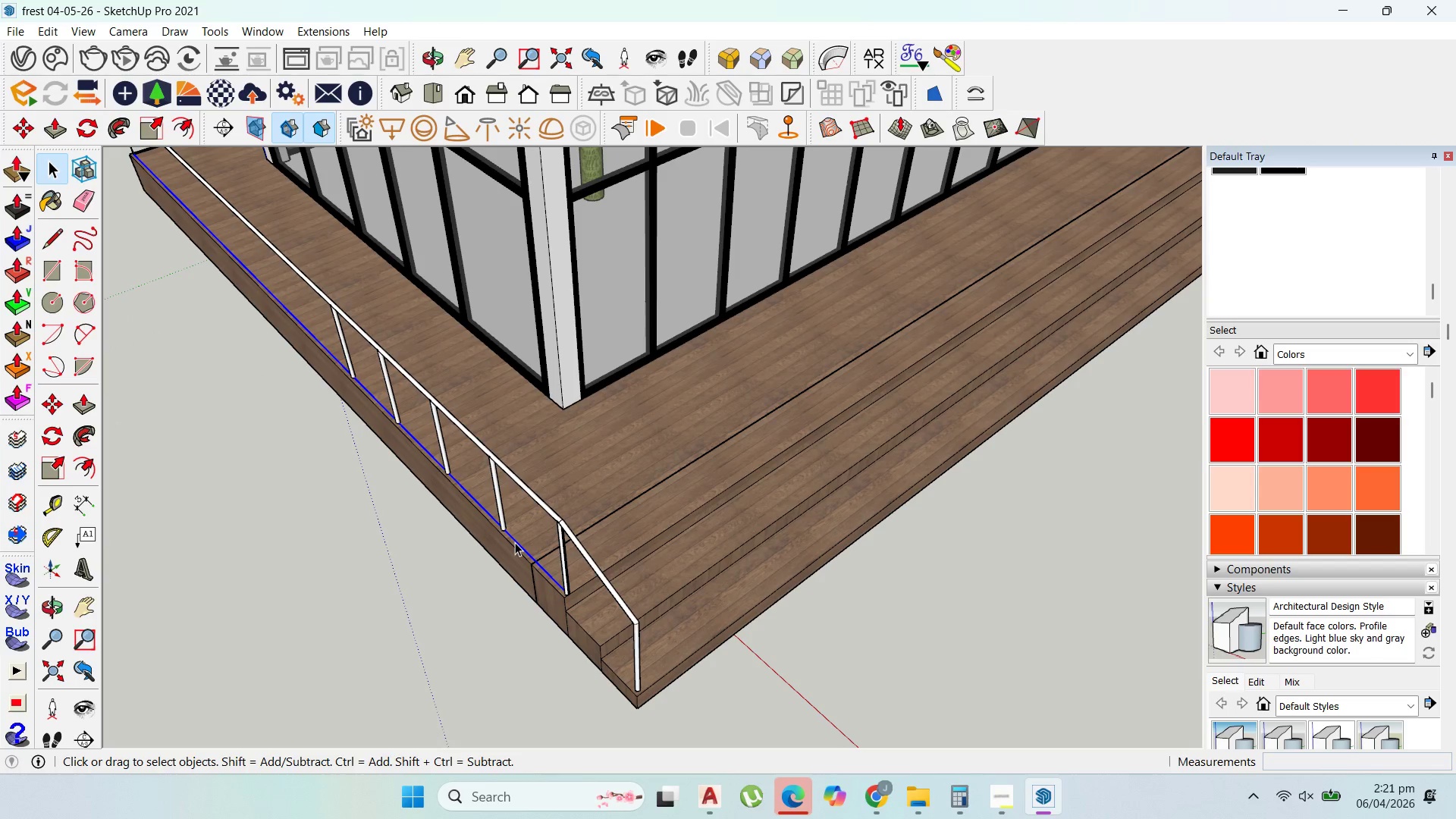 
double_click([515, 542])
 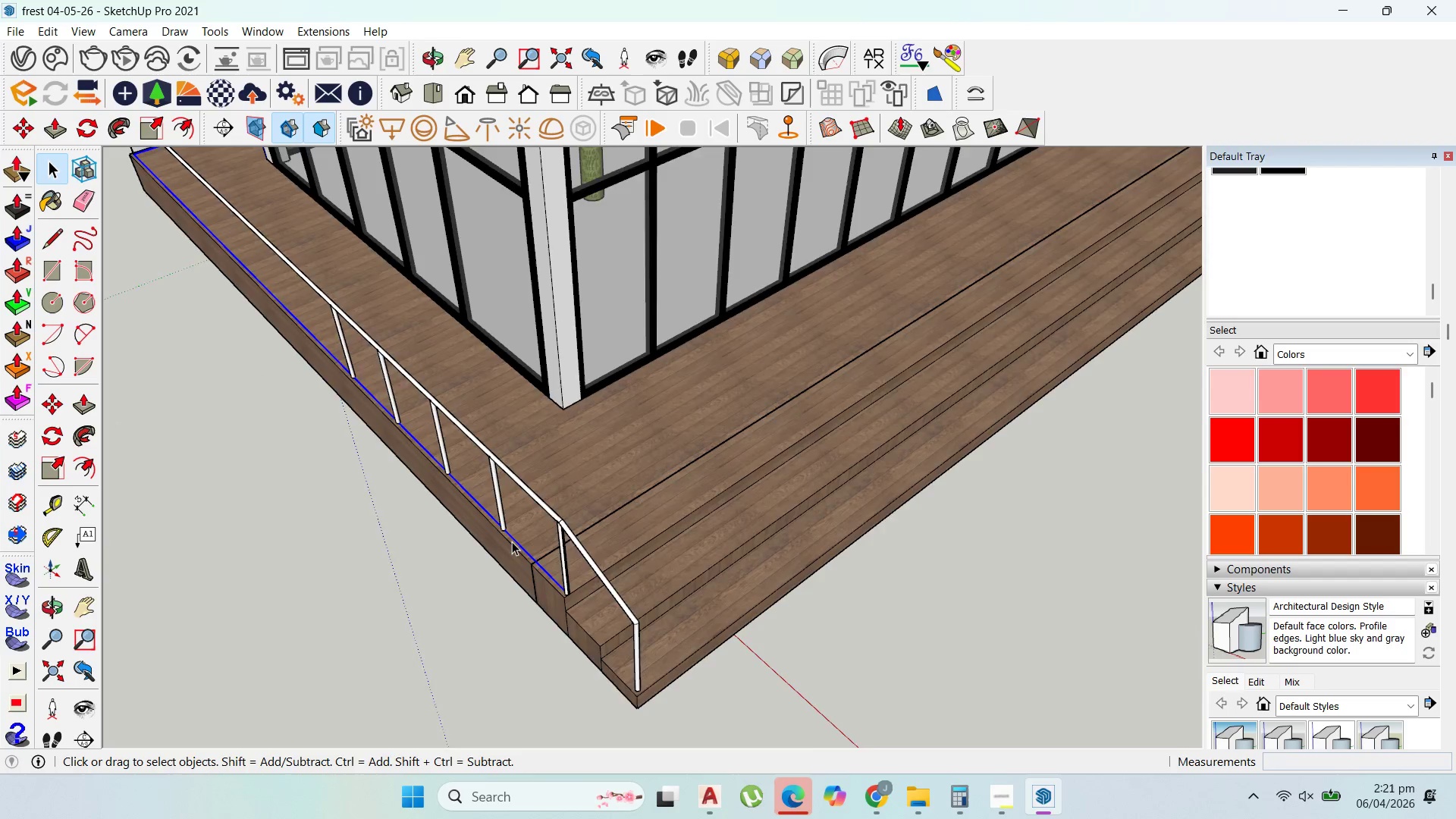 
scroll: coordinate [894, 290], scroll_direction: up, amount: 9.0
 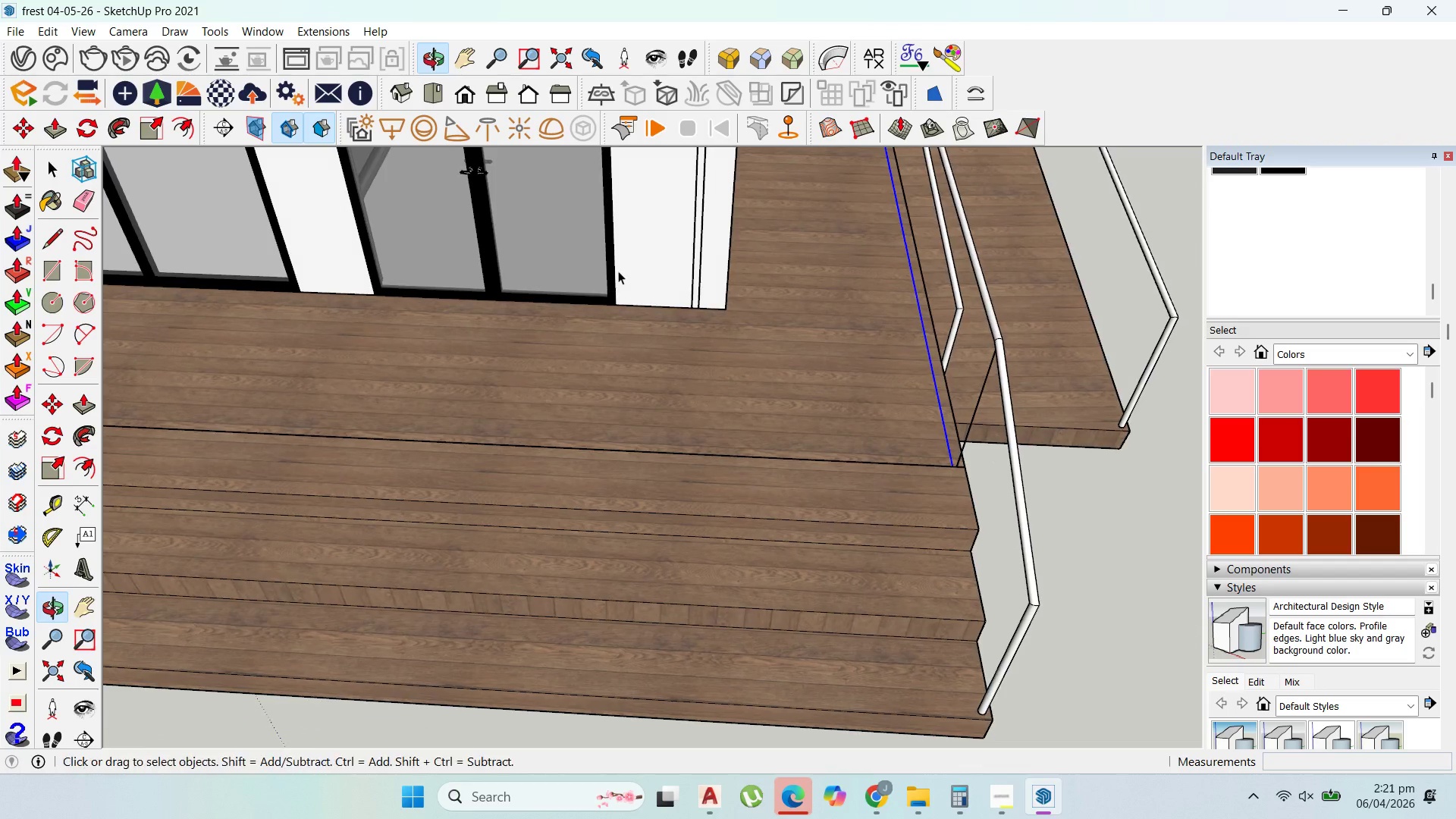 
scroll: coordinate [883, 358], scroll_direction: down, amount: 16.0
 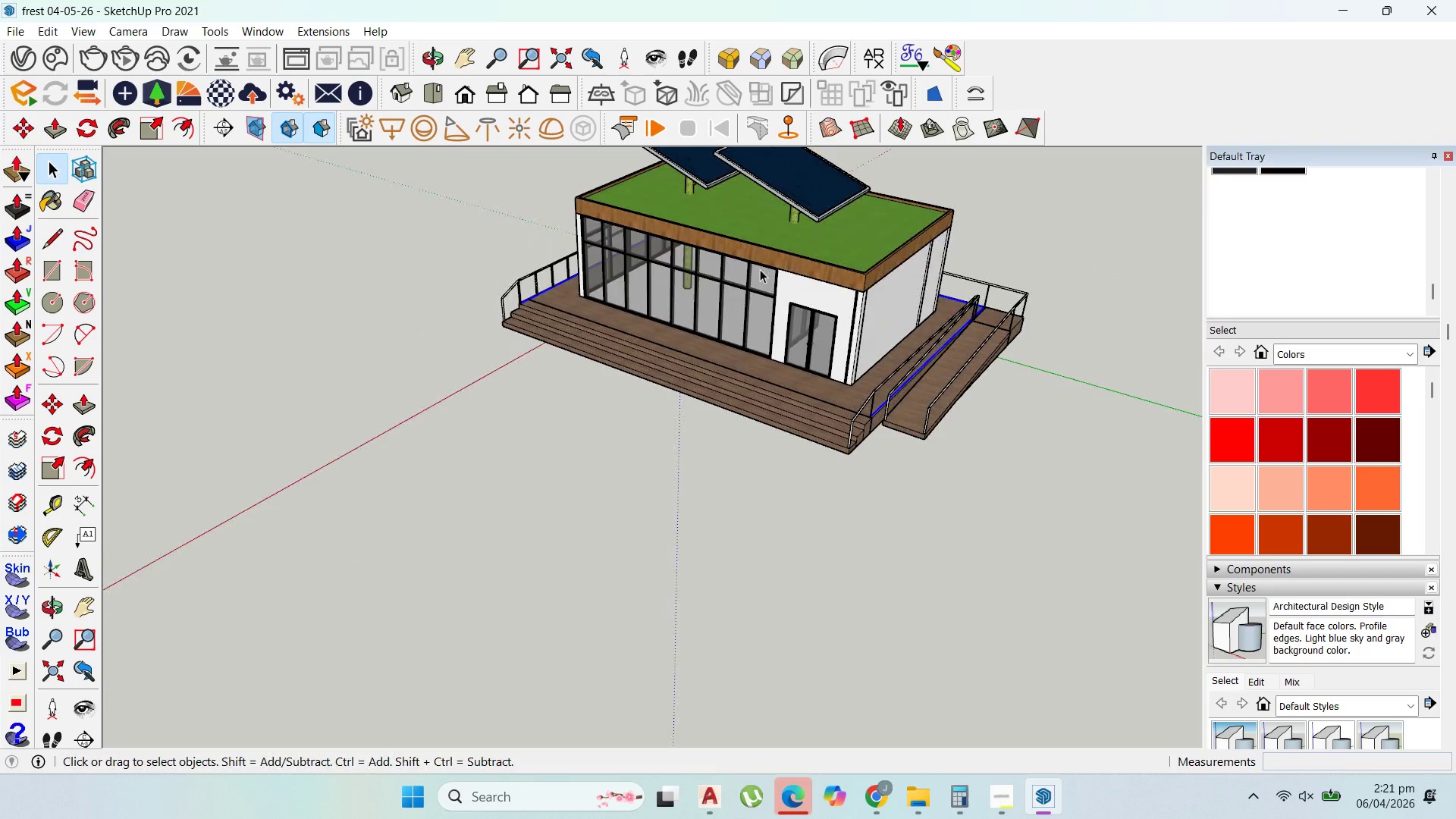 
scroll: coordinate [965, 323], scroll_direction: up, amount: 10.0
 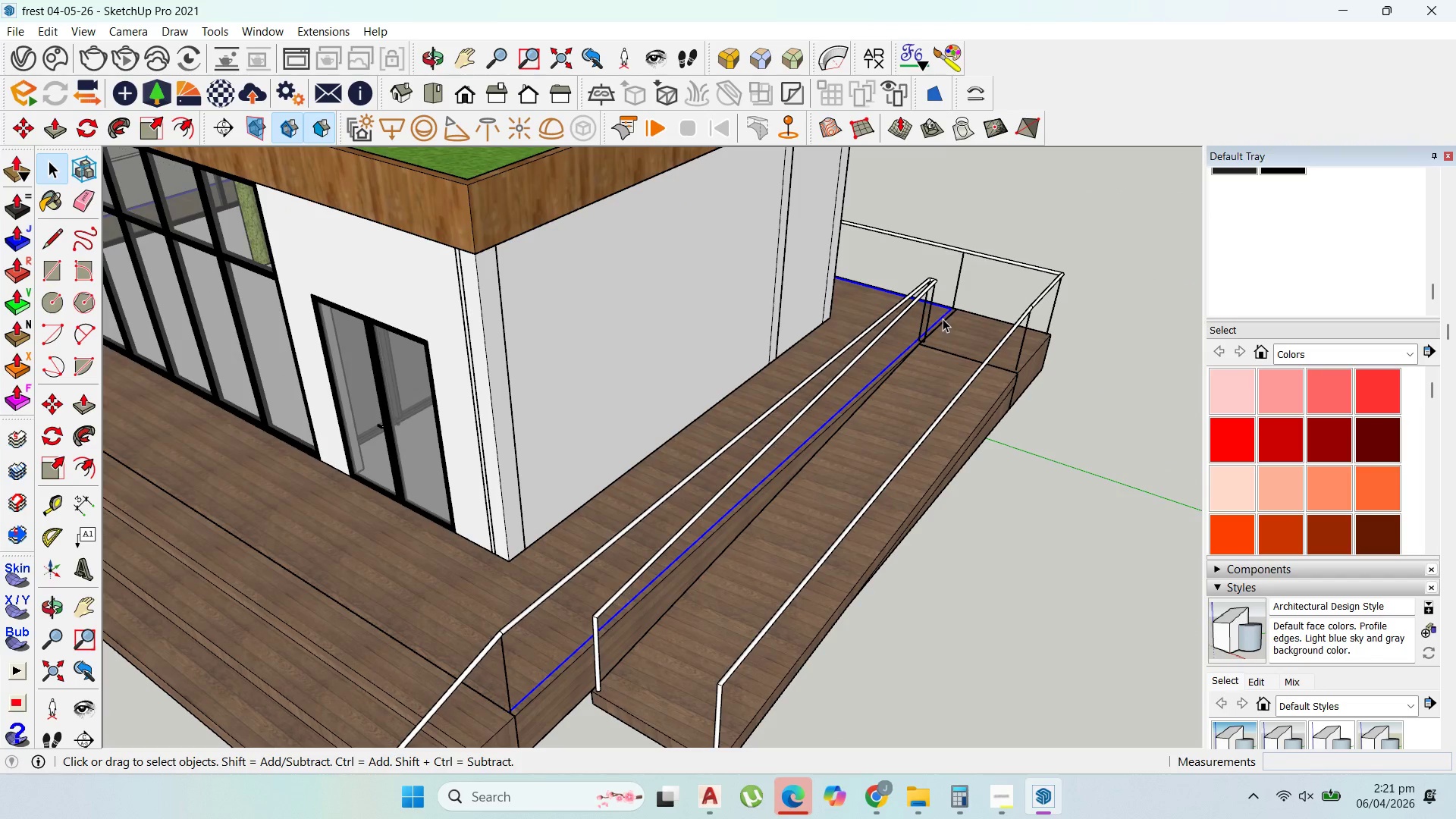 
left_click([942, 318])
 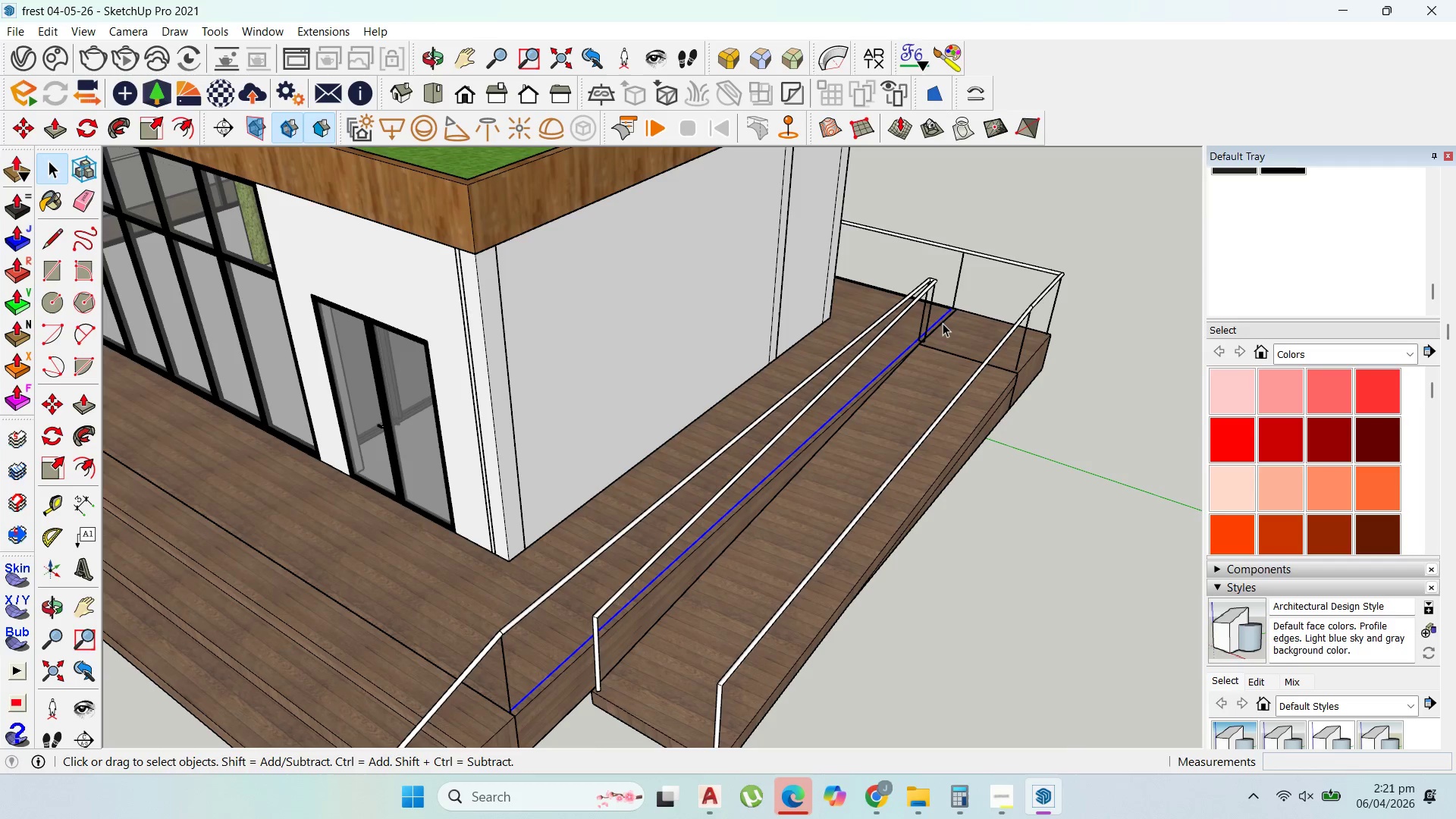 
key(Delete)
 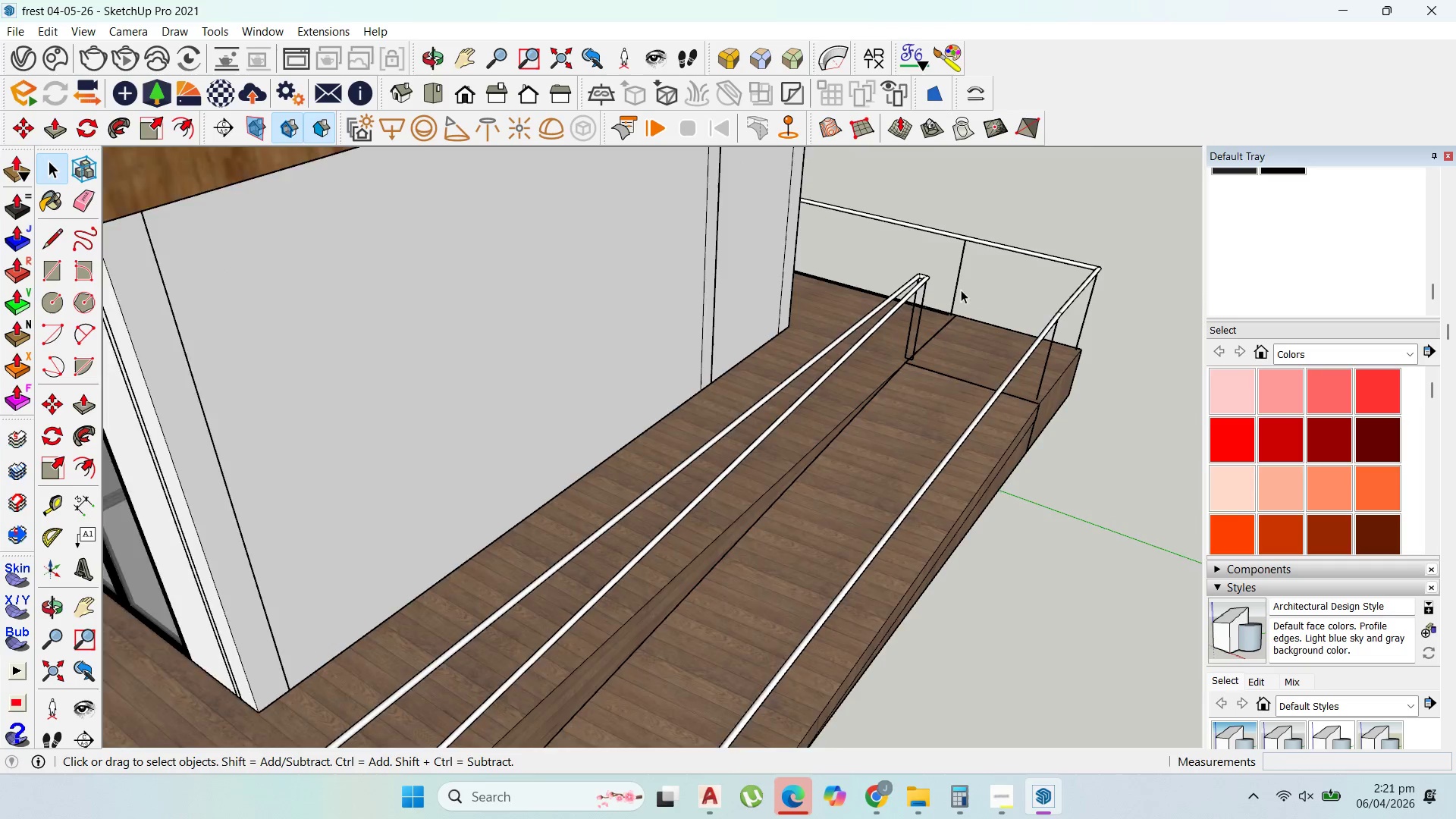 
scroll: coordinate [972, 340], scroll_direction: up, amount: 15.0
 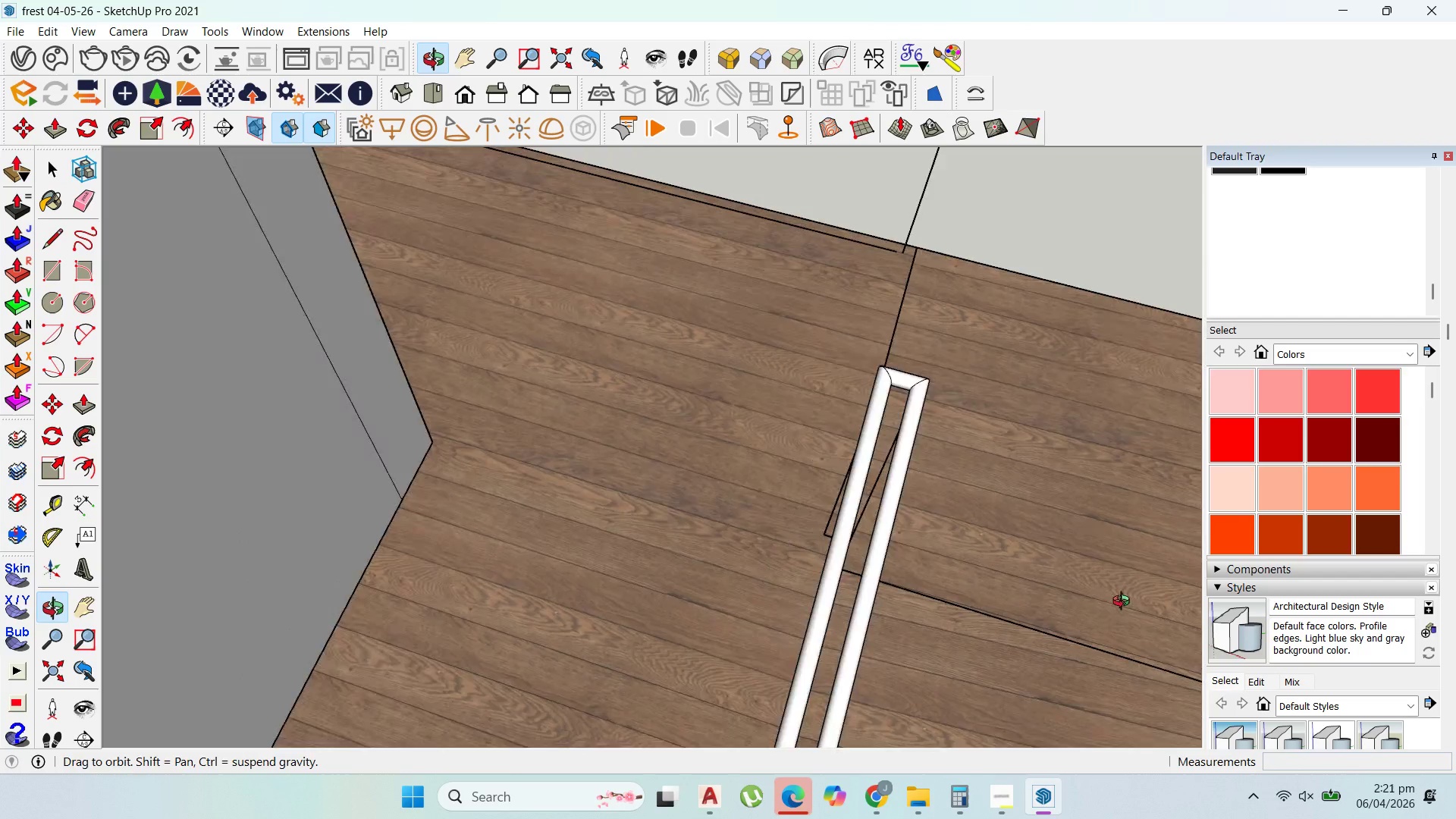 
scroll: coordinate [1023, 316], scroll_direction: down, amount: 5.0
 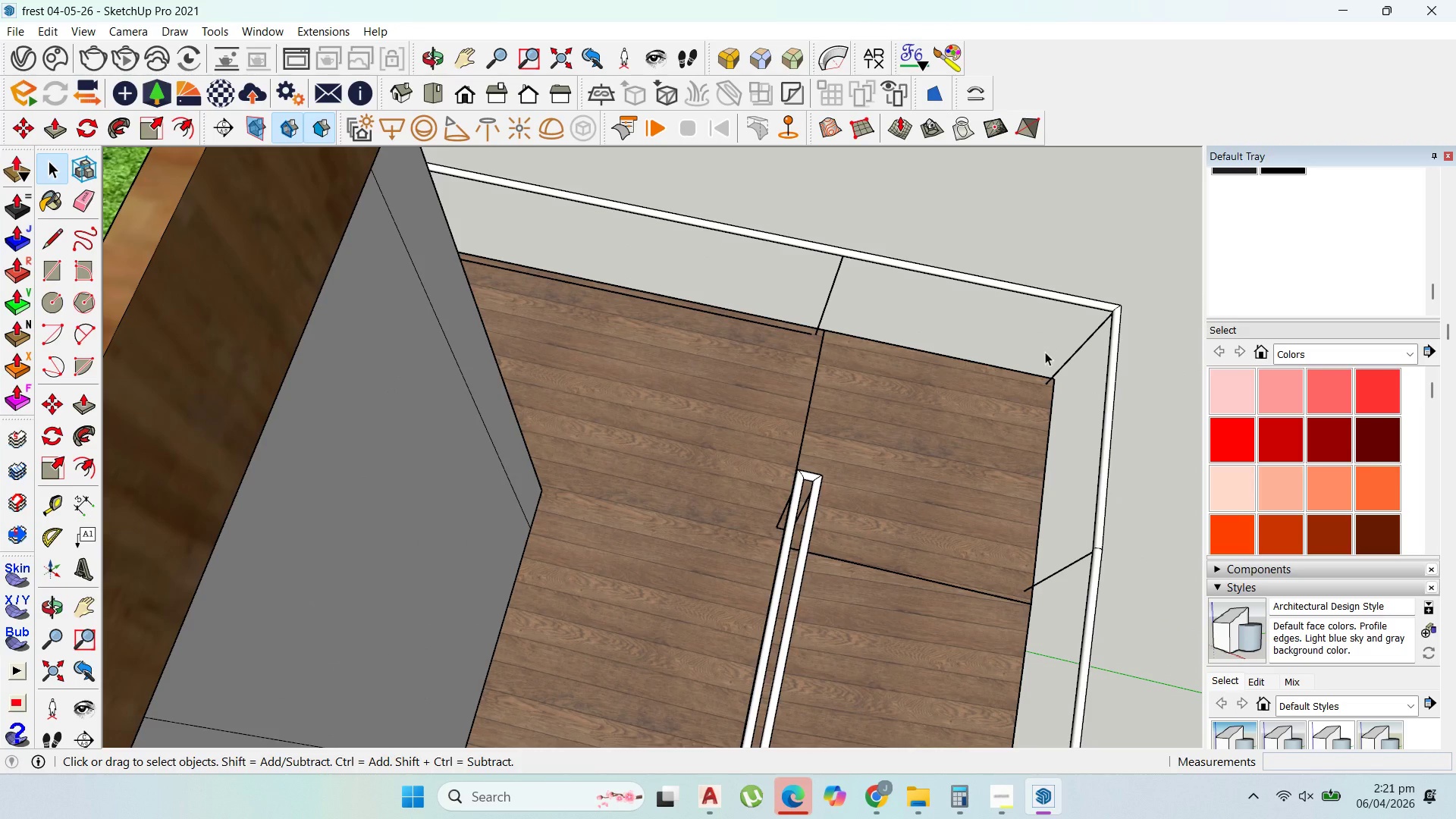 
wait(12.56)
 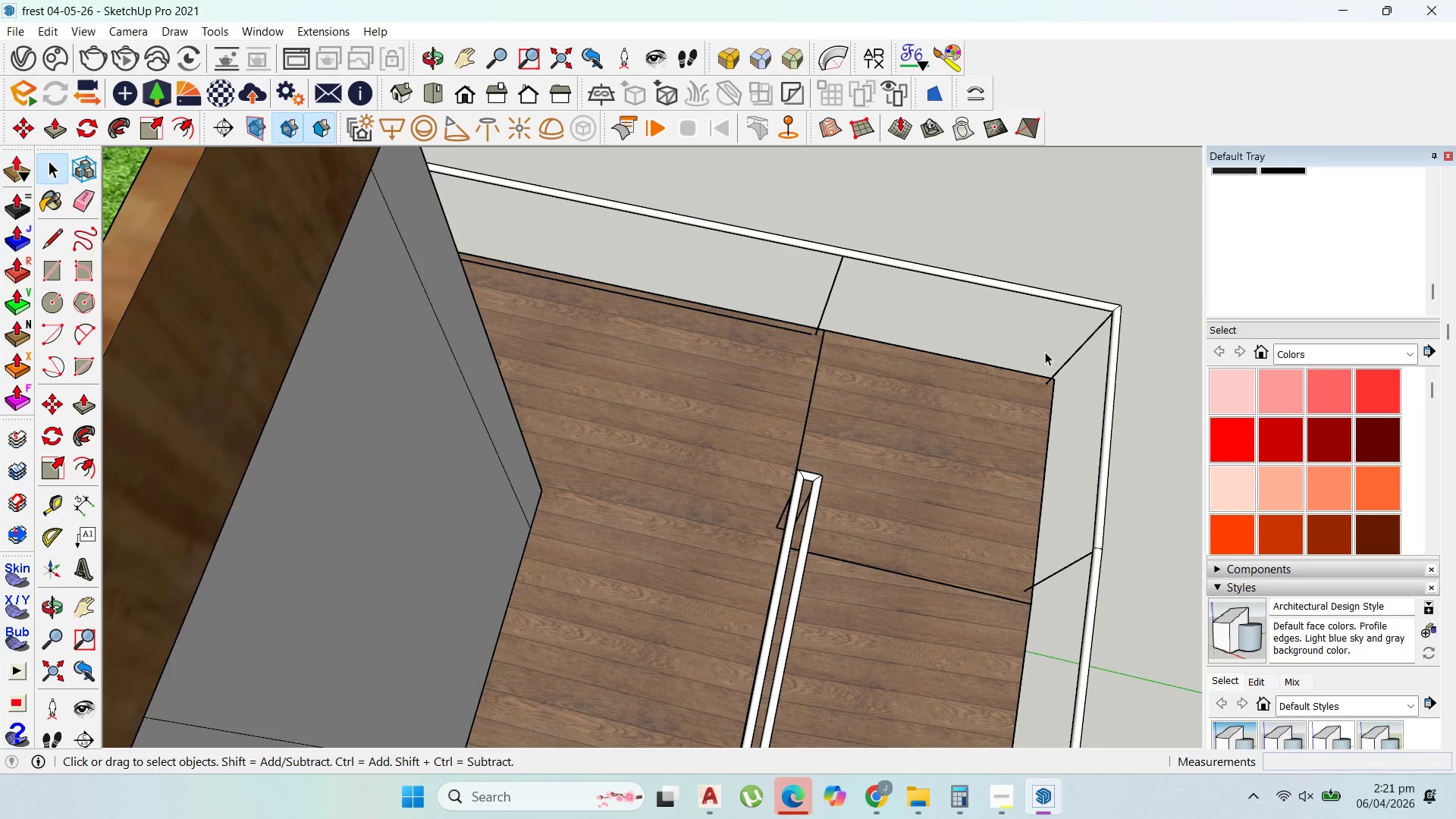 
scroll: coordinate [1053, 363], scroll_direction: down, amount: 5.0
 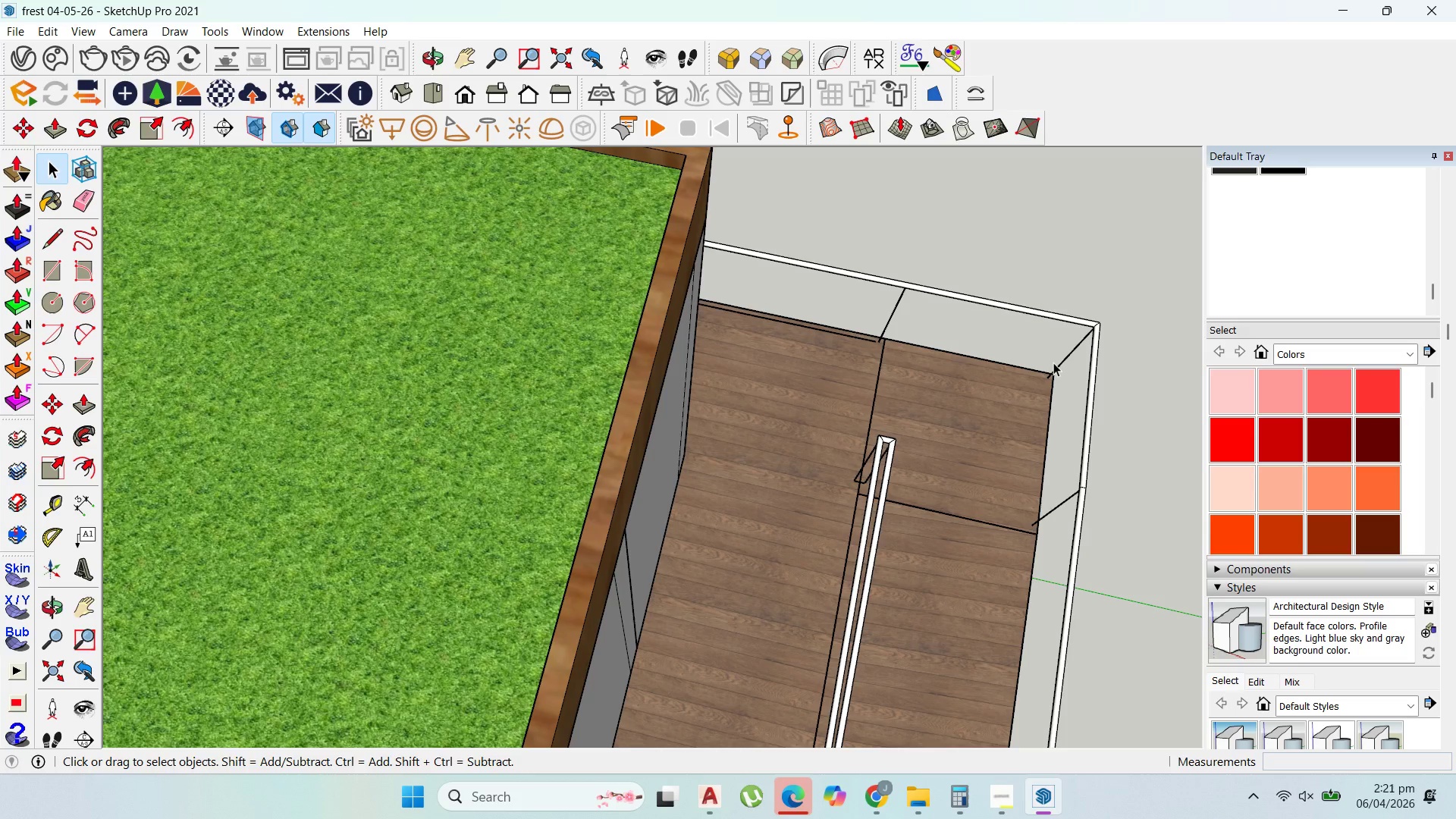 
wait(6.33)
 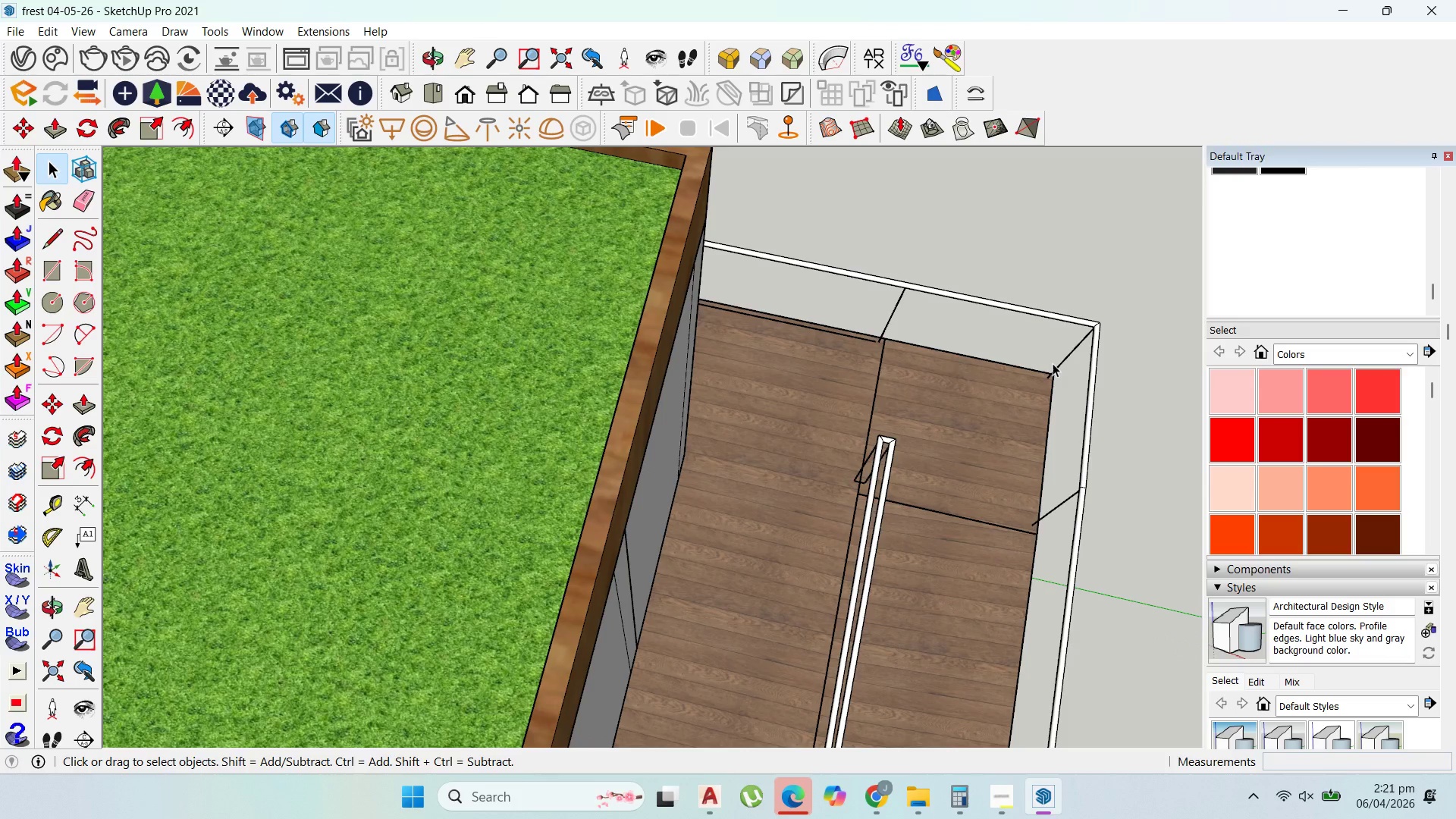 
scroll: coordinate [1085, 355], scroll_direction: down, amount: 7.0
 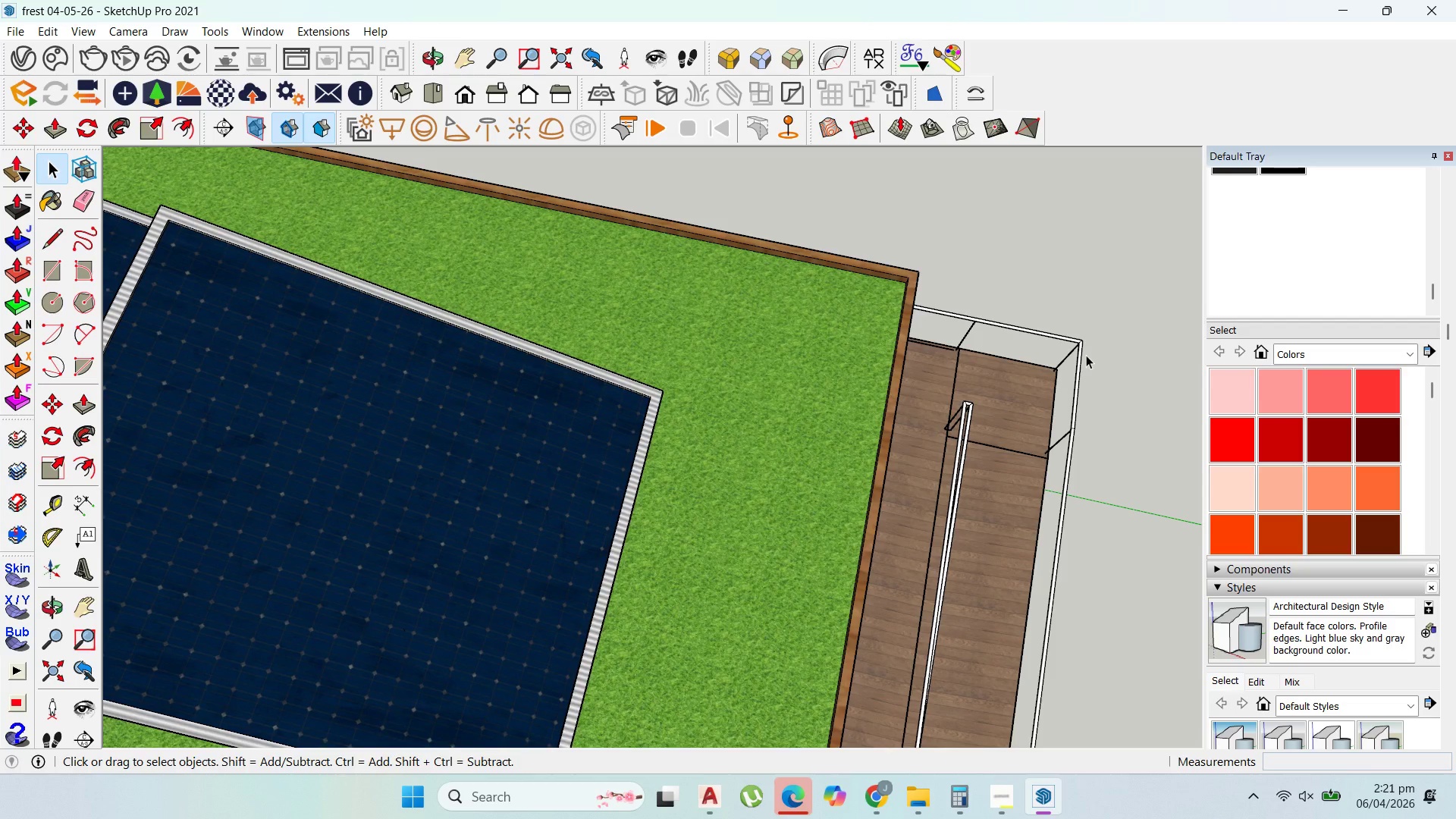 
scroll: coordinate [319, 629], scroll_direction: up, amount: 4.0
 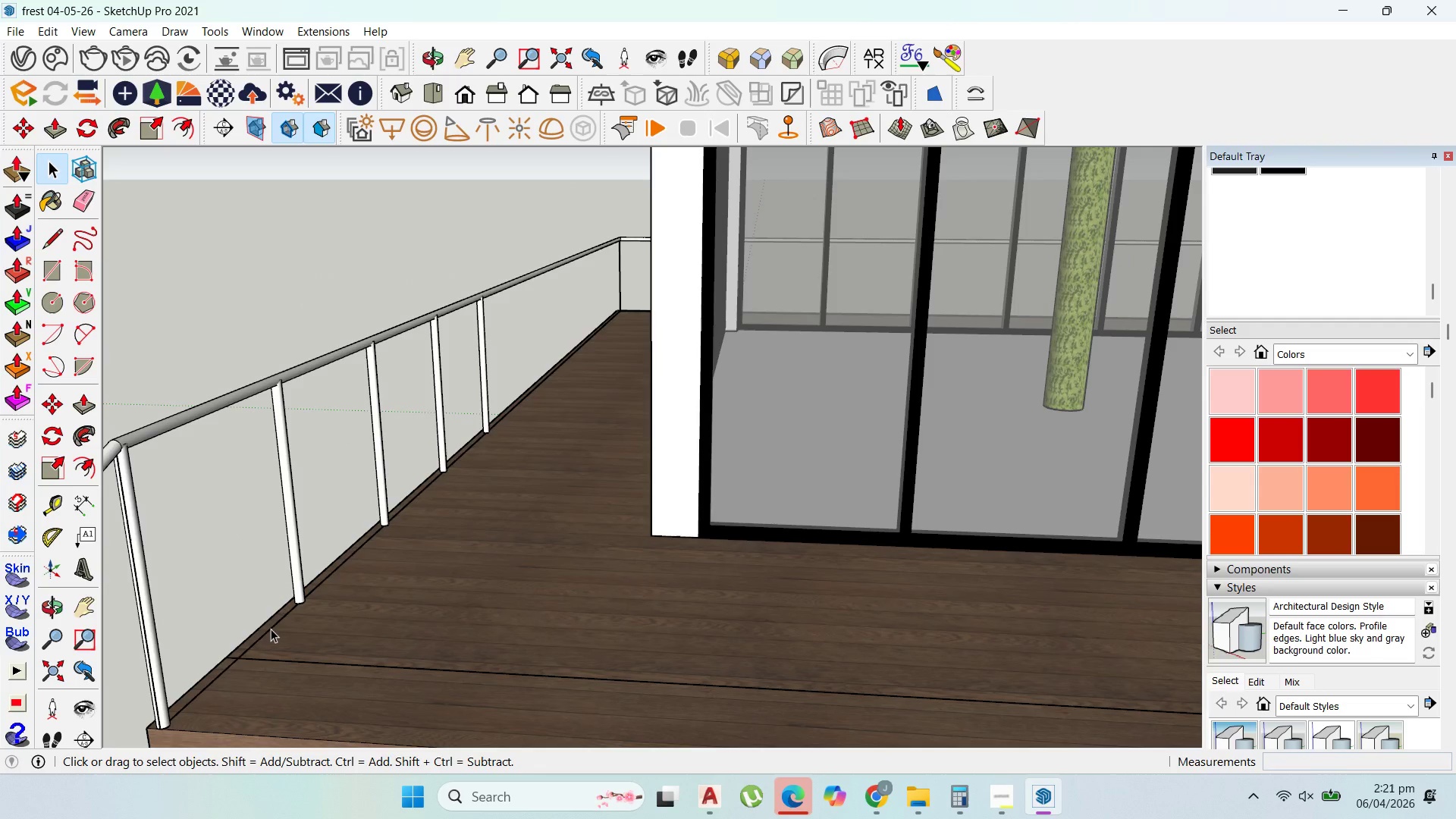 
double_click([271, 629])
 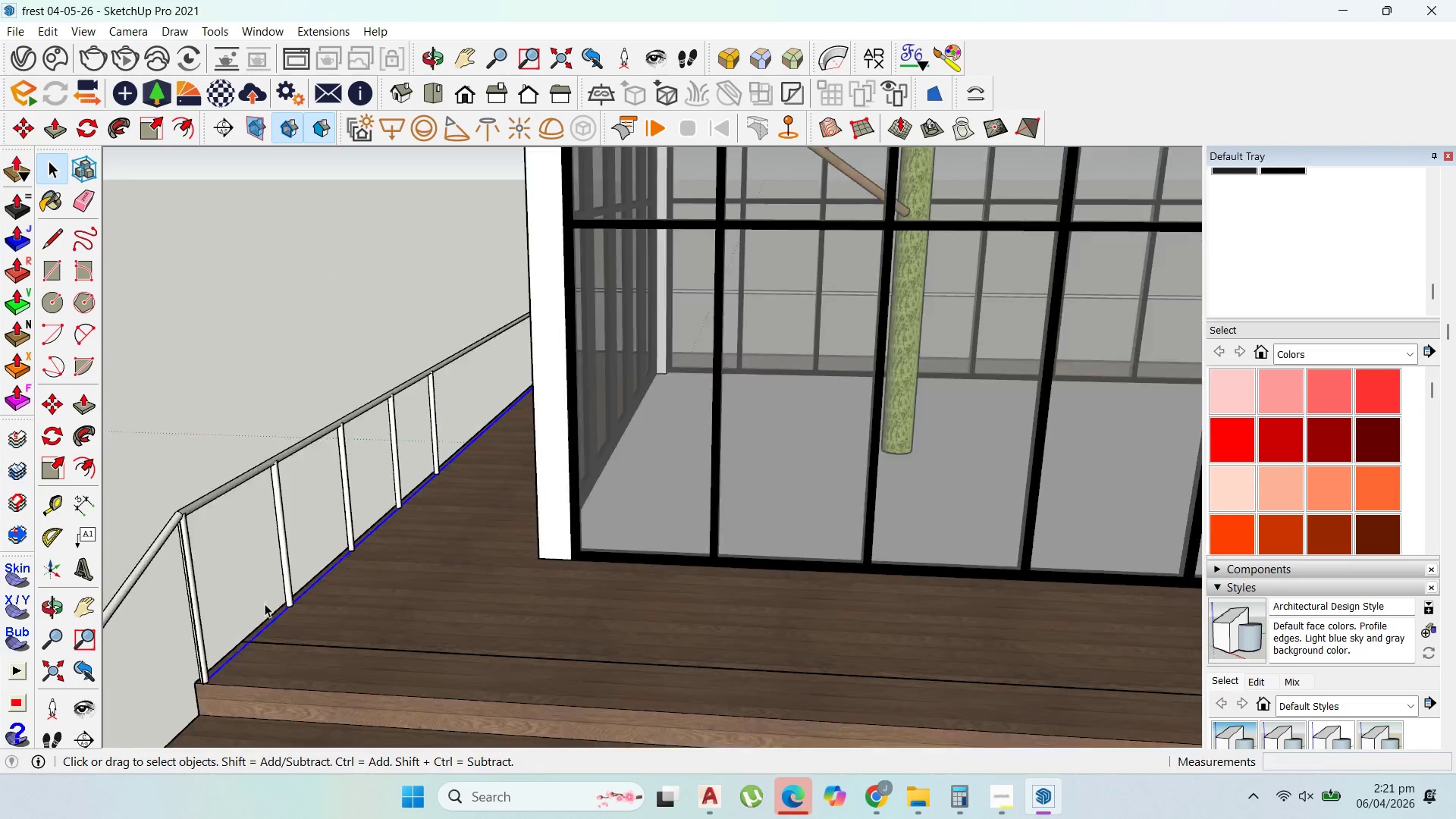 
scroll: coordinate [704, 422], scroll_direction: down, amount: 3.0
 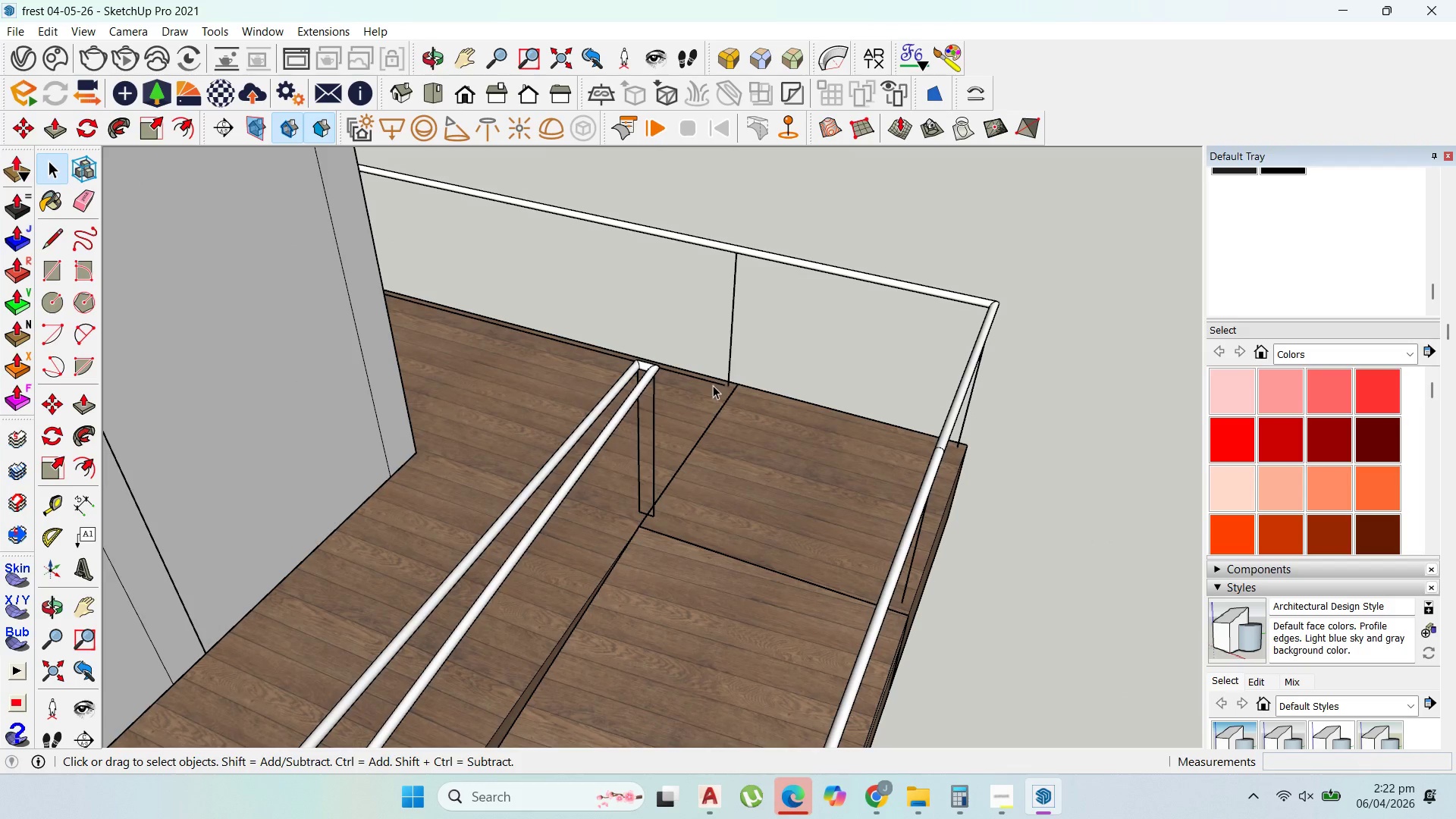 
left_click([711, 381])
 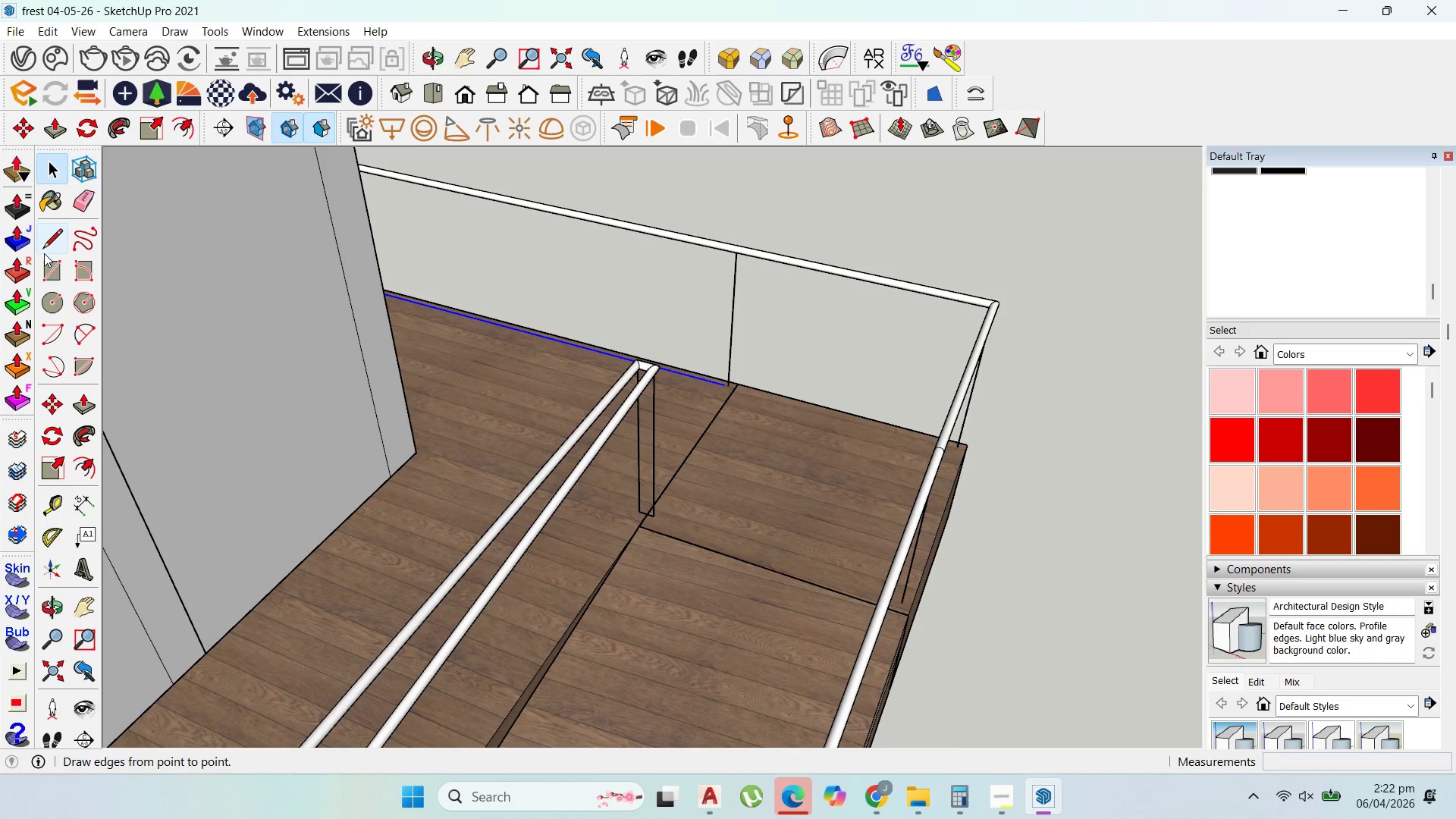 
scroll: coordinate [823, 438], scroll_direction: up, amount: 17.0
 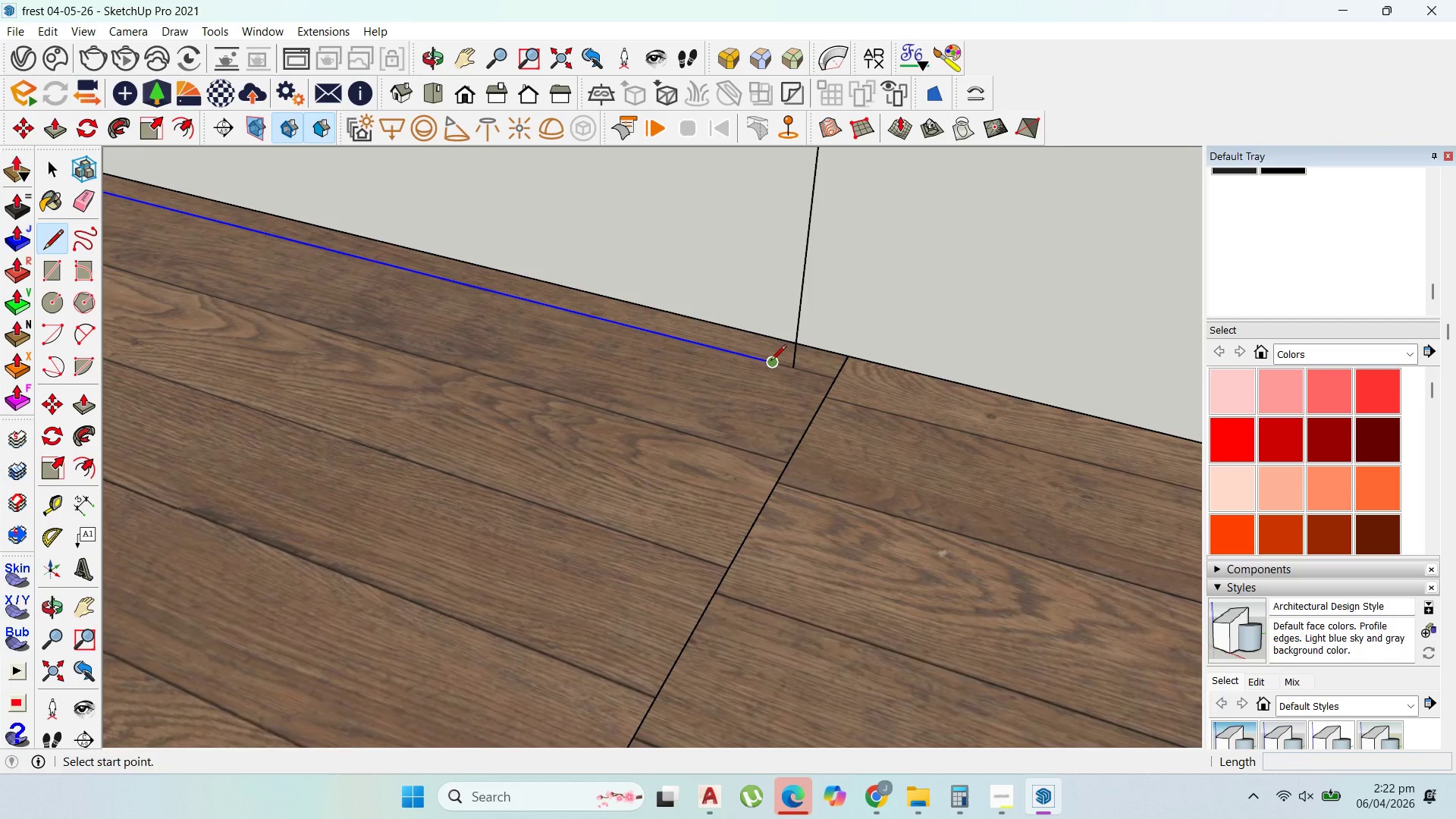 
left_click([770, 362])
 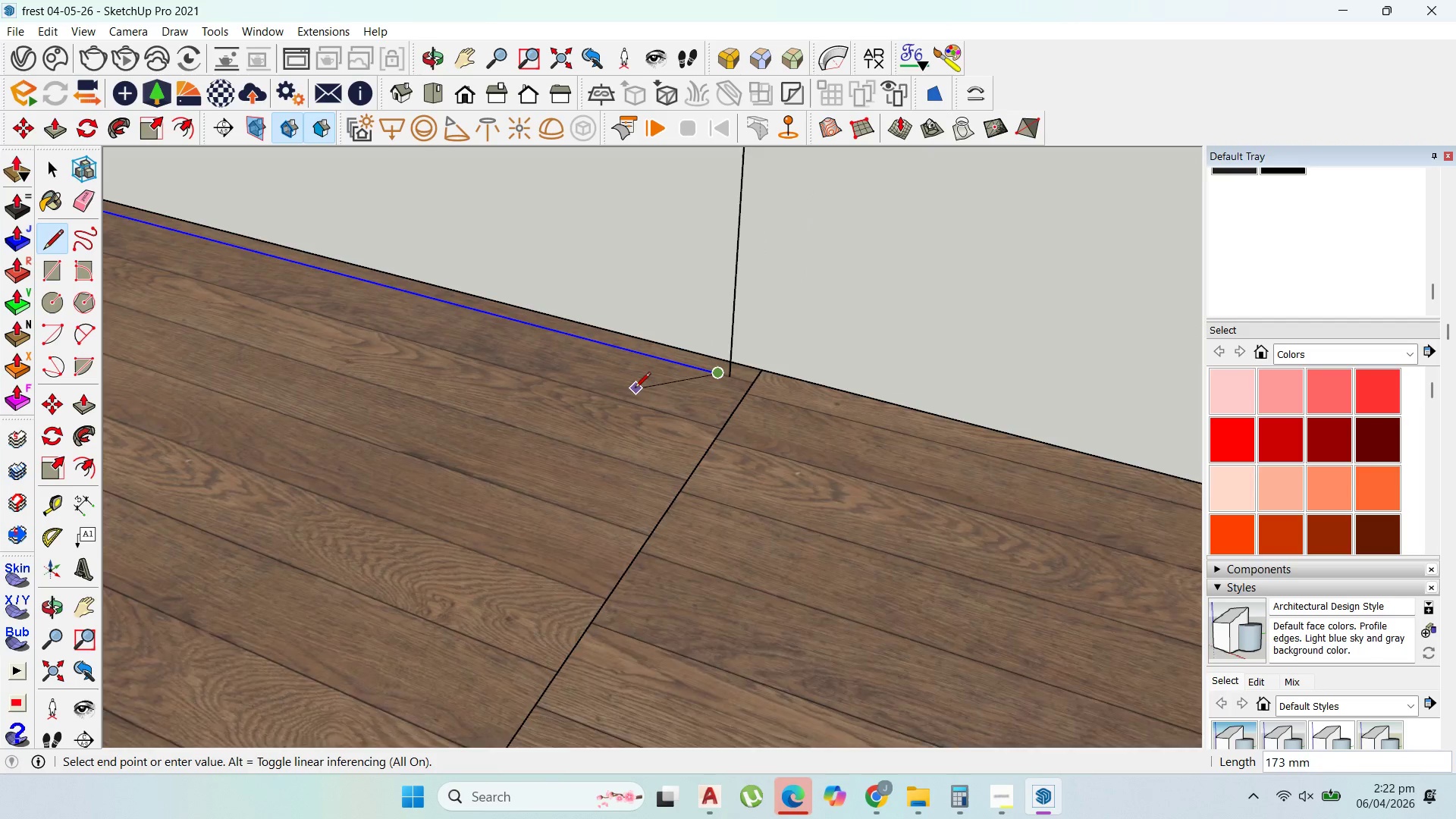 
scroll: coordinate [671, 424], scroll_direction: down, amount: 17.0
 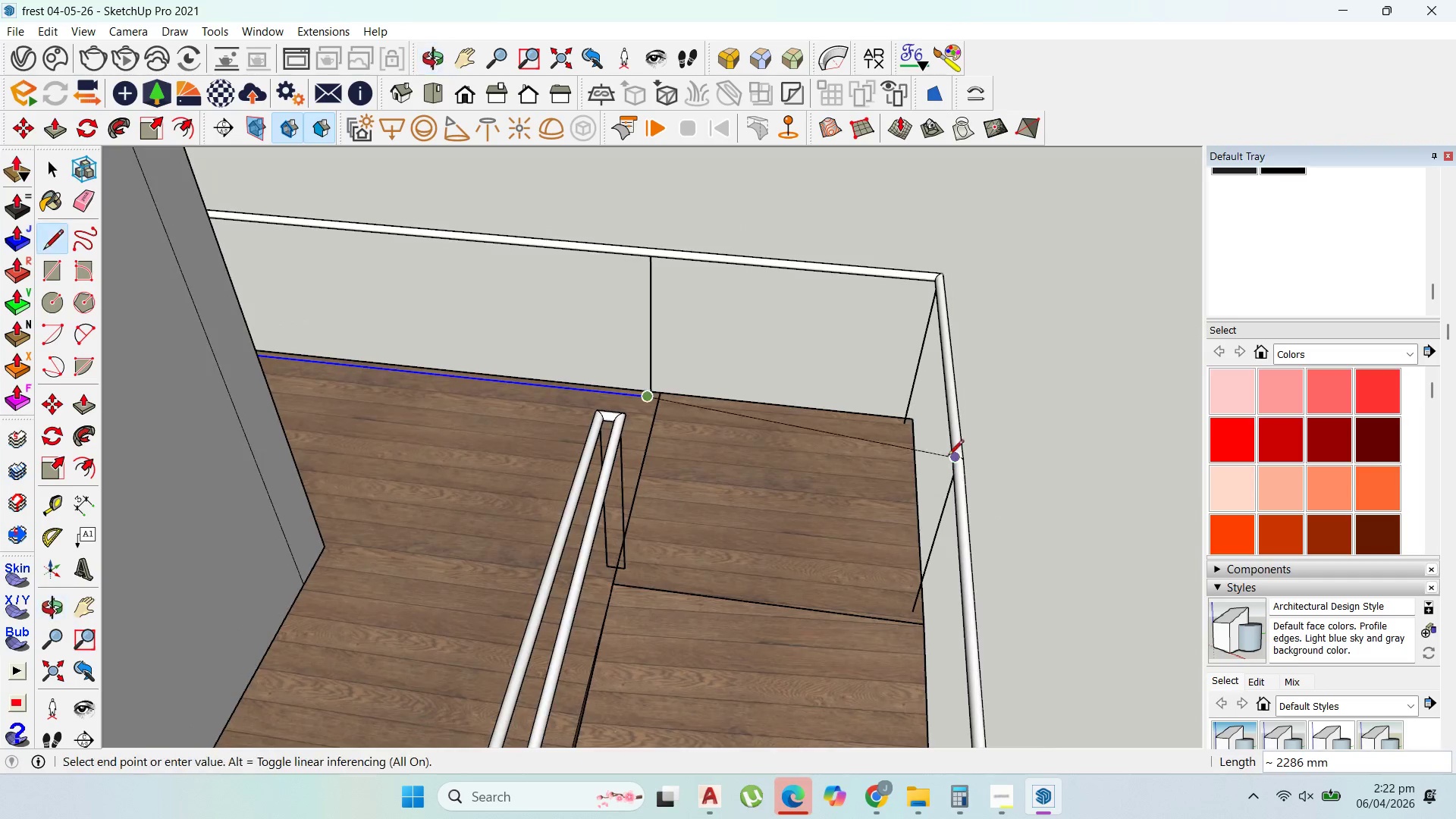 
hold_key(key=ShiftLeft, duration=0.42)
 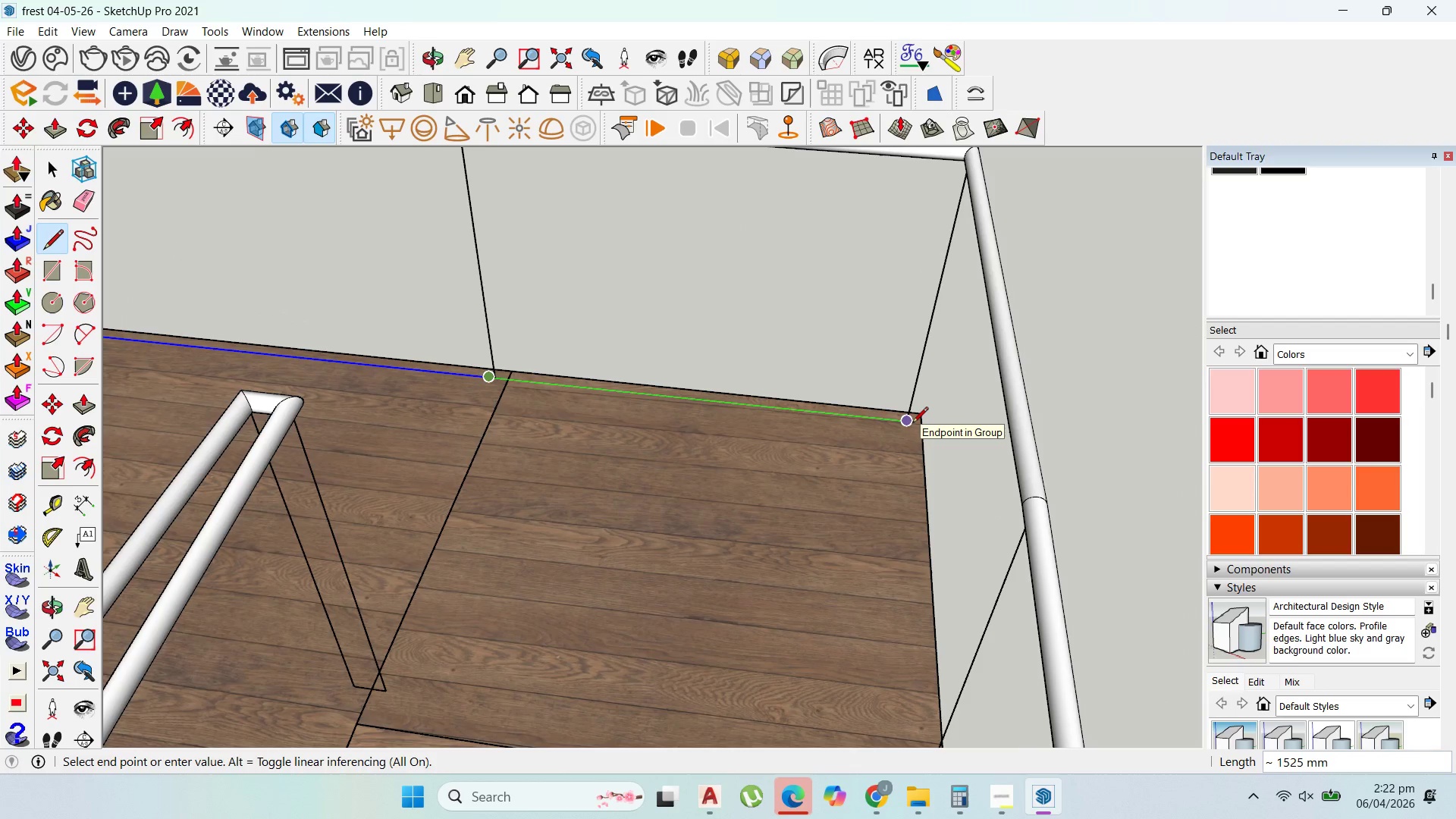 
scroll: coordinate [897, 443], scroll_direction: up, amount: 4.0
 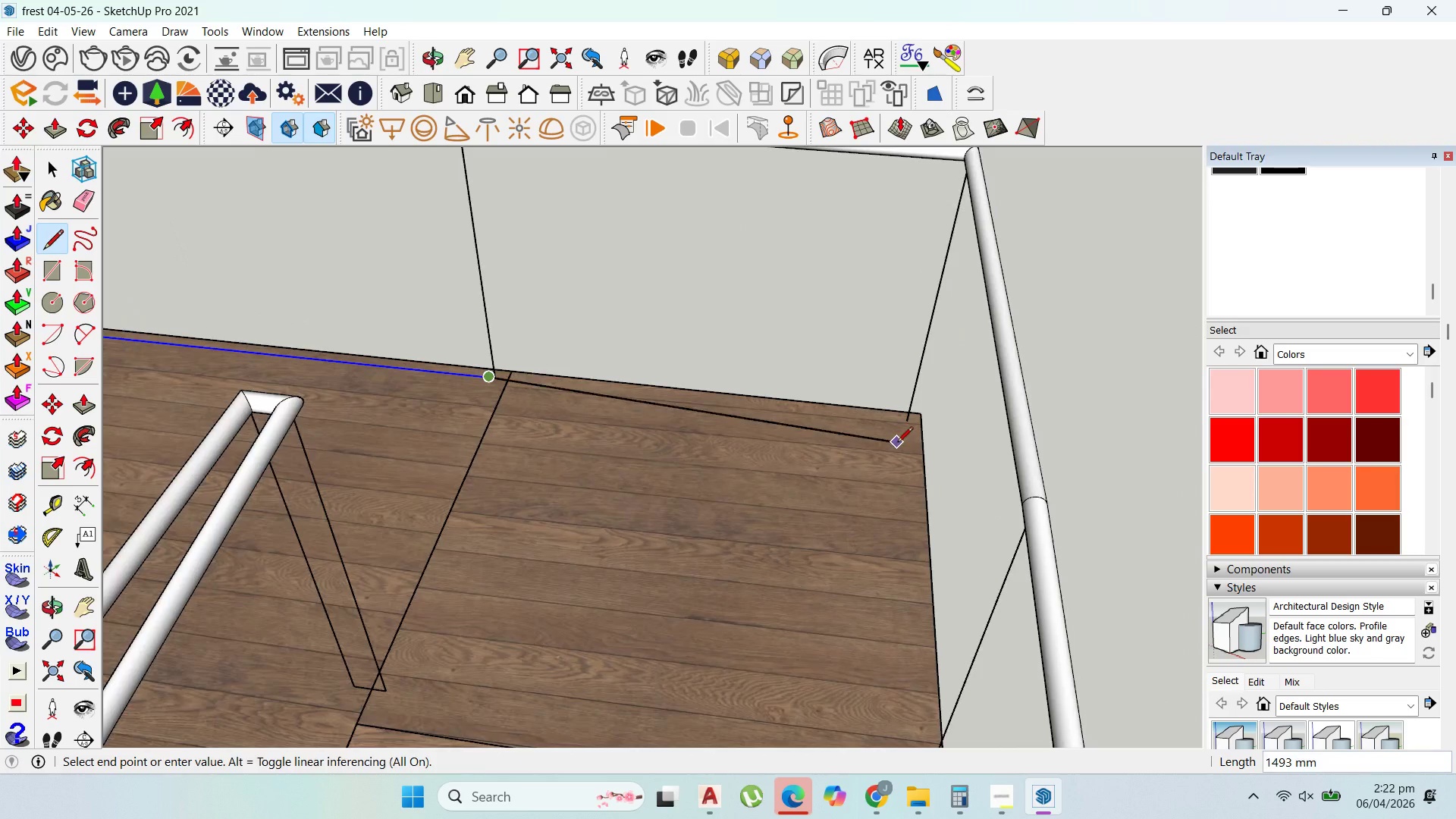 
hold_key(key=ShiftLeft, duration=1.51)
 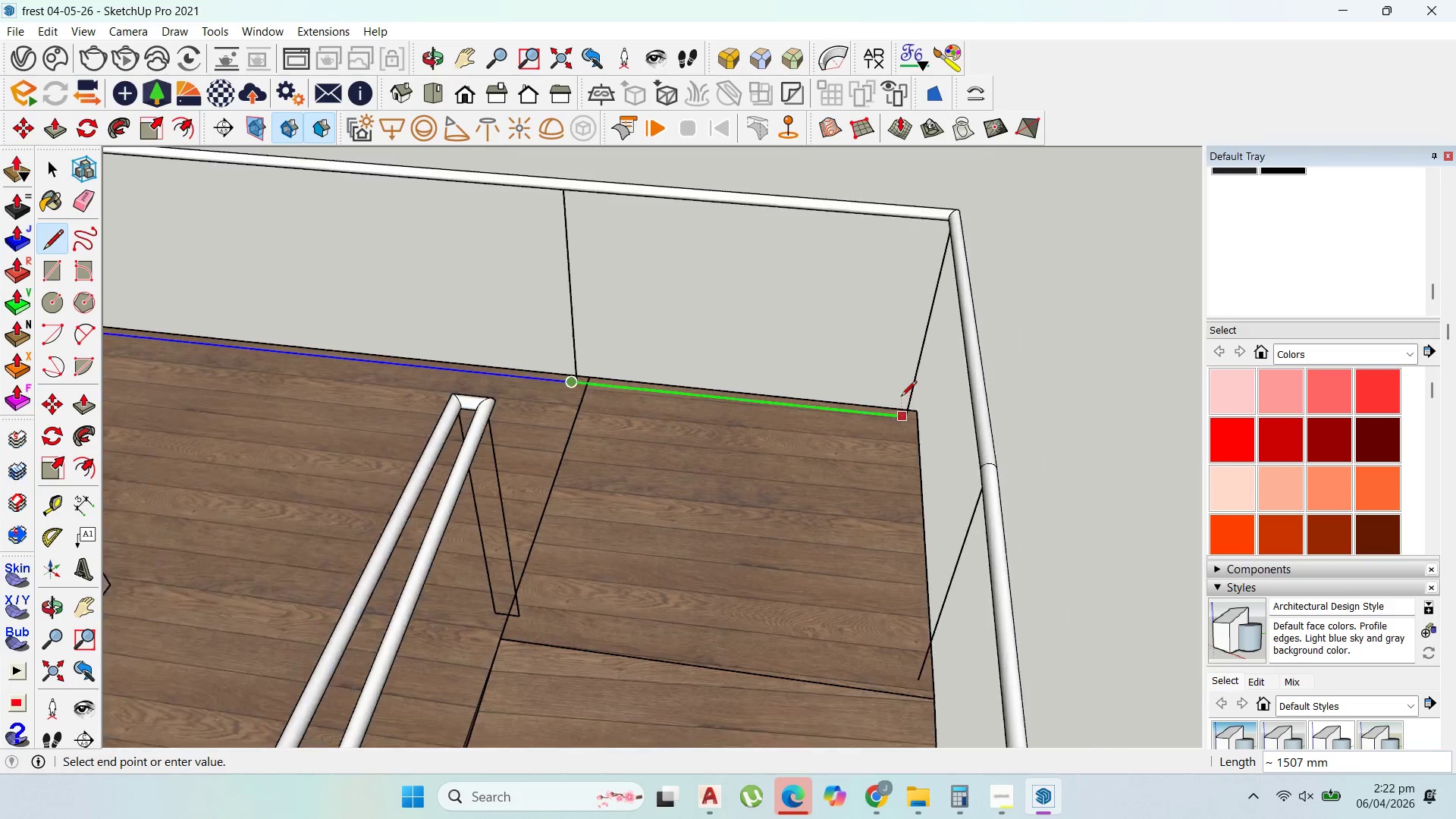 
hold_key(key=ShiftLeft, duration=1.5)
 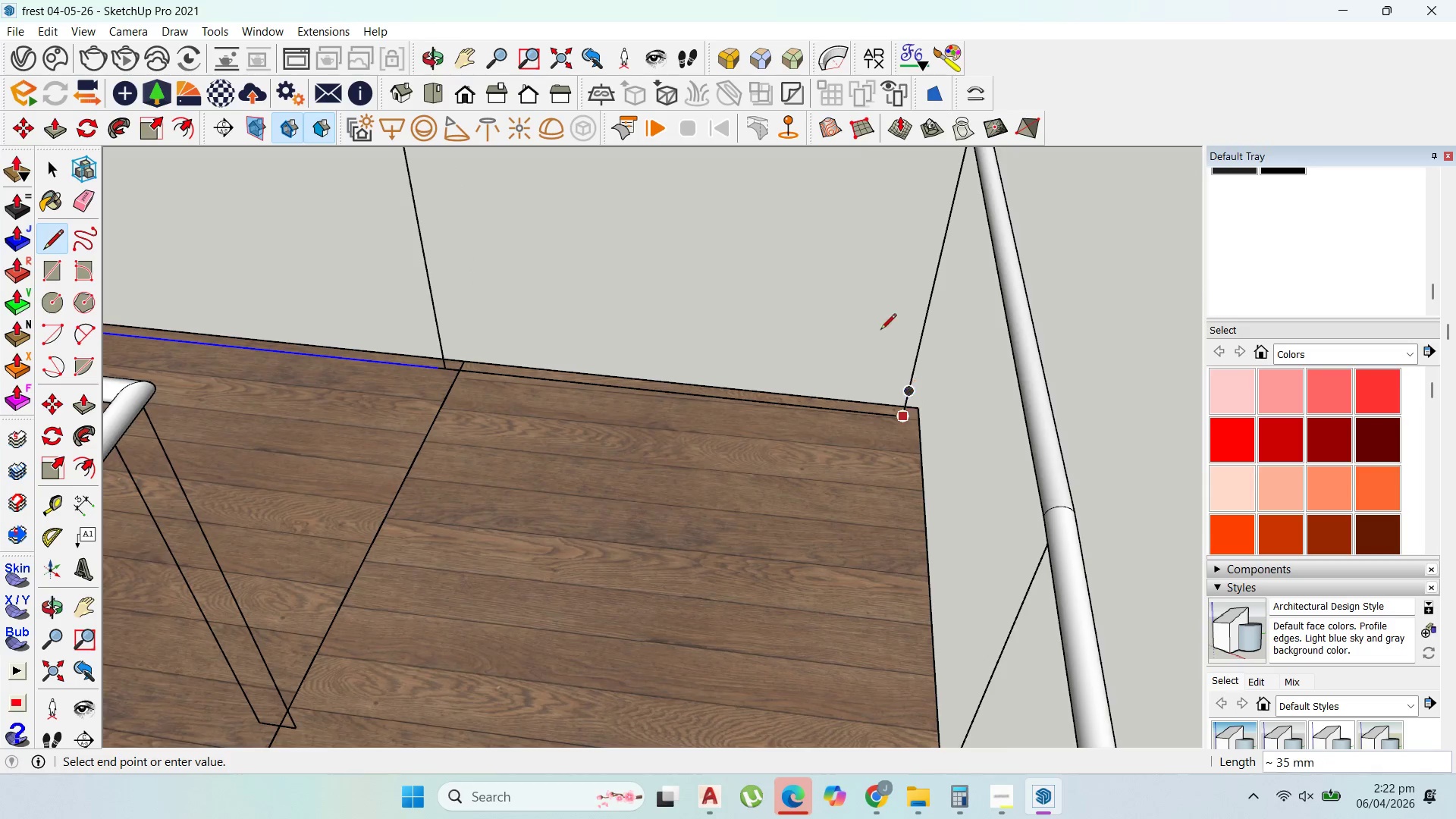 
hold_key(key=ShiftLeft, duration=0.55)
 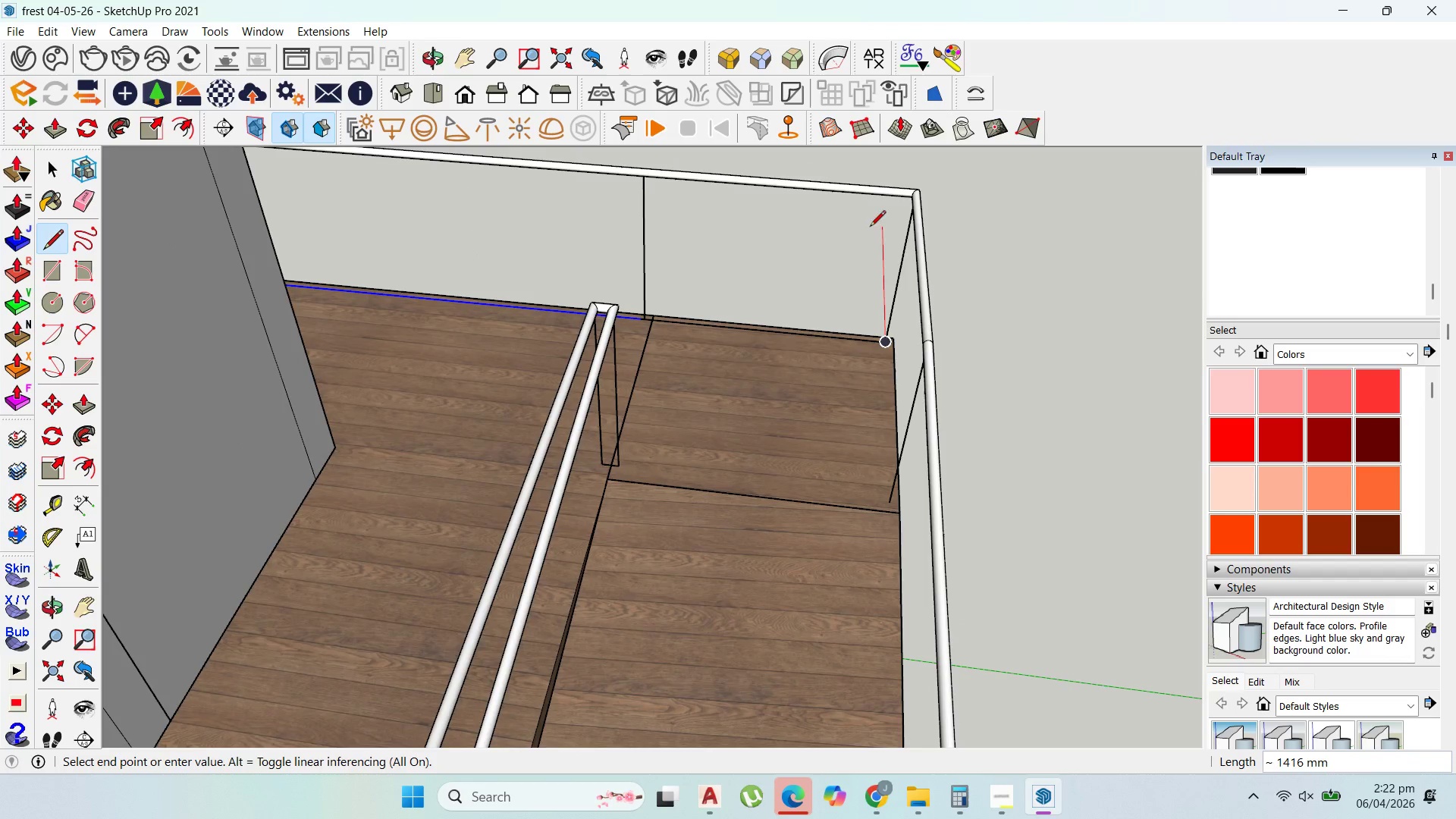 
scroll: coordinate [912, 416], scroll_direction: none, amount: 0.0
 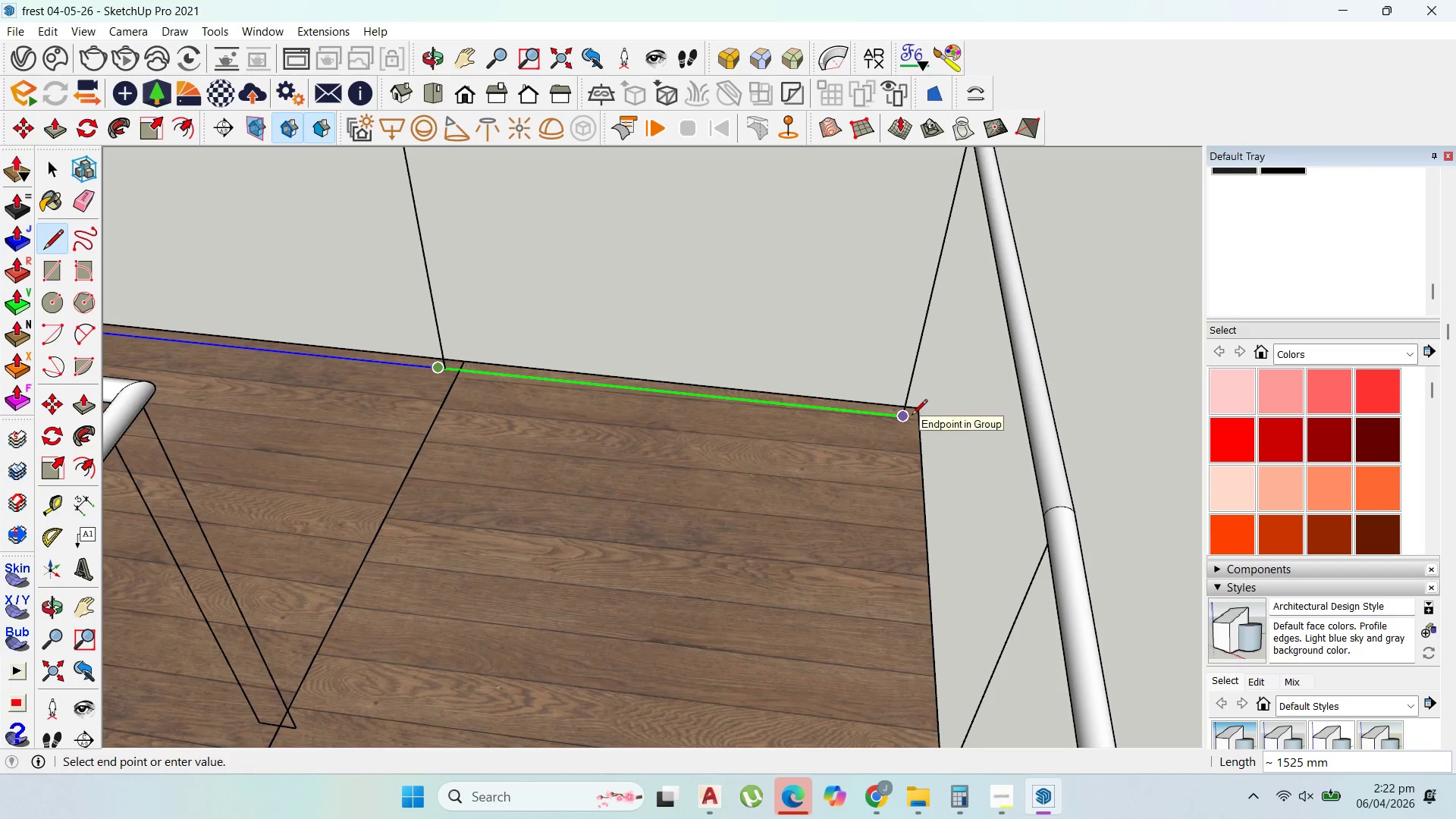 
left_click([911, 417])
 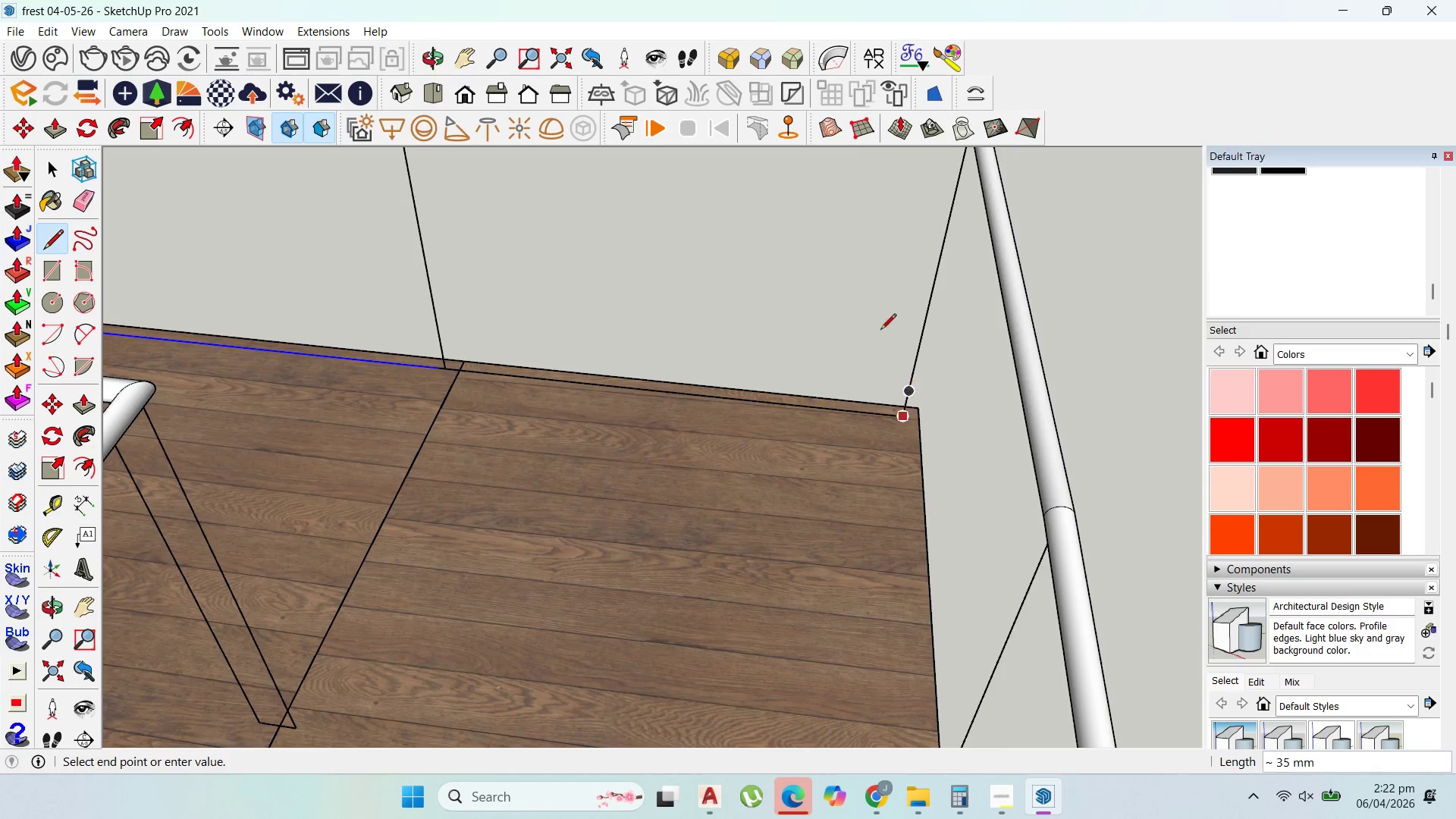 
scroll: coordinate [899, 469], scroll_direction: down, amount: 8.0
 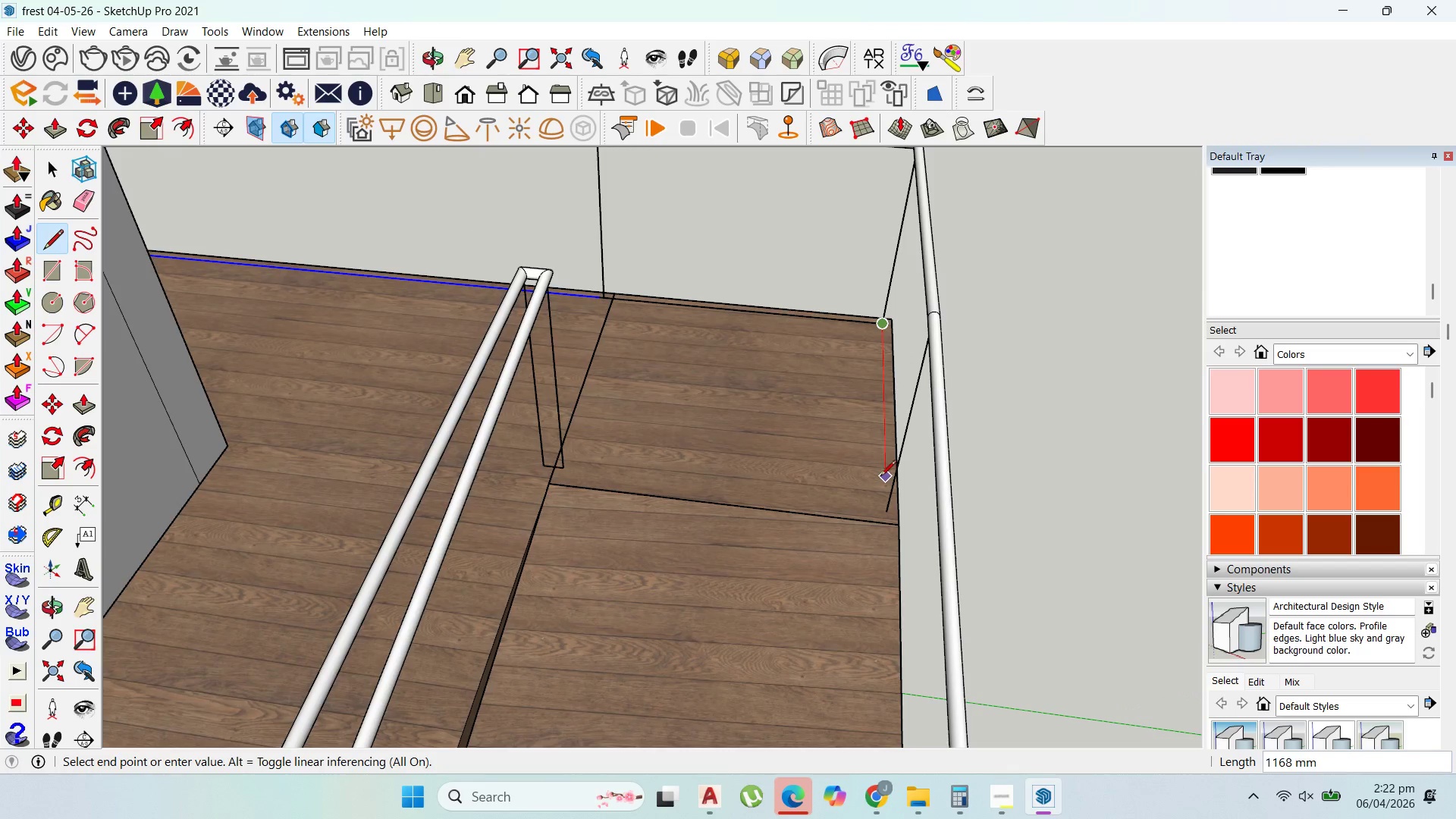 
hold_key(key=ShiftLeft, duration=0.91)
left_click([886, 510])
 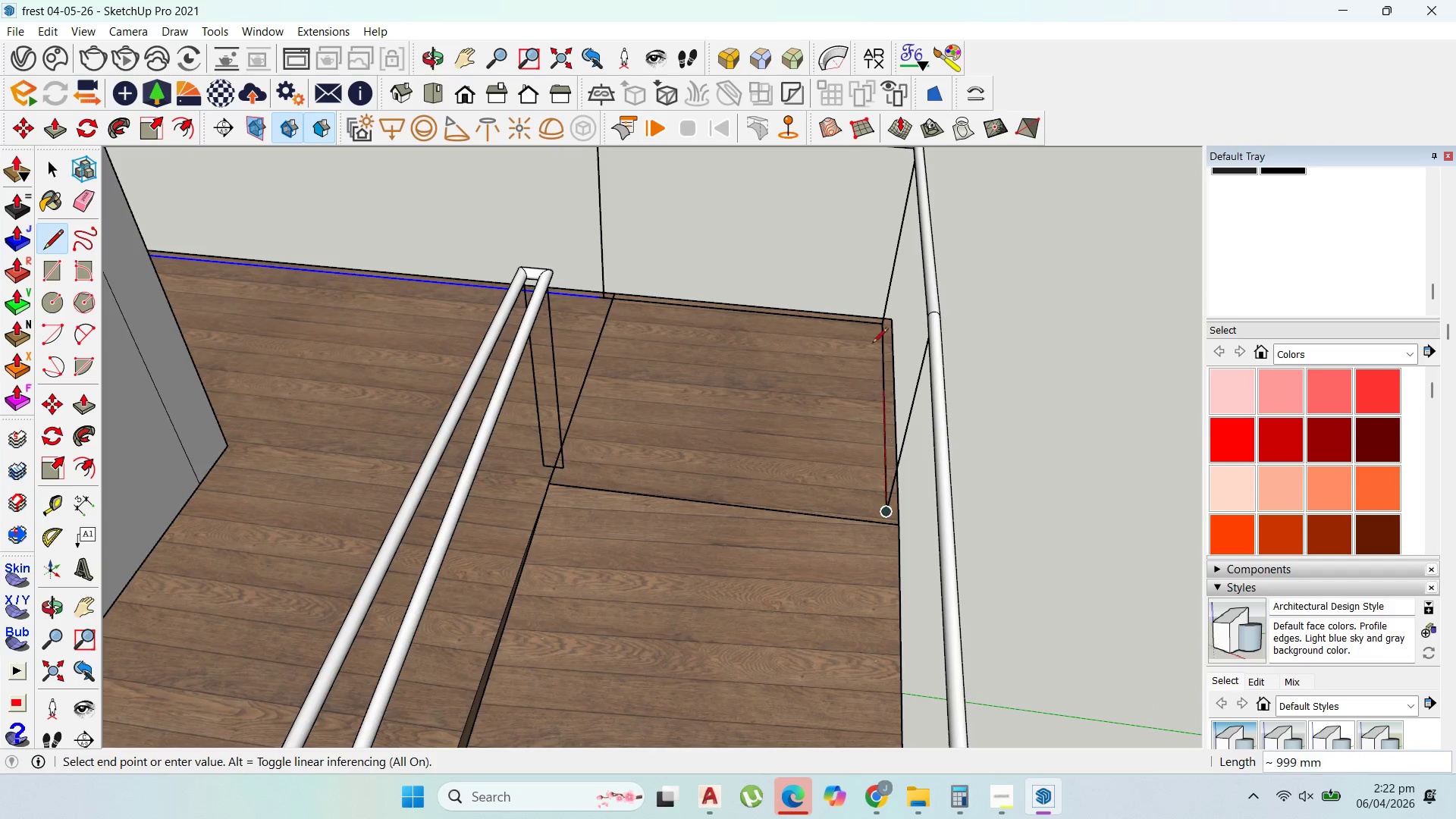 
scroll: coordinate [908, 601], scroll_direction: none, amount: 0.0
 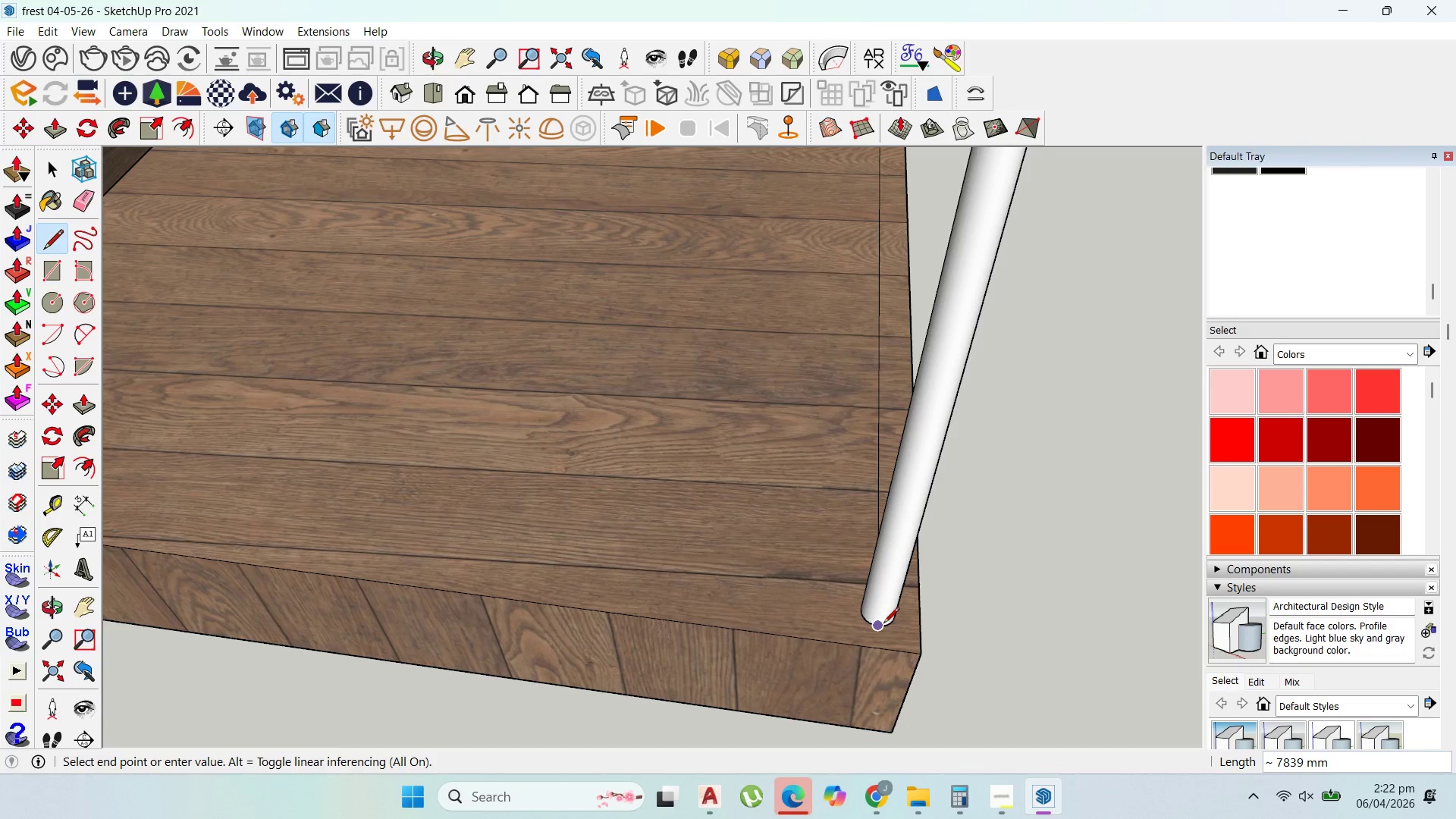 
left_click([883, 624])
 